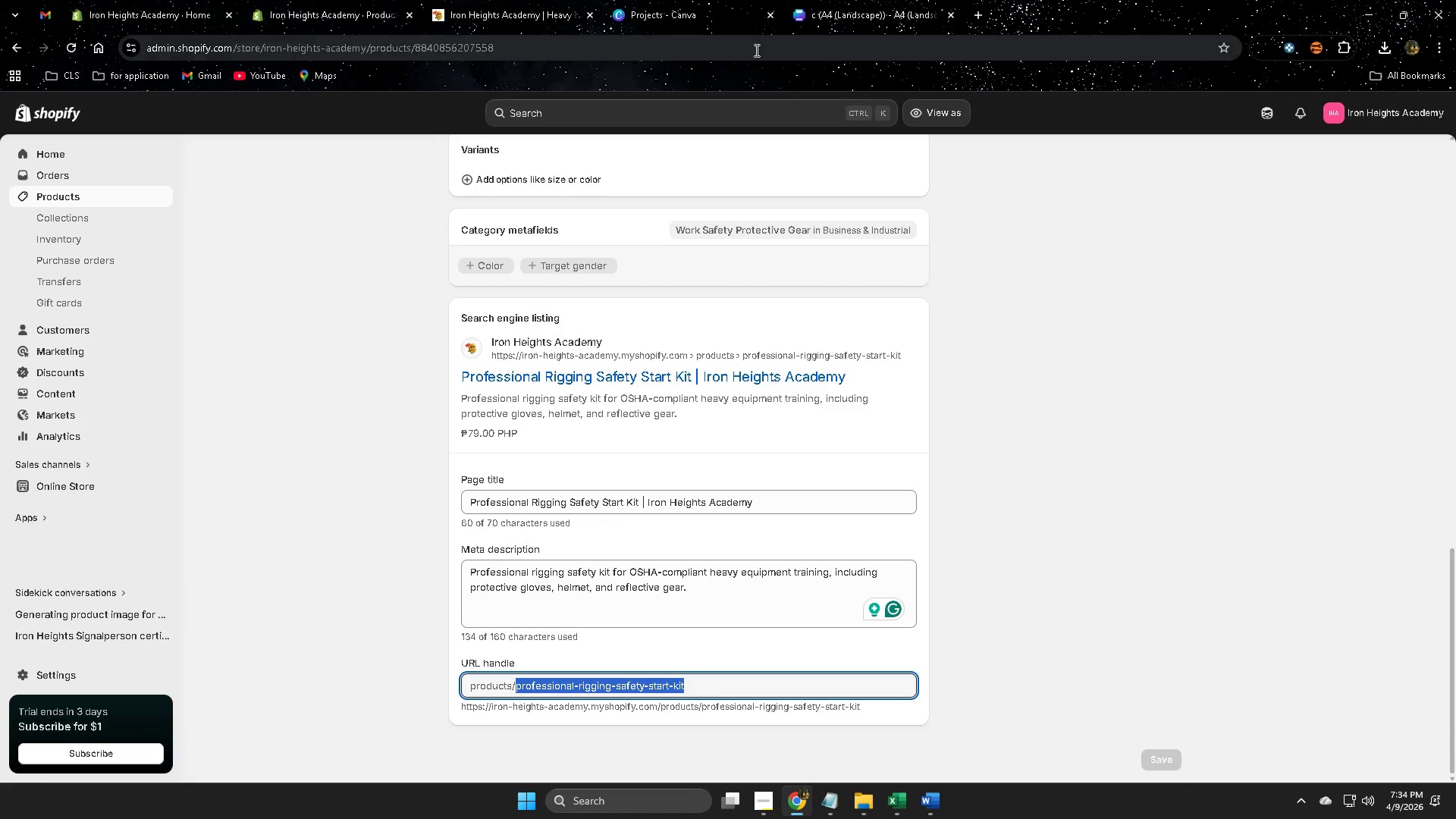 
left_click([840, 1])
 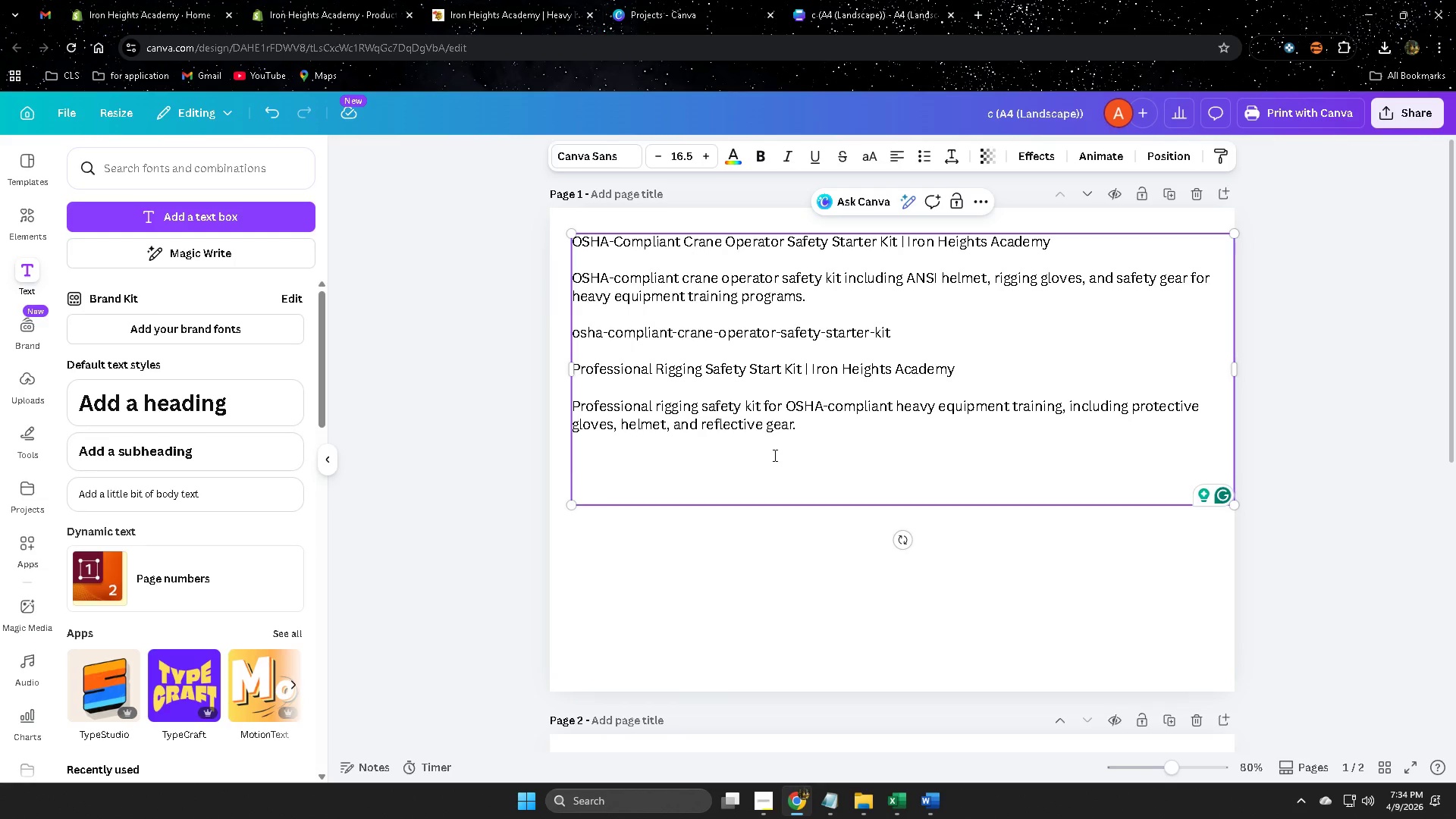 
key(Control+V)
 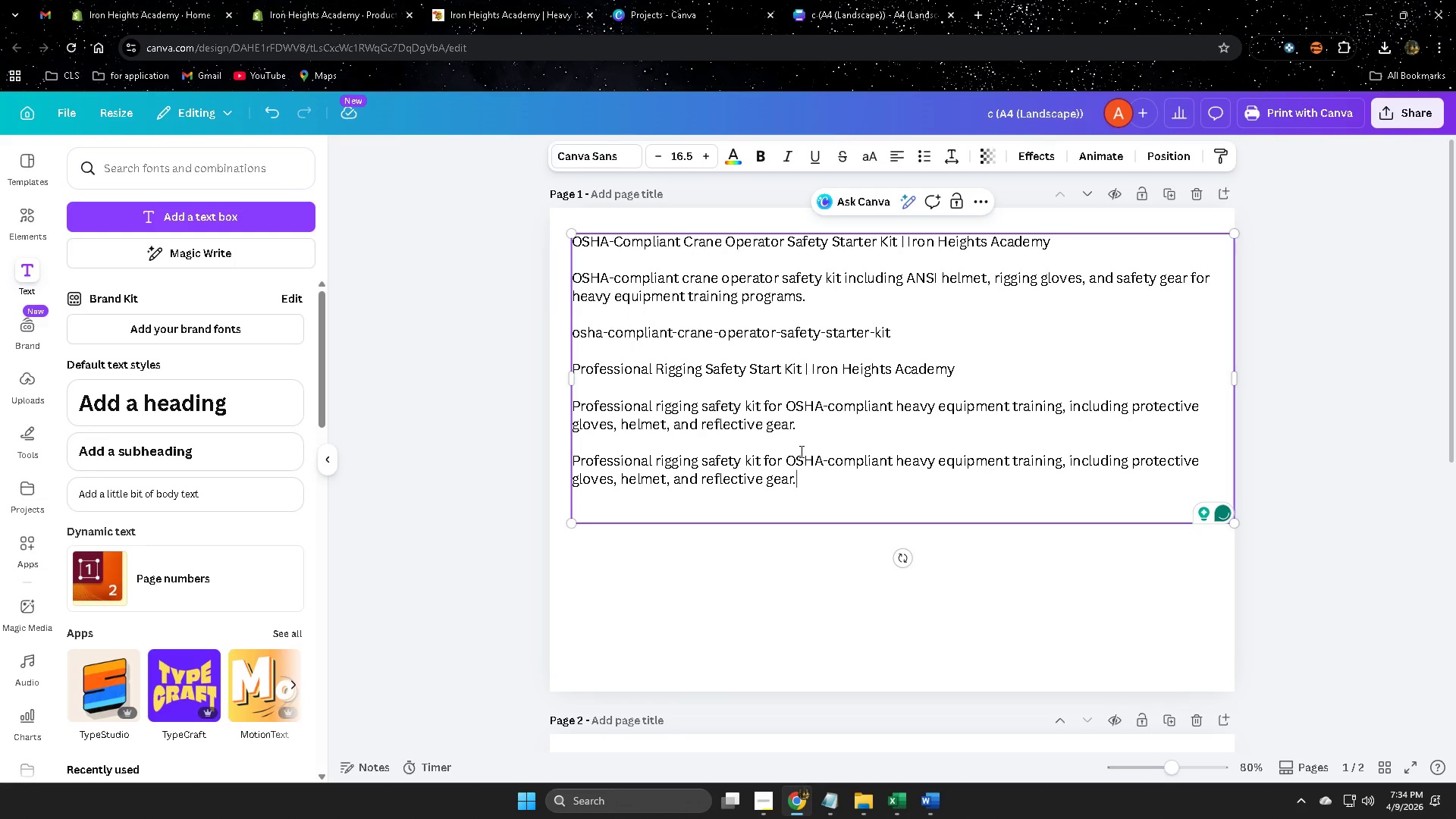 
key(Control+Z)
 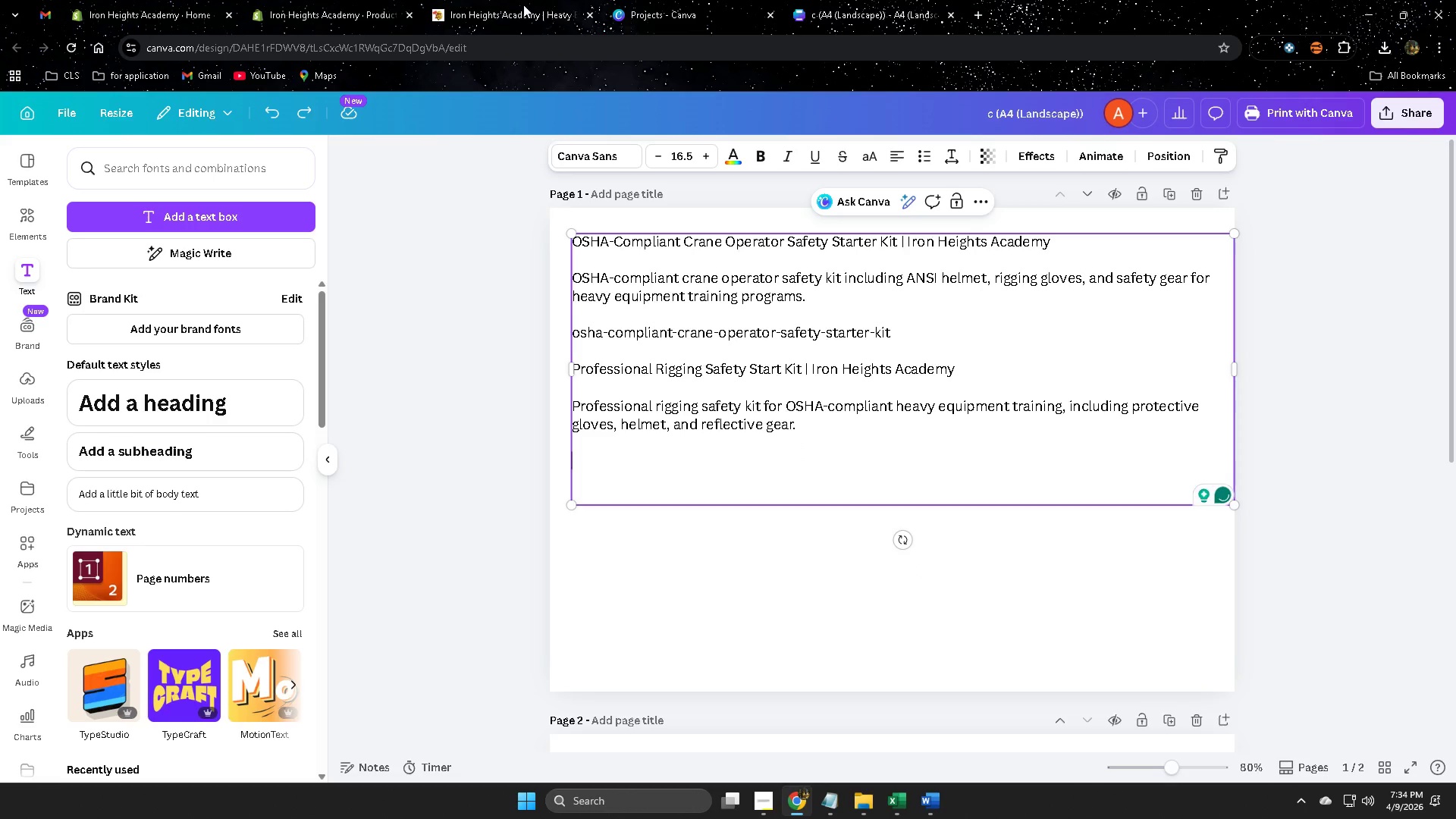 
left_click([523, 5])
 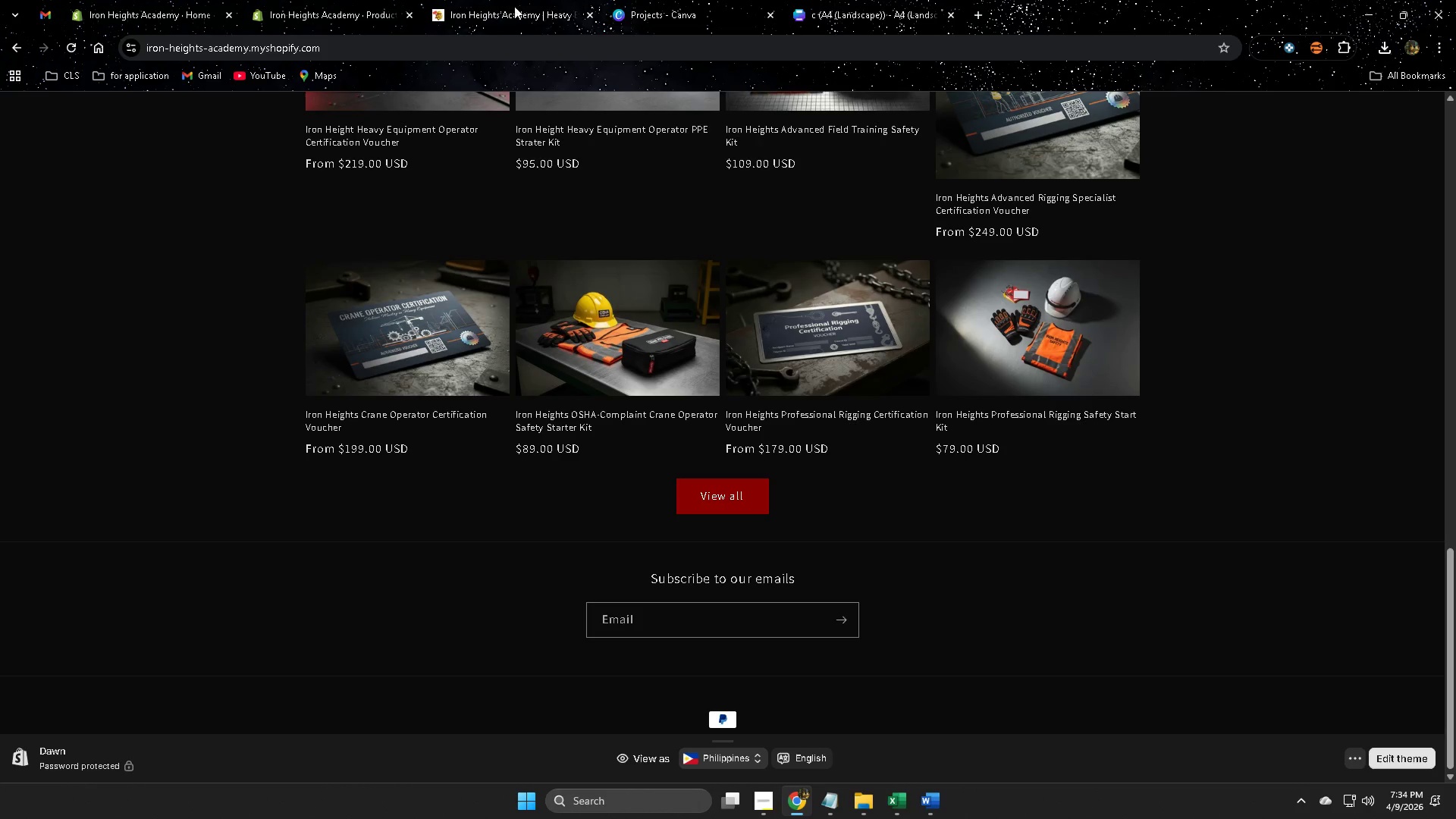 
left_click([285, 0])
 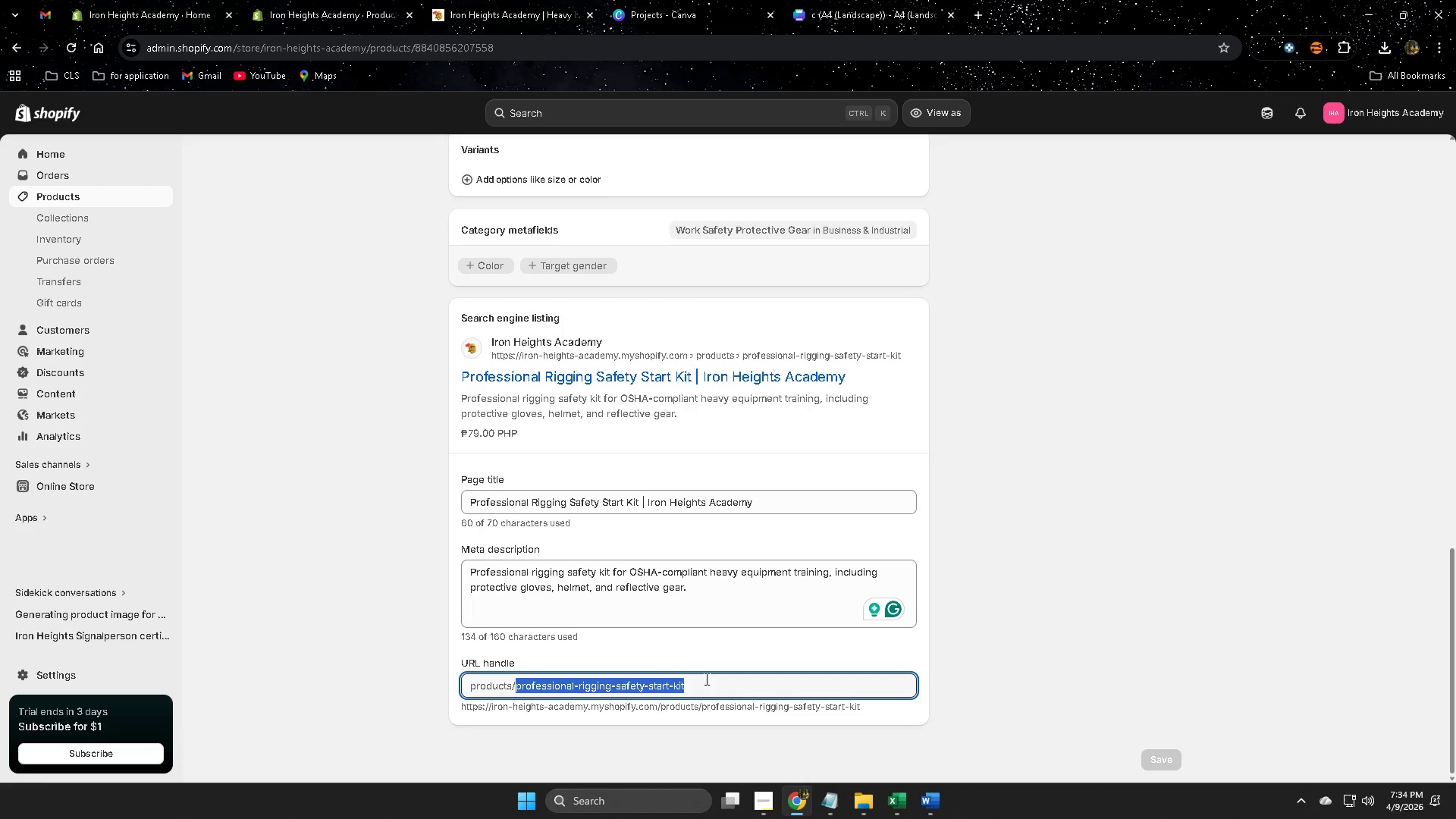 
double_click([722, 688])
 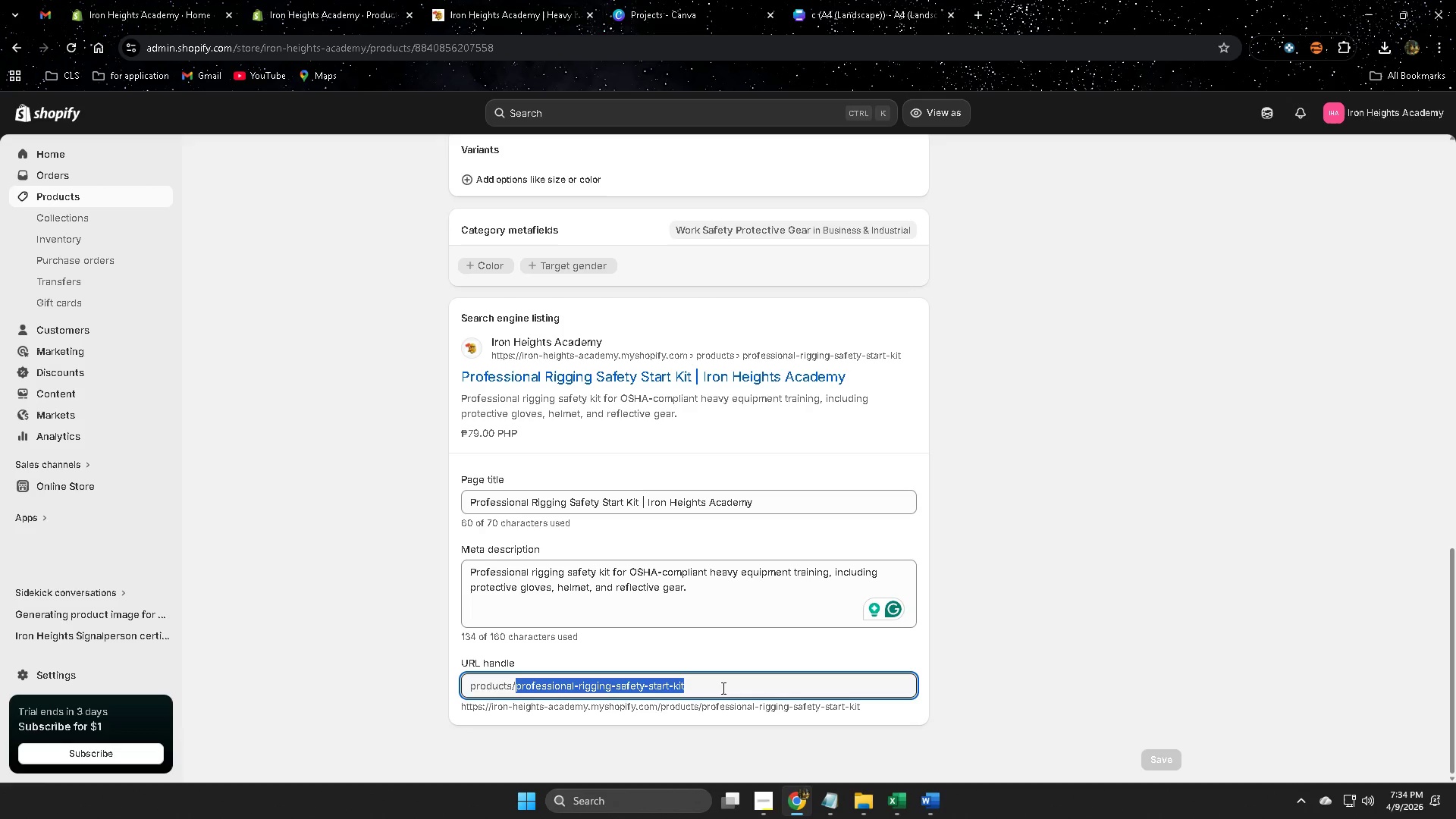 
triple_click([722, 688])
 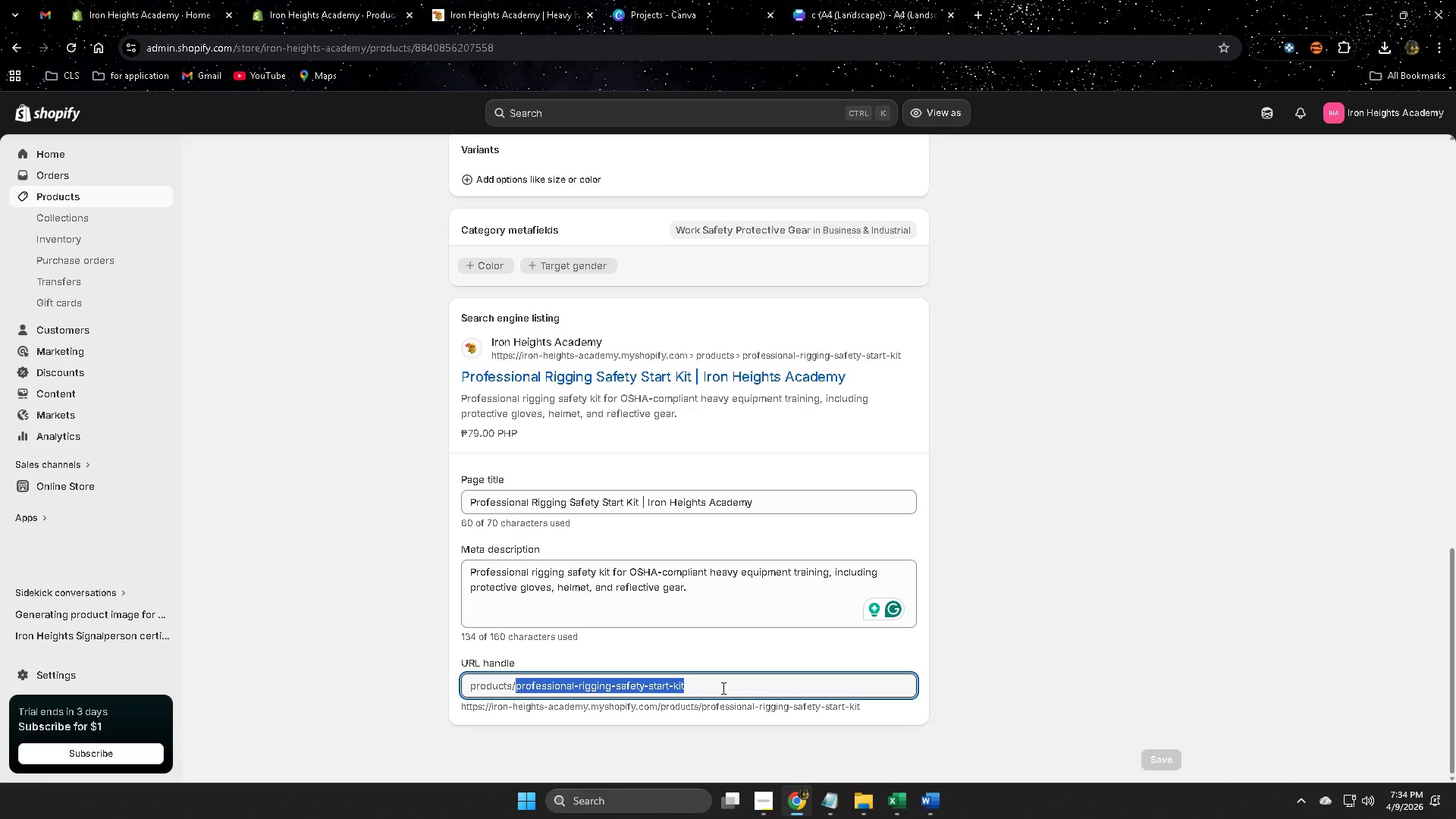 
triple_click([722, 688])
 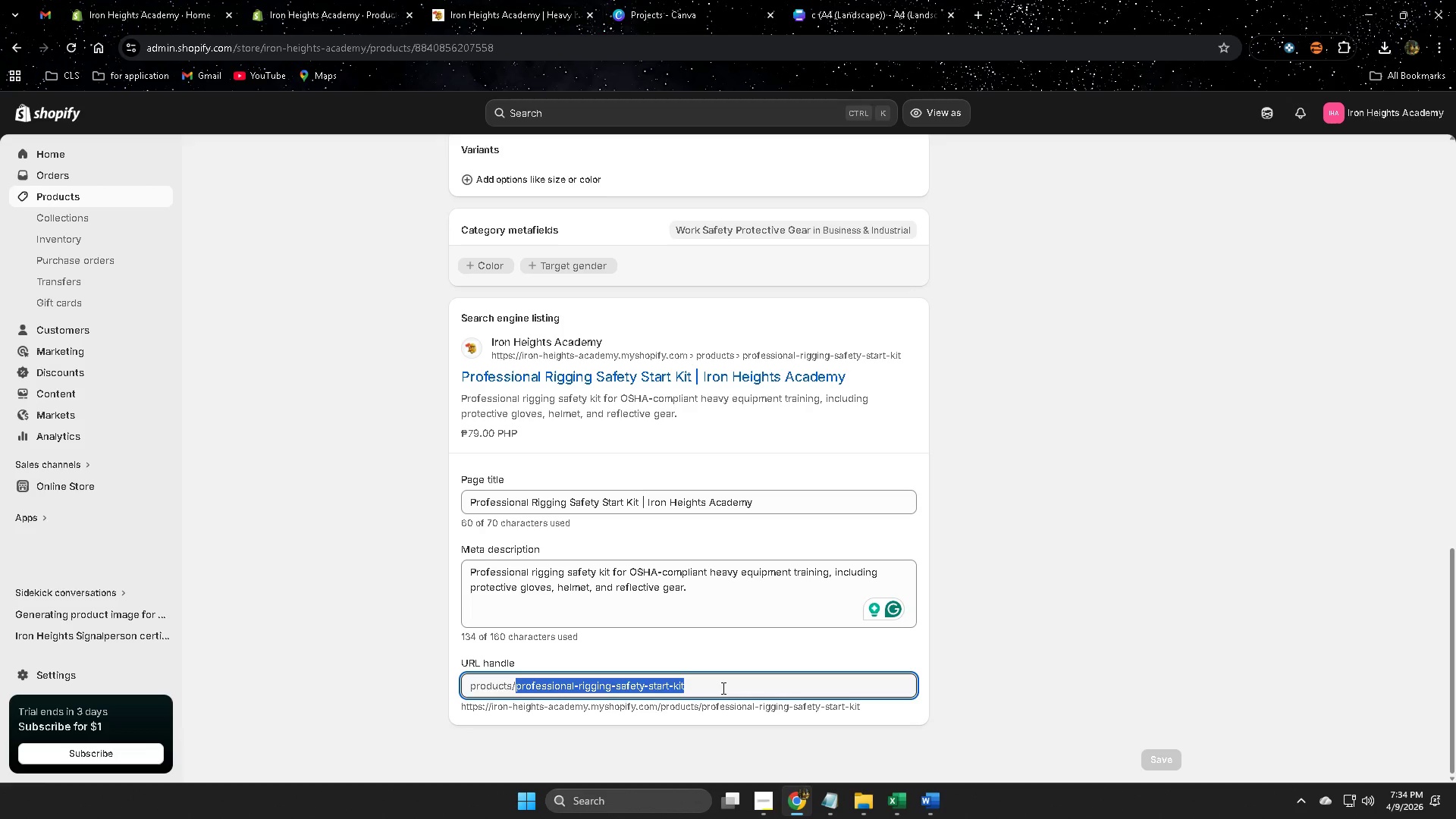 
key(Control+C)
 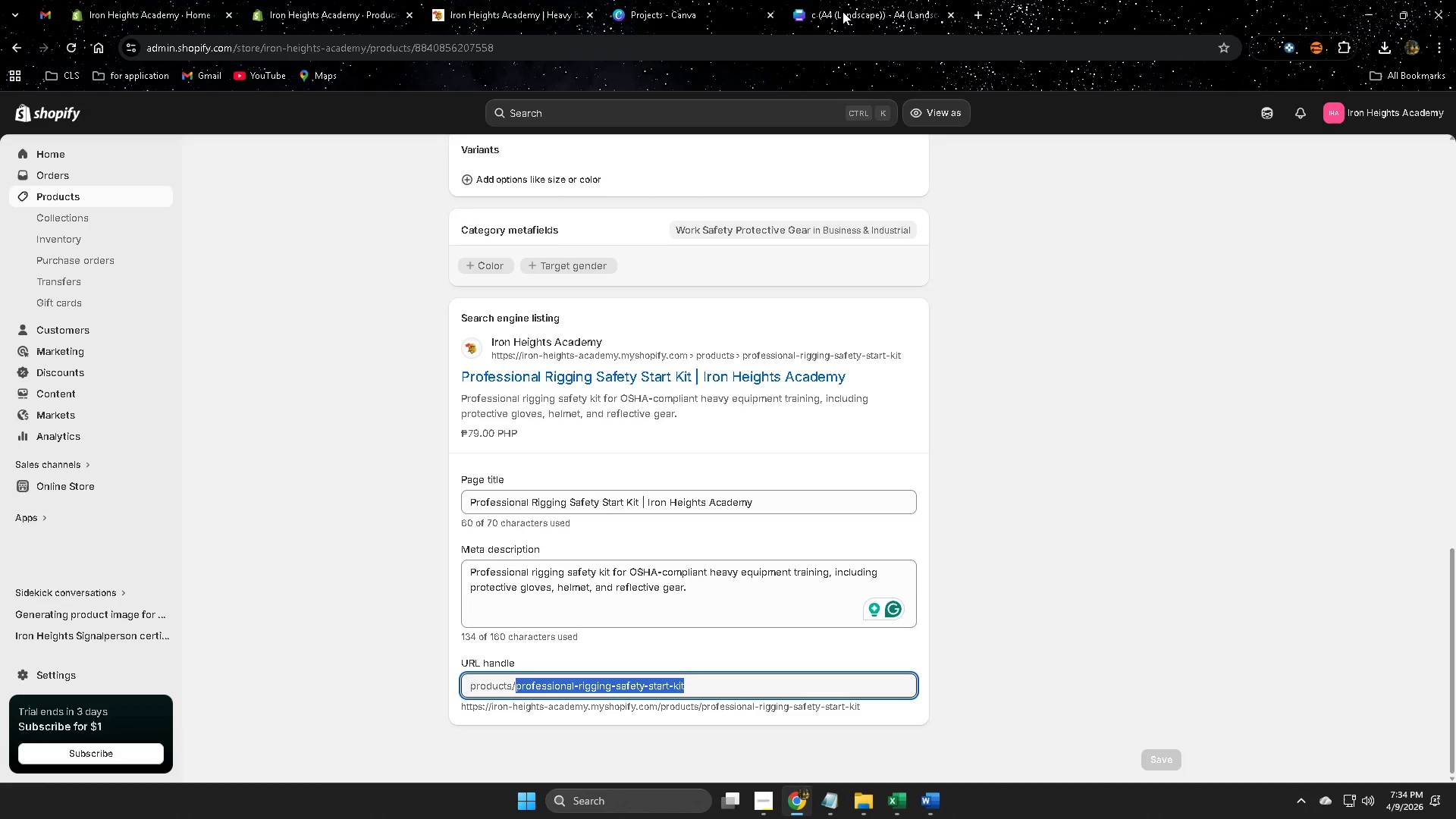 
left_click_drag(start_coordinate=[852, 0], to_coordinate=[859, 0])
 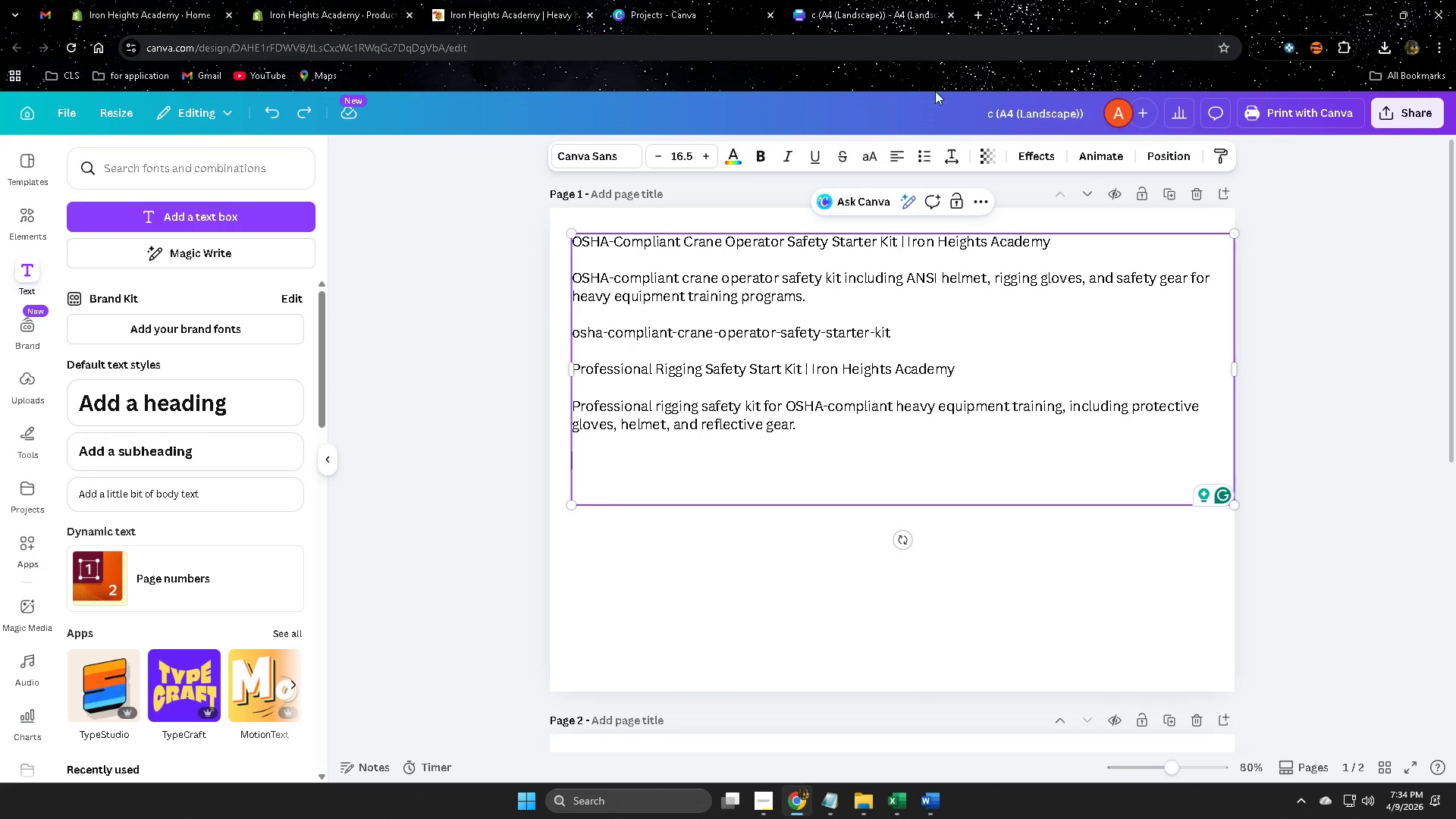 
key(Control+V)
 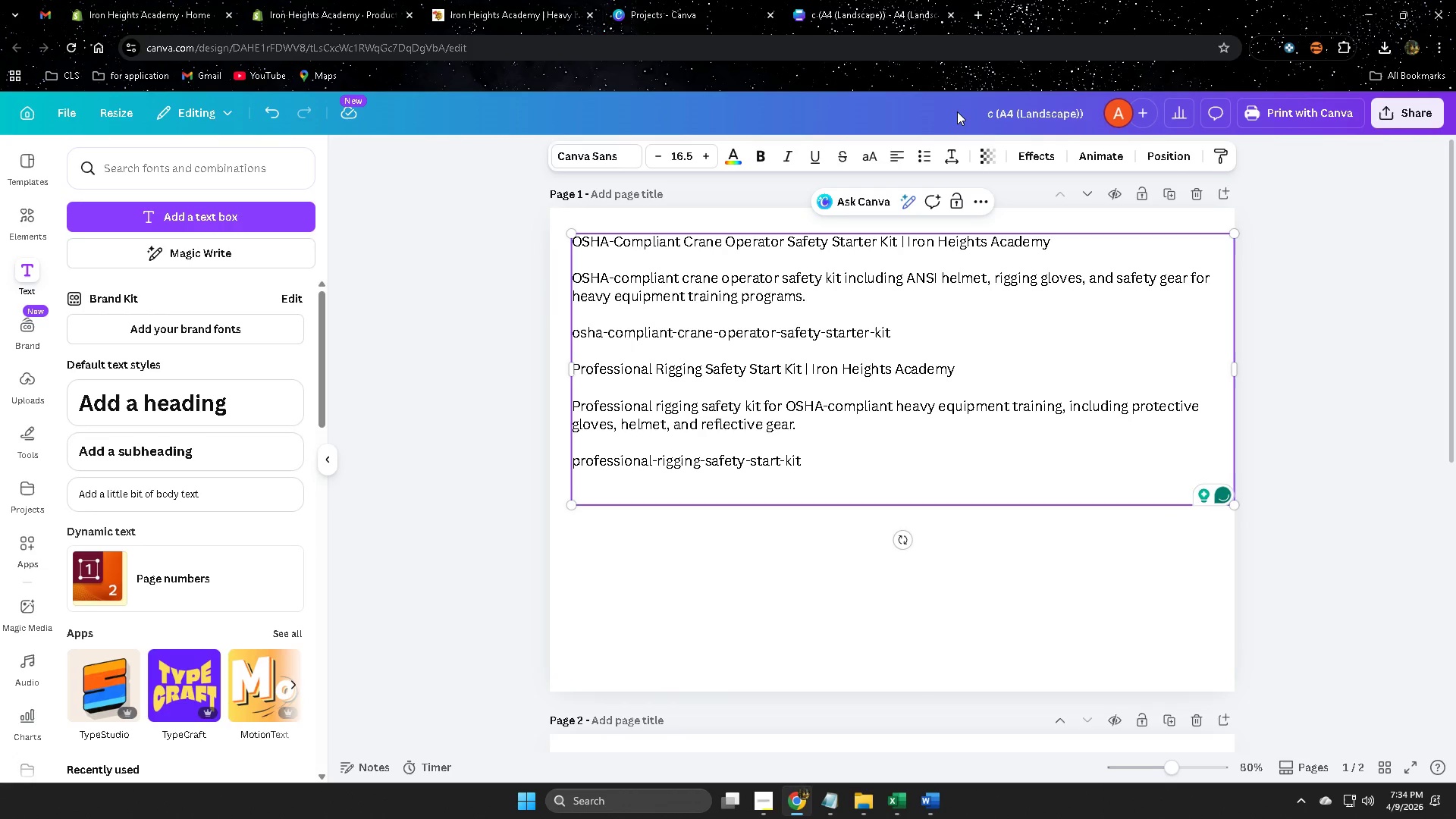 
key(Enter)
 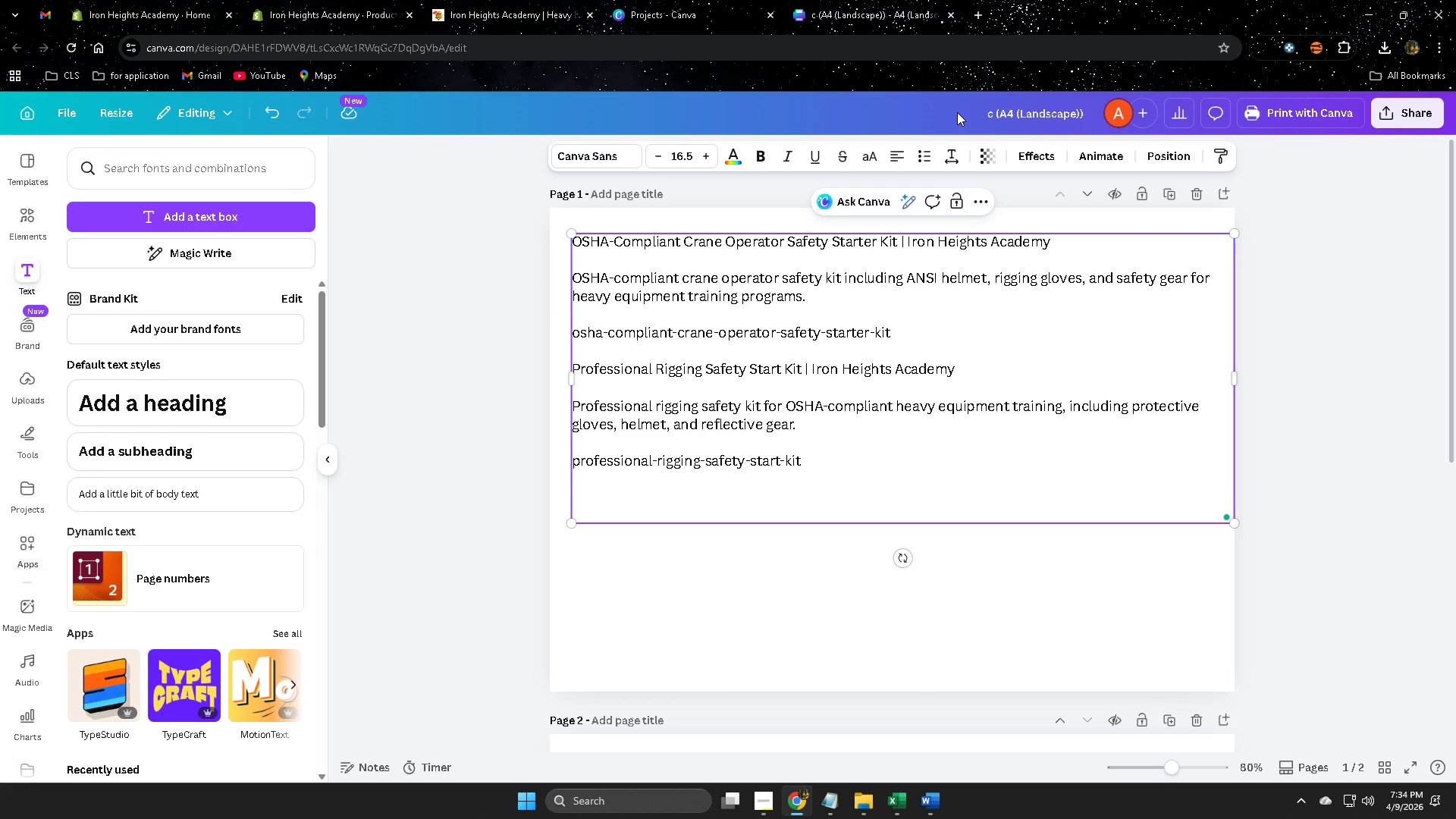 
key(Enter)
 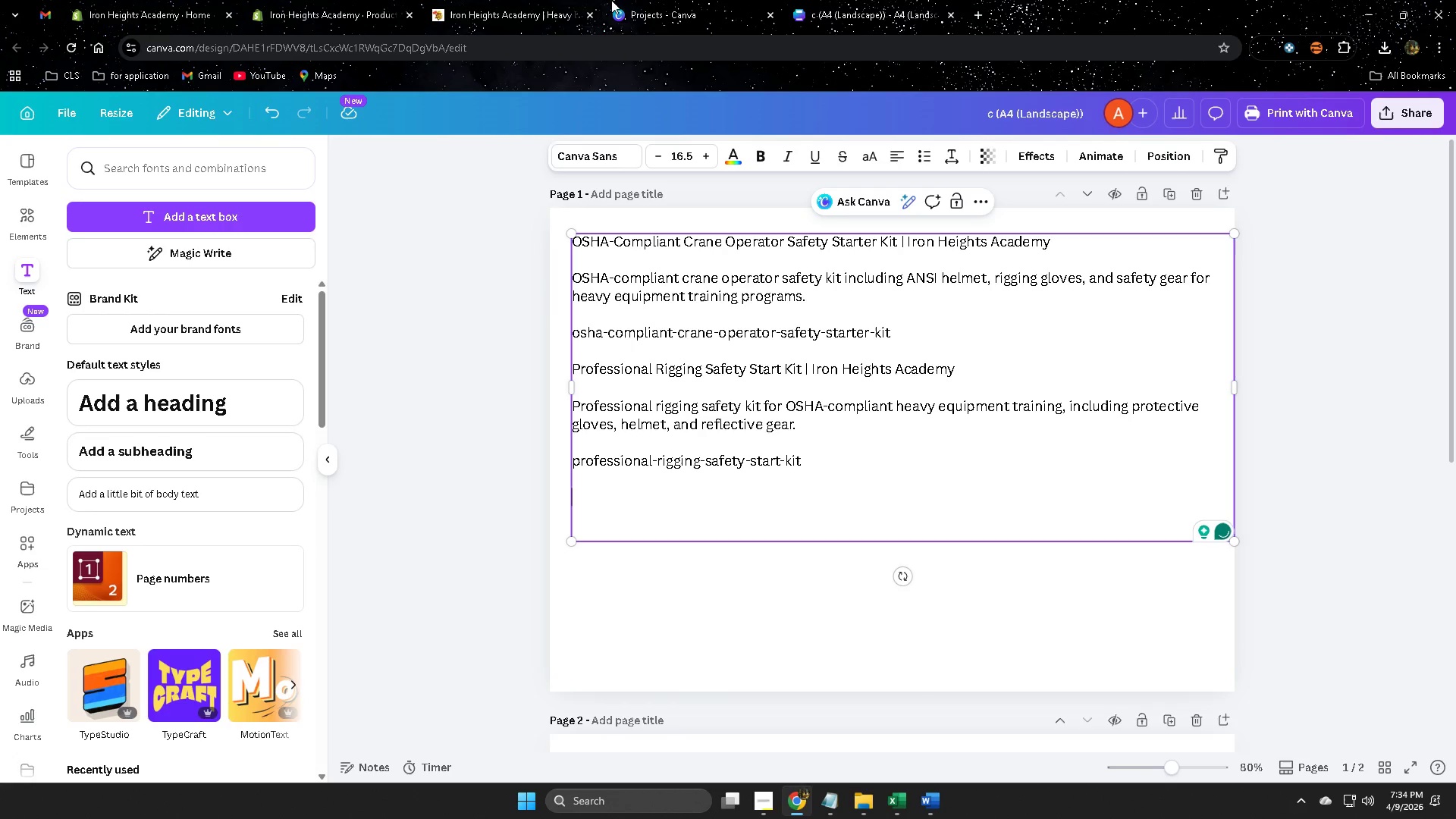 
mouse_move([426, 0])
 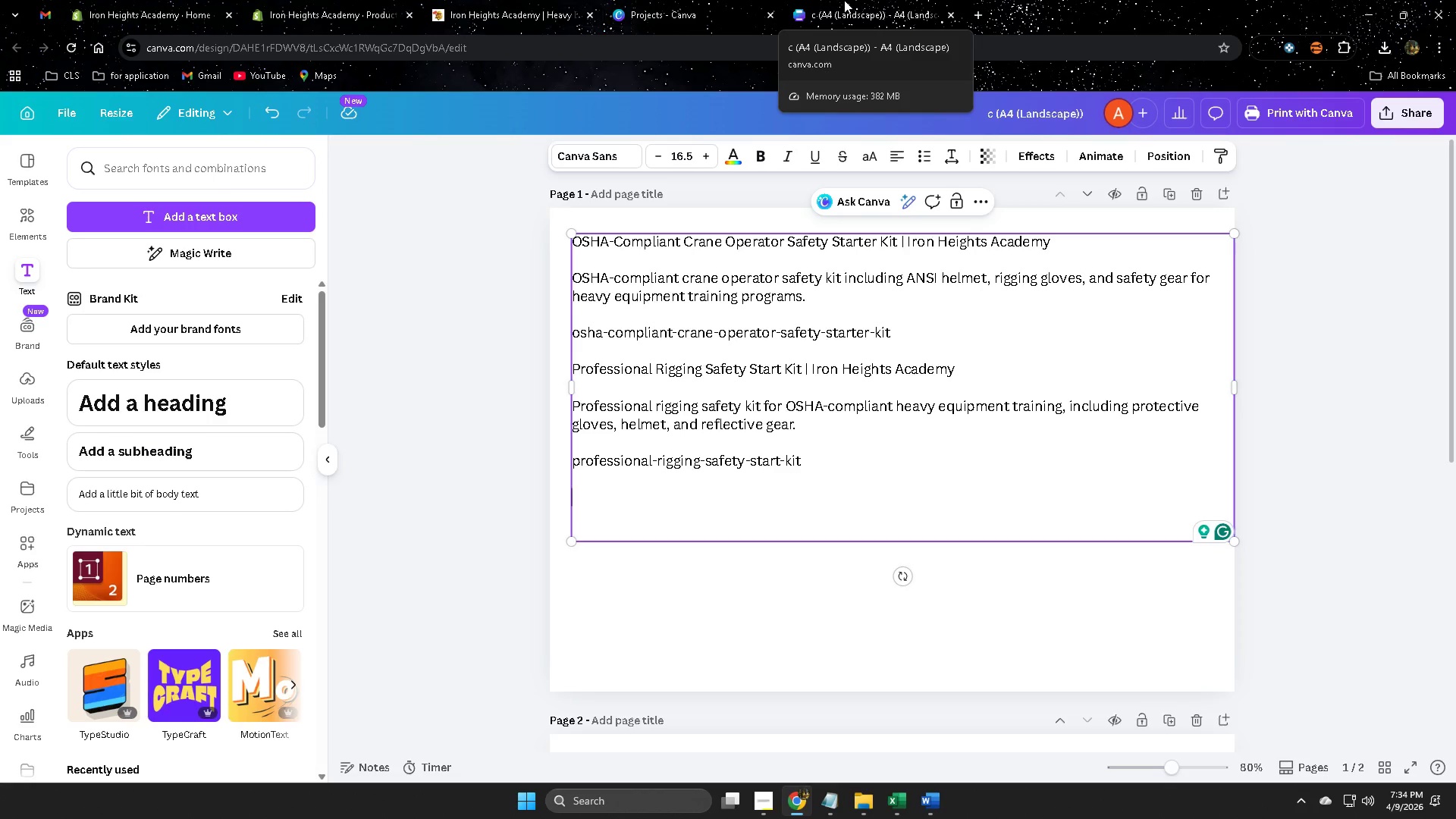 
left_click([310, 3])
 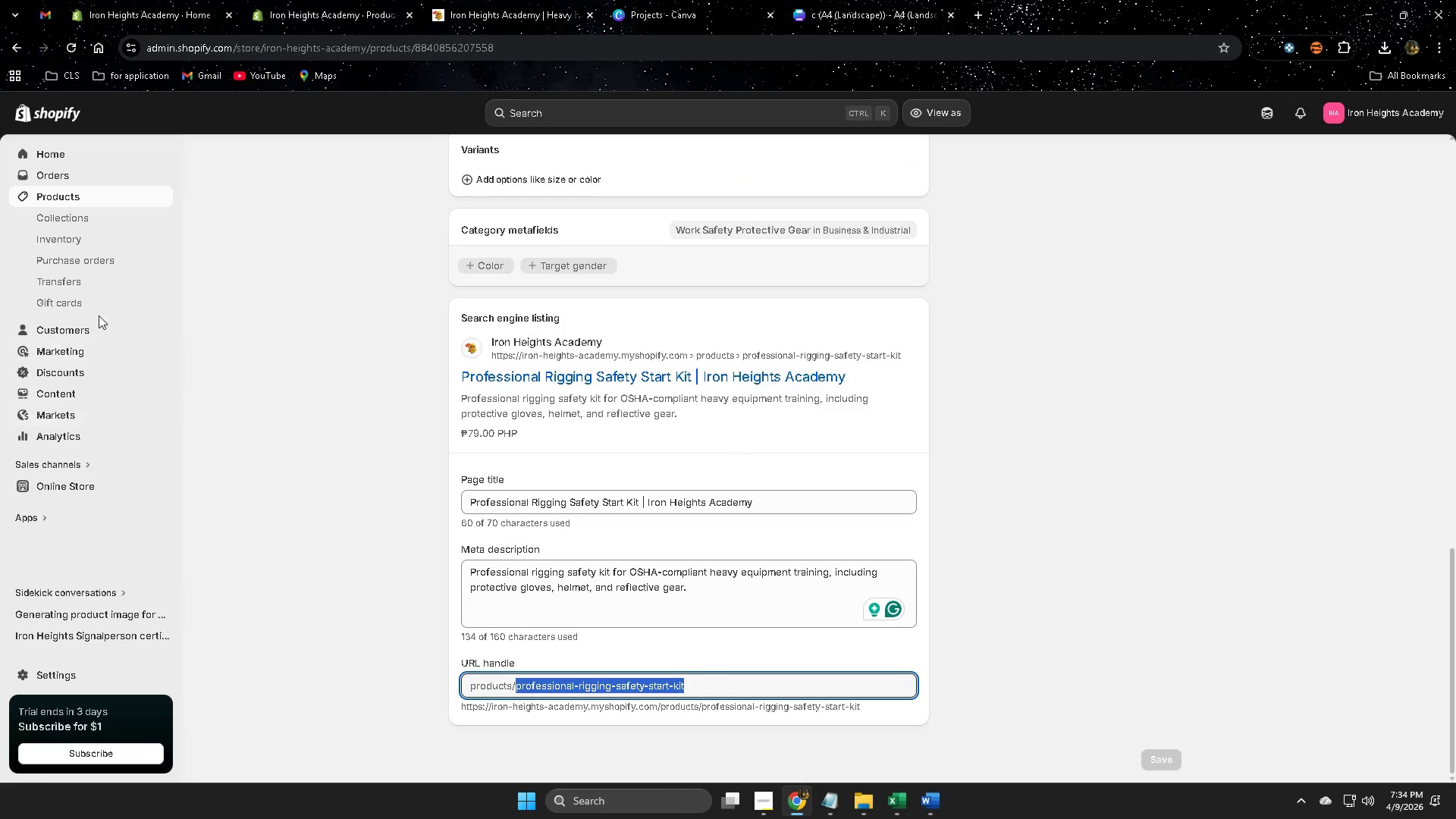 
left_click([93, 190])
 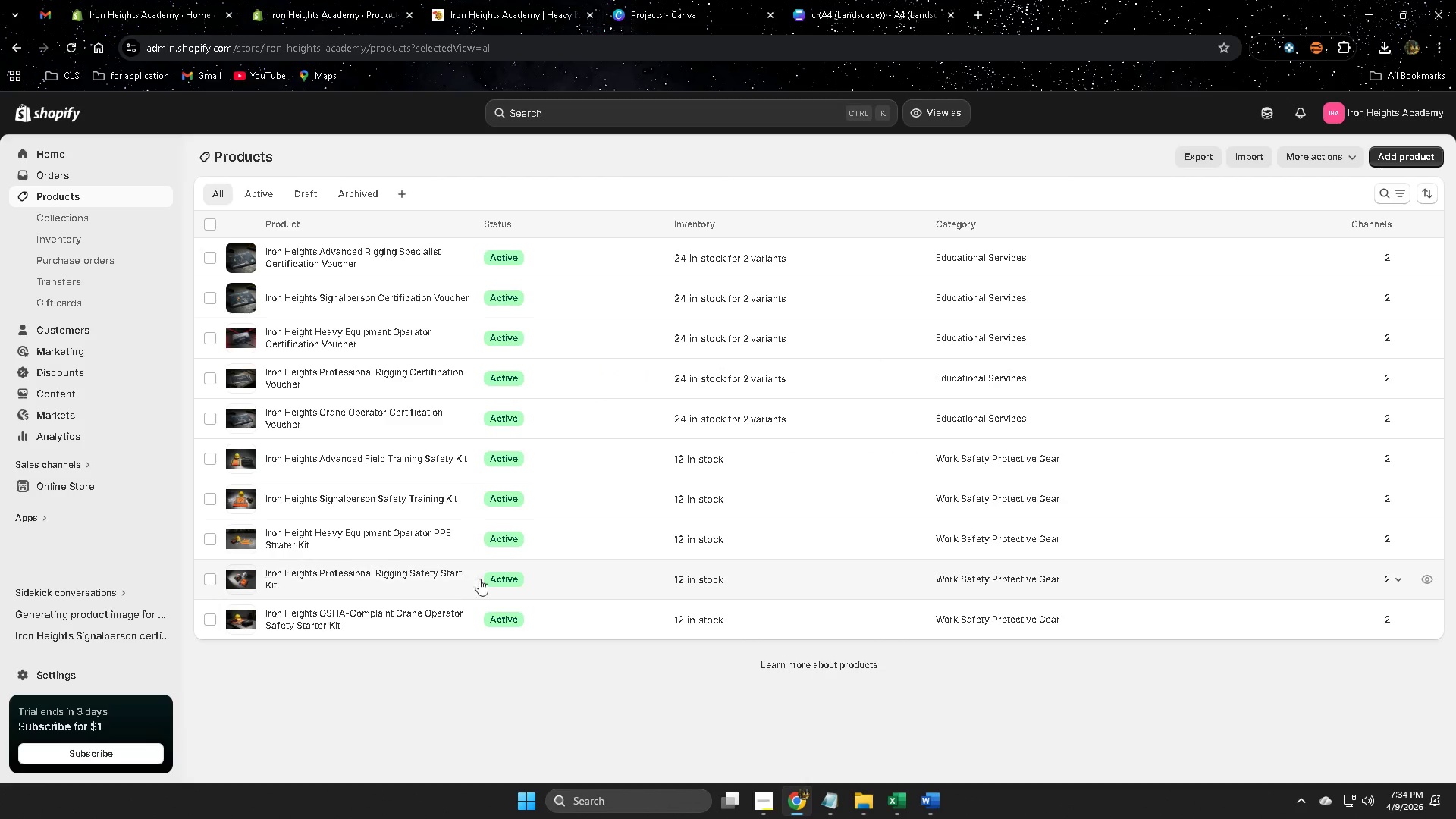 
left_click([551, 544])
 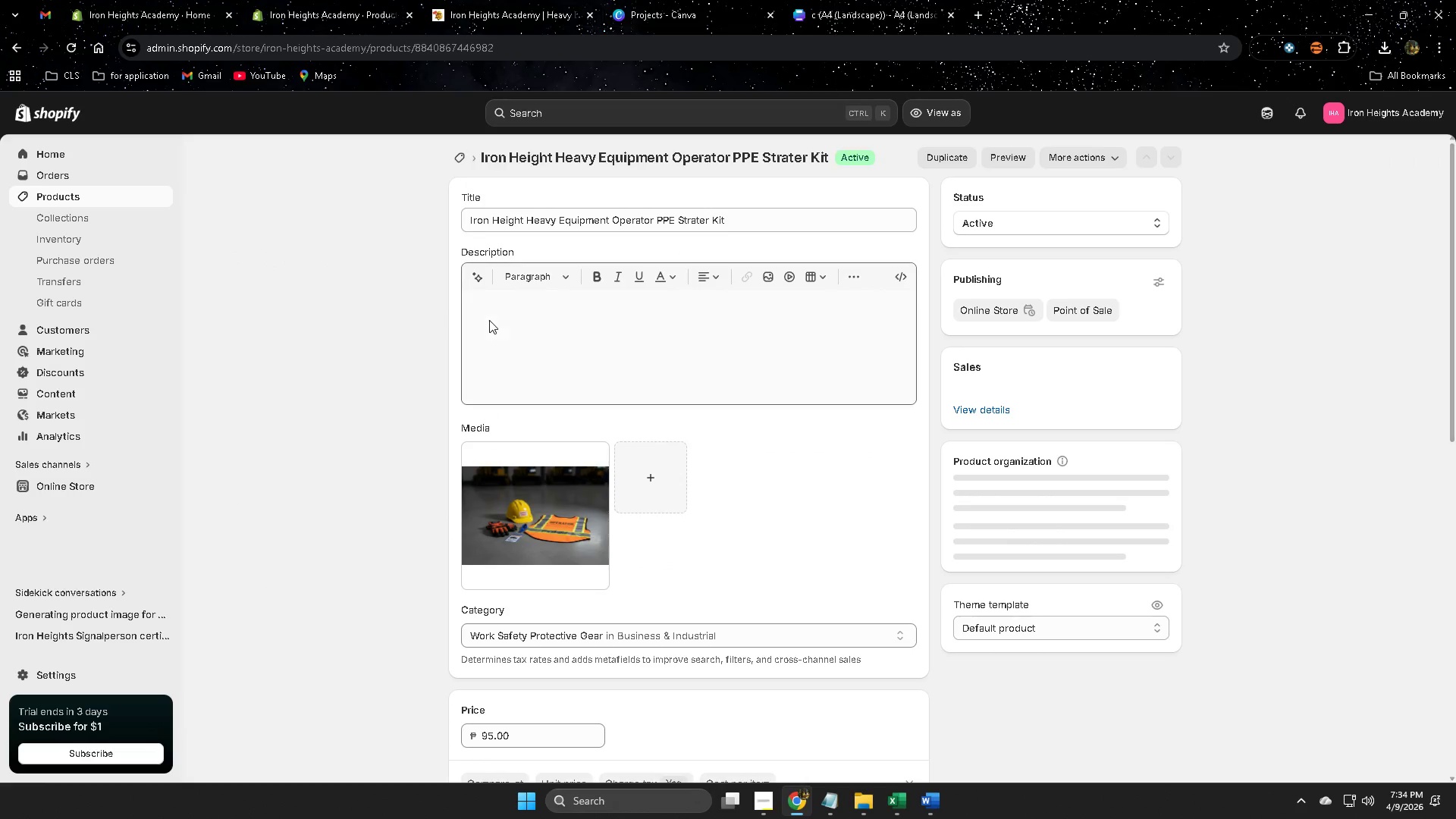 
scroll: coordinate [936, 651], scroll_direction: down, amount: 13.0
 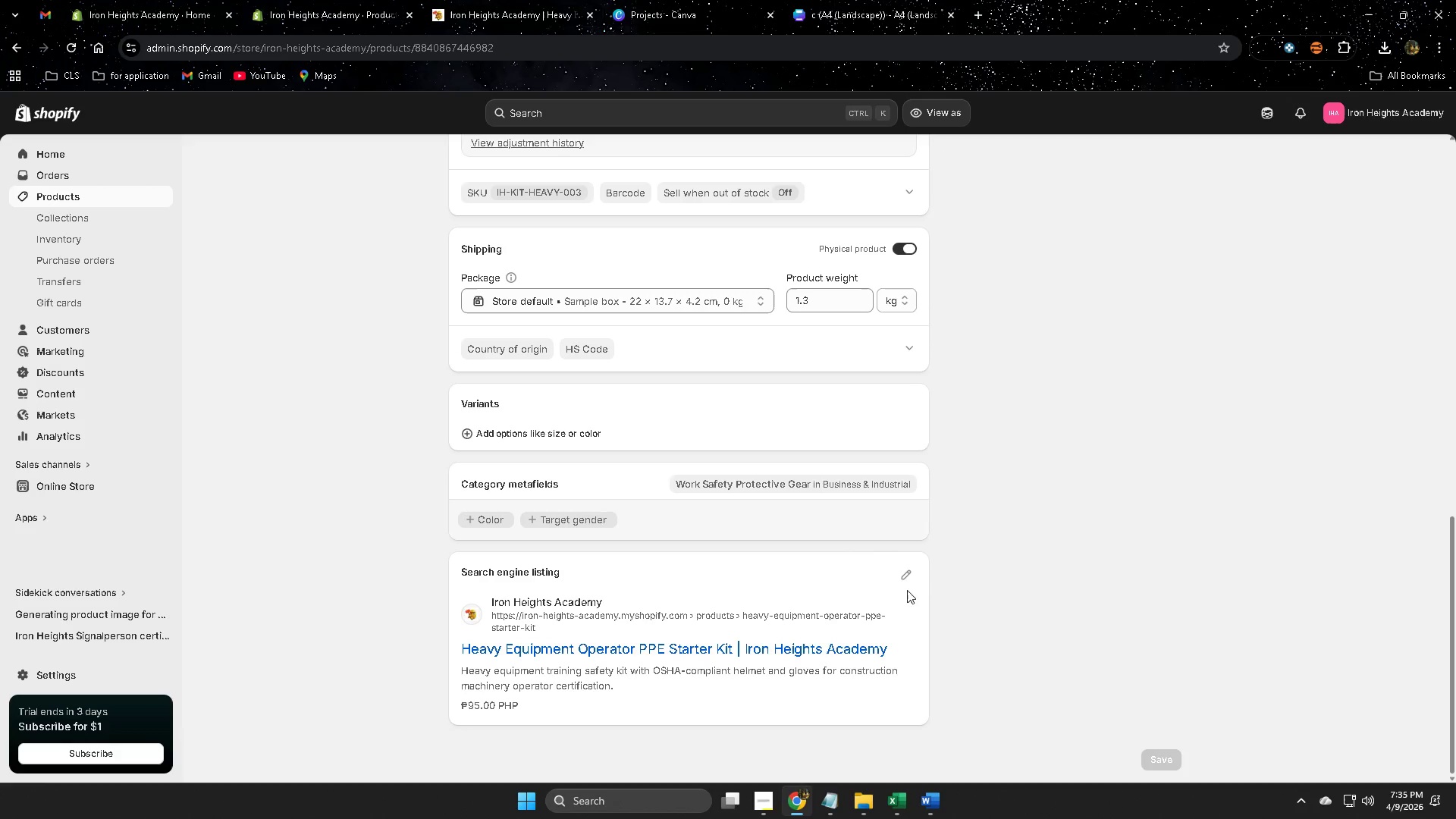 
left_click([907, 579])
 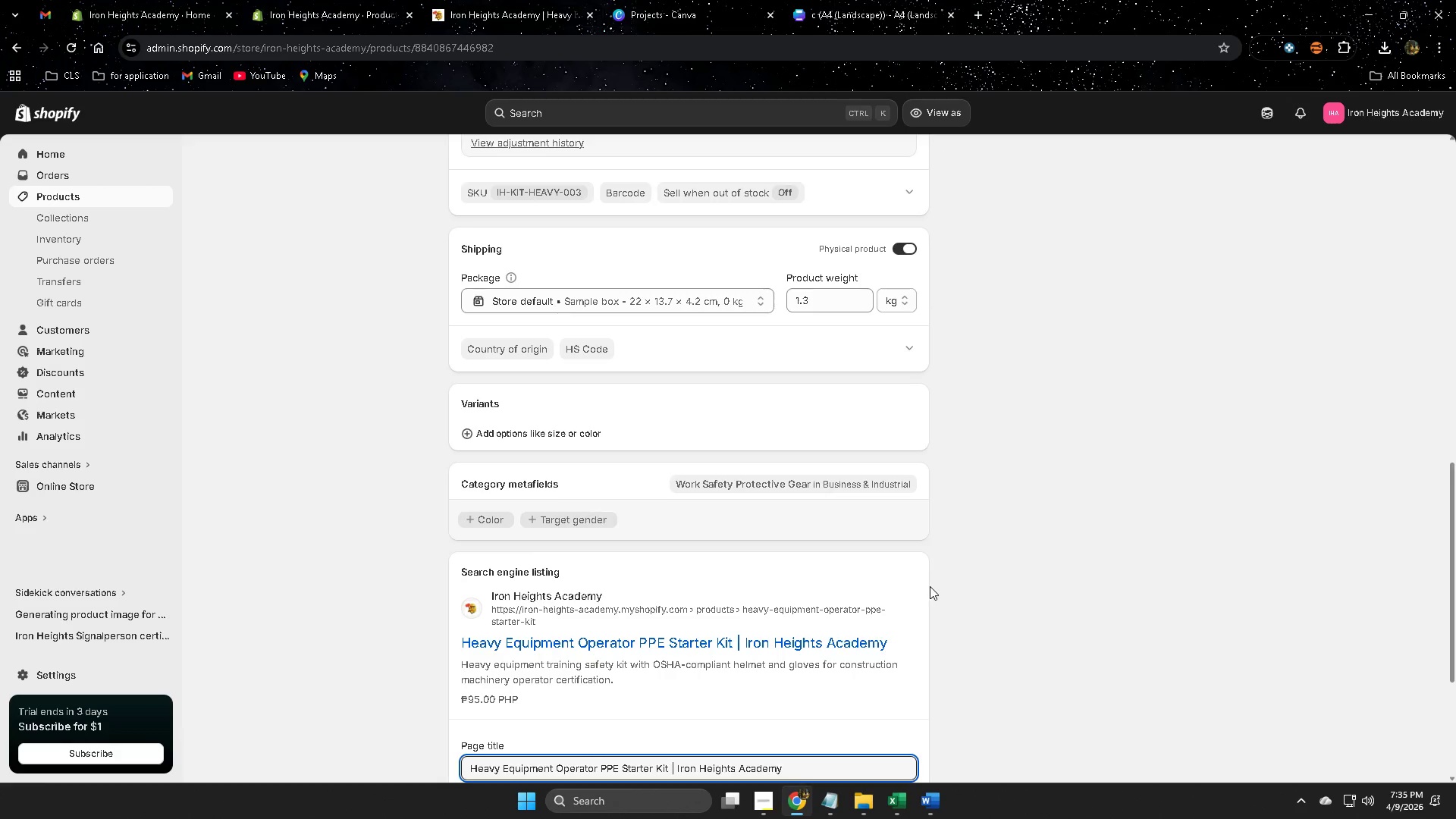 
scroll: coordinate [930, 586], scroll_direction: down, amount: 3.0
 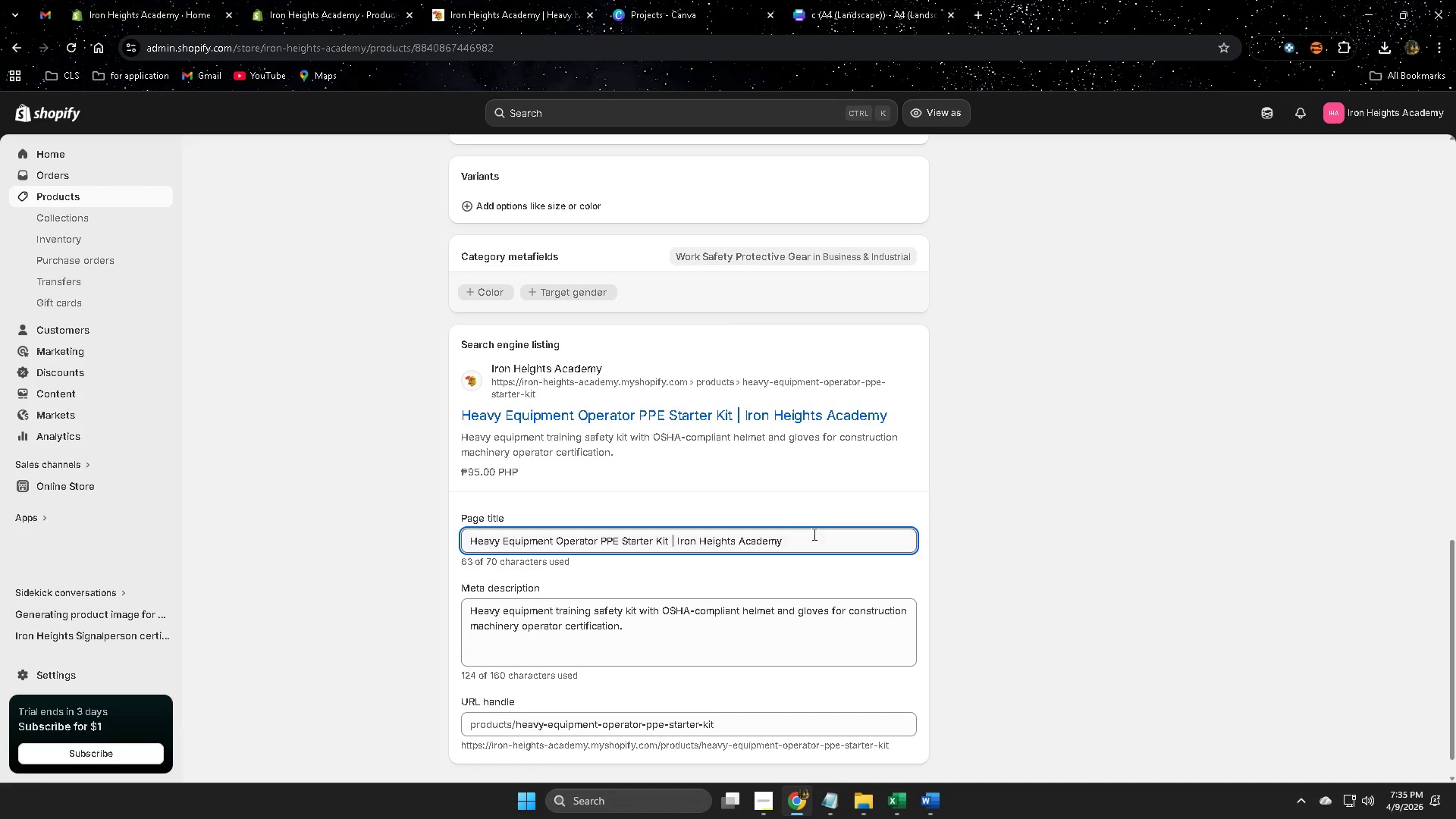 
double_click([814, 540])
 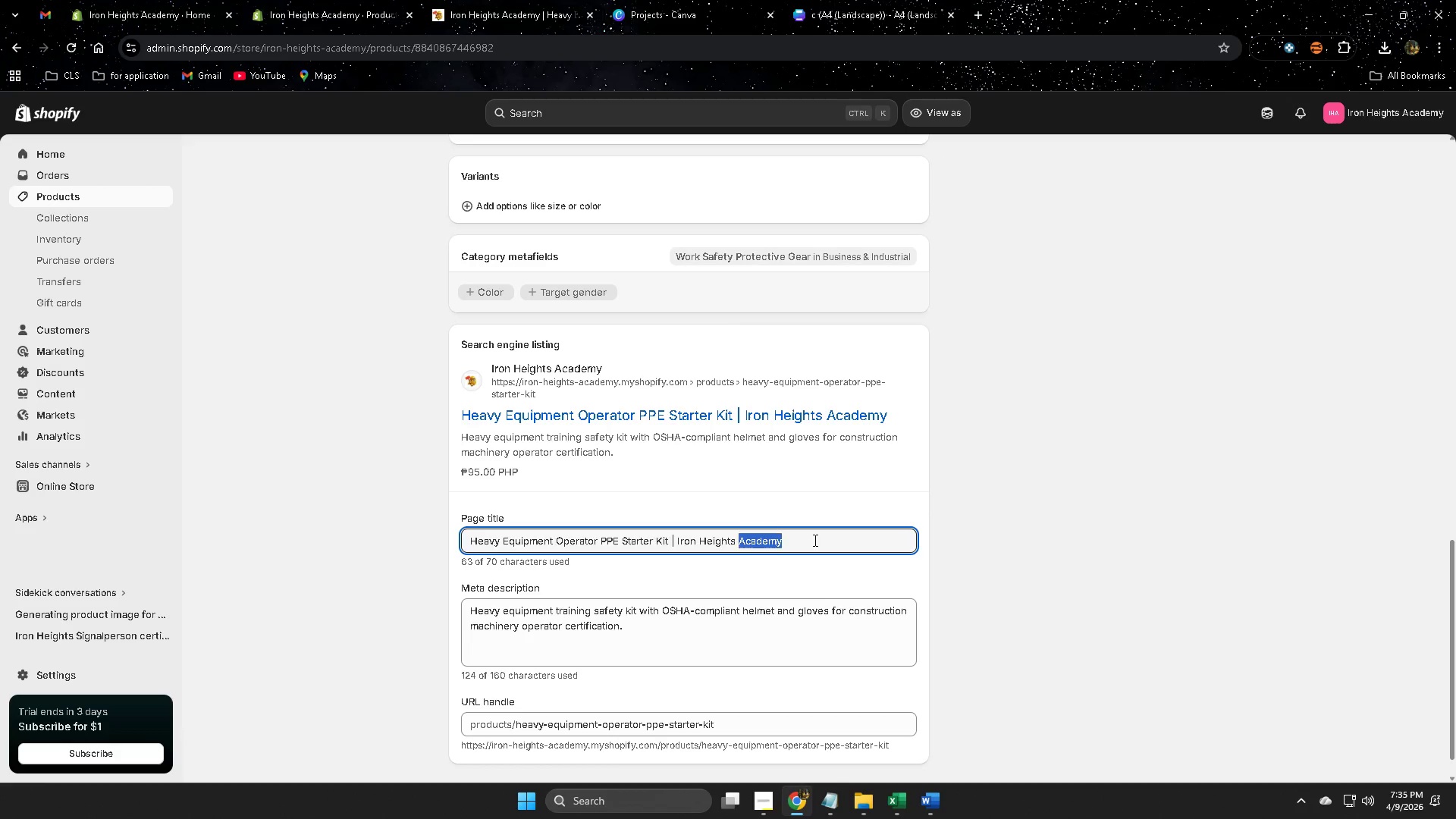 
triple_click([814, 540])
 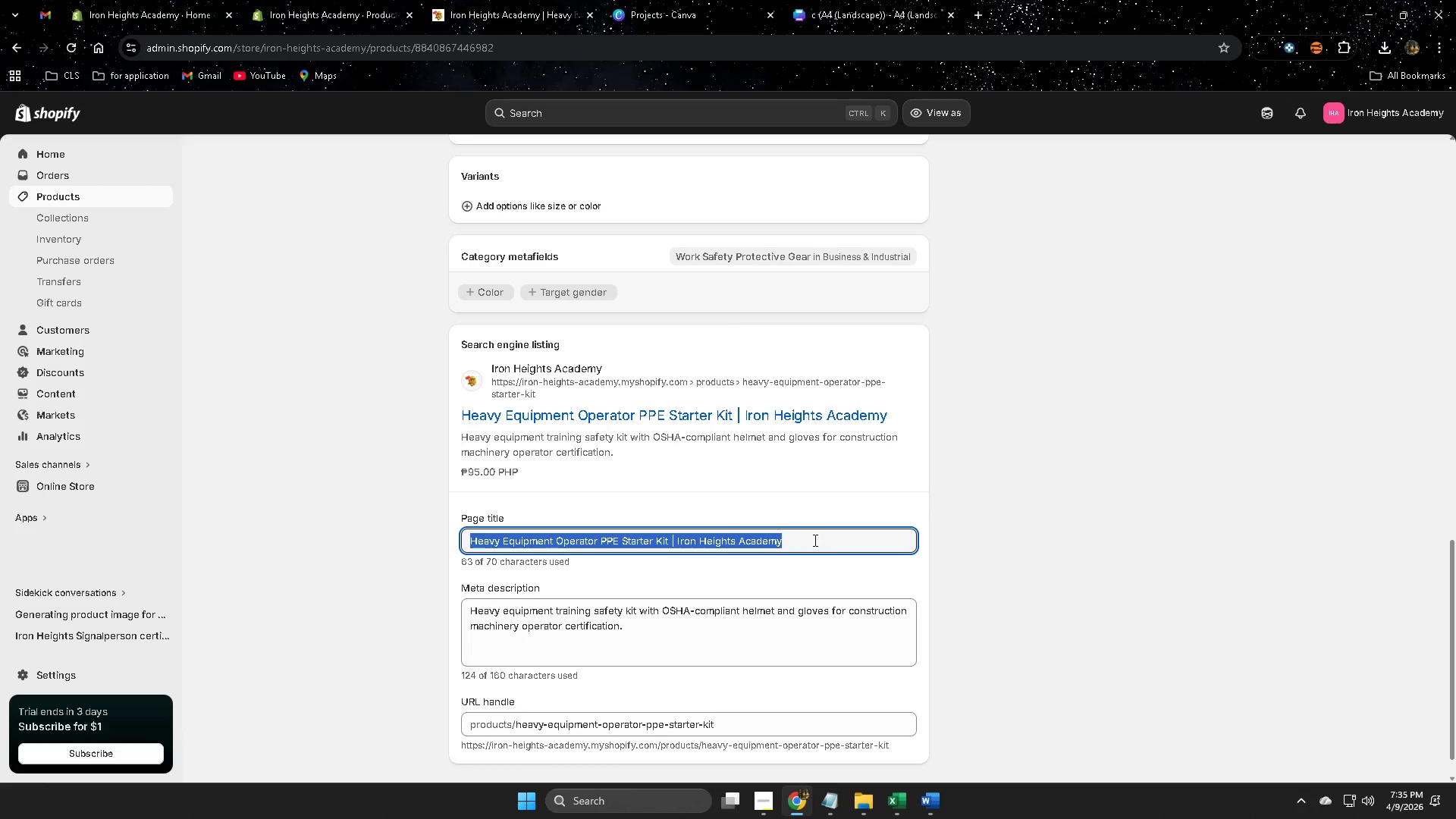 
key(Control+C)
 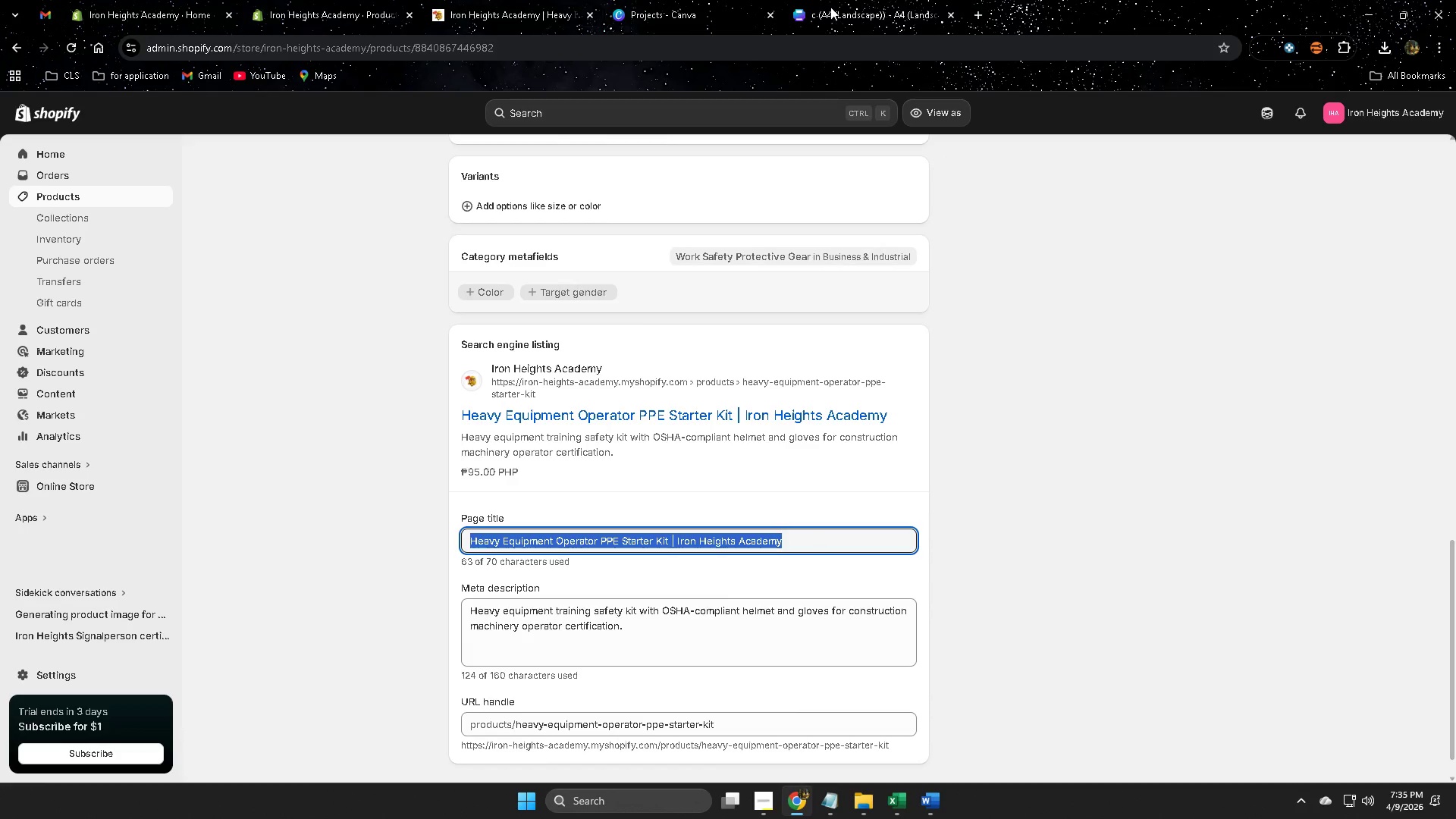 
left_click([830, 7])
 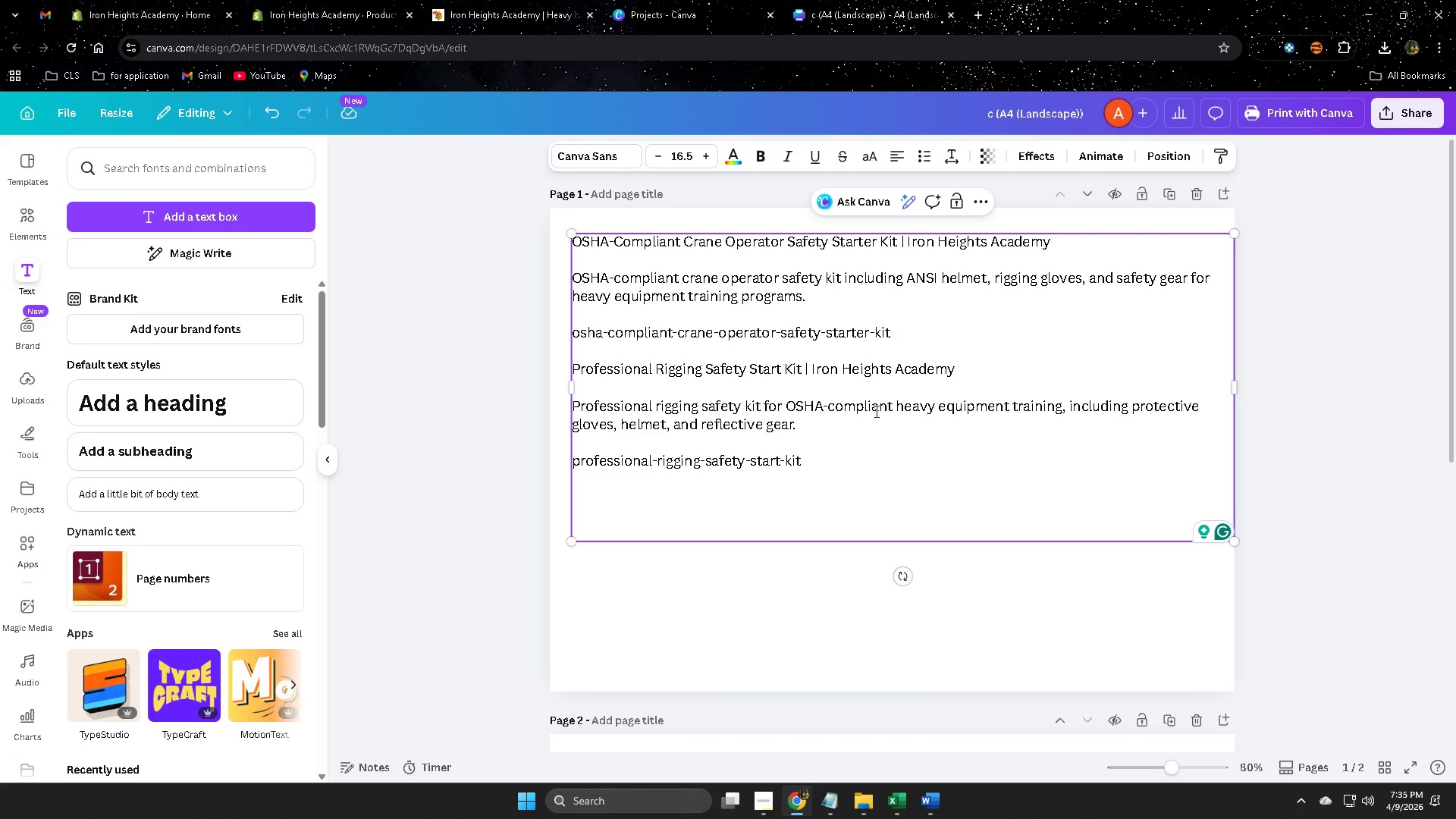 
key(Control+V)
 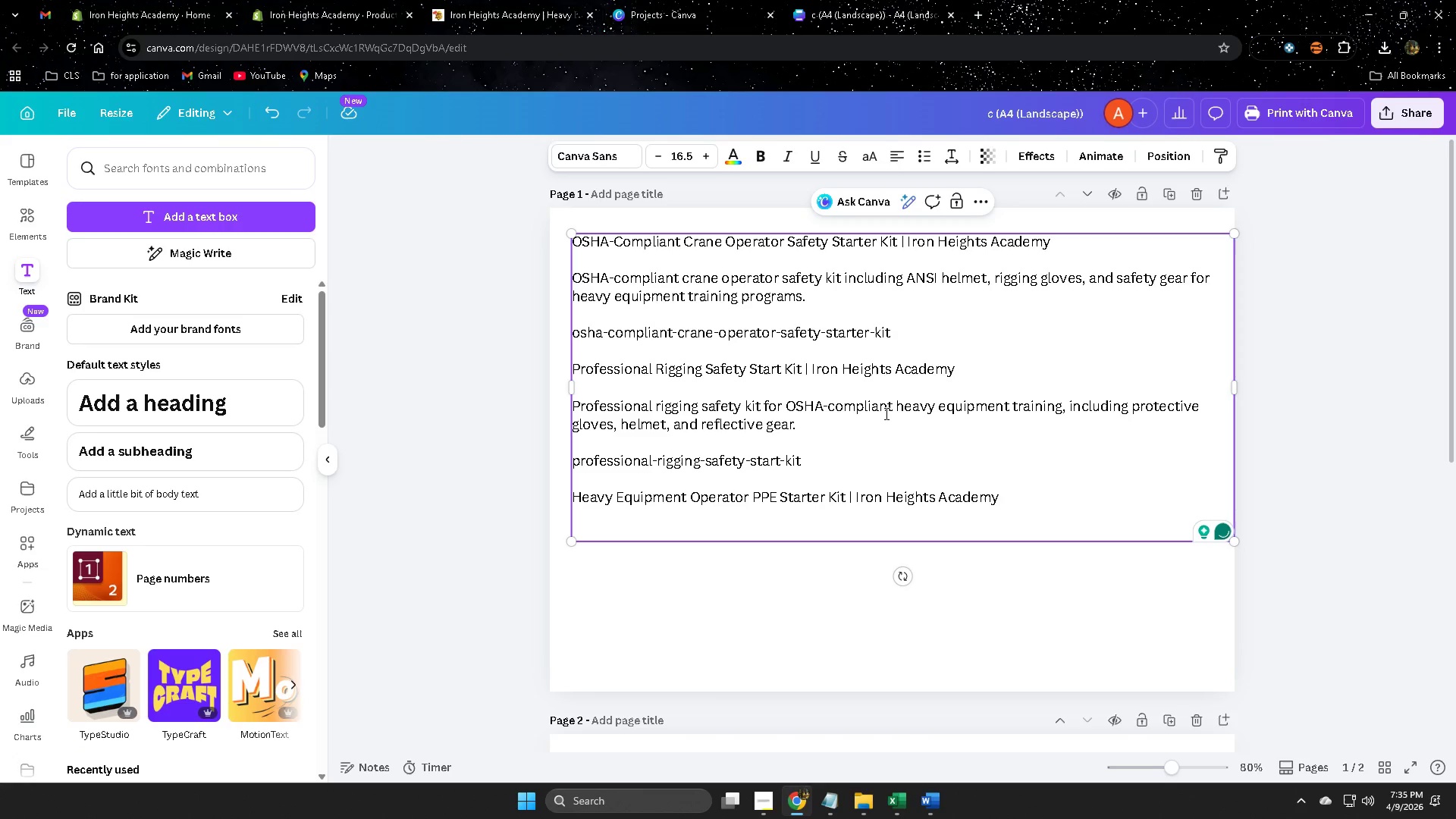 
key(Enter)
 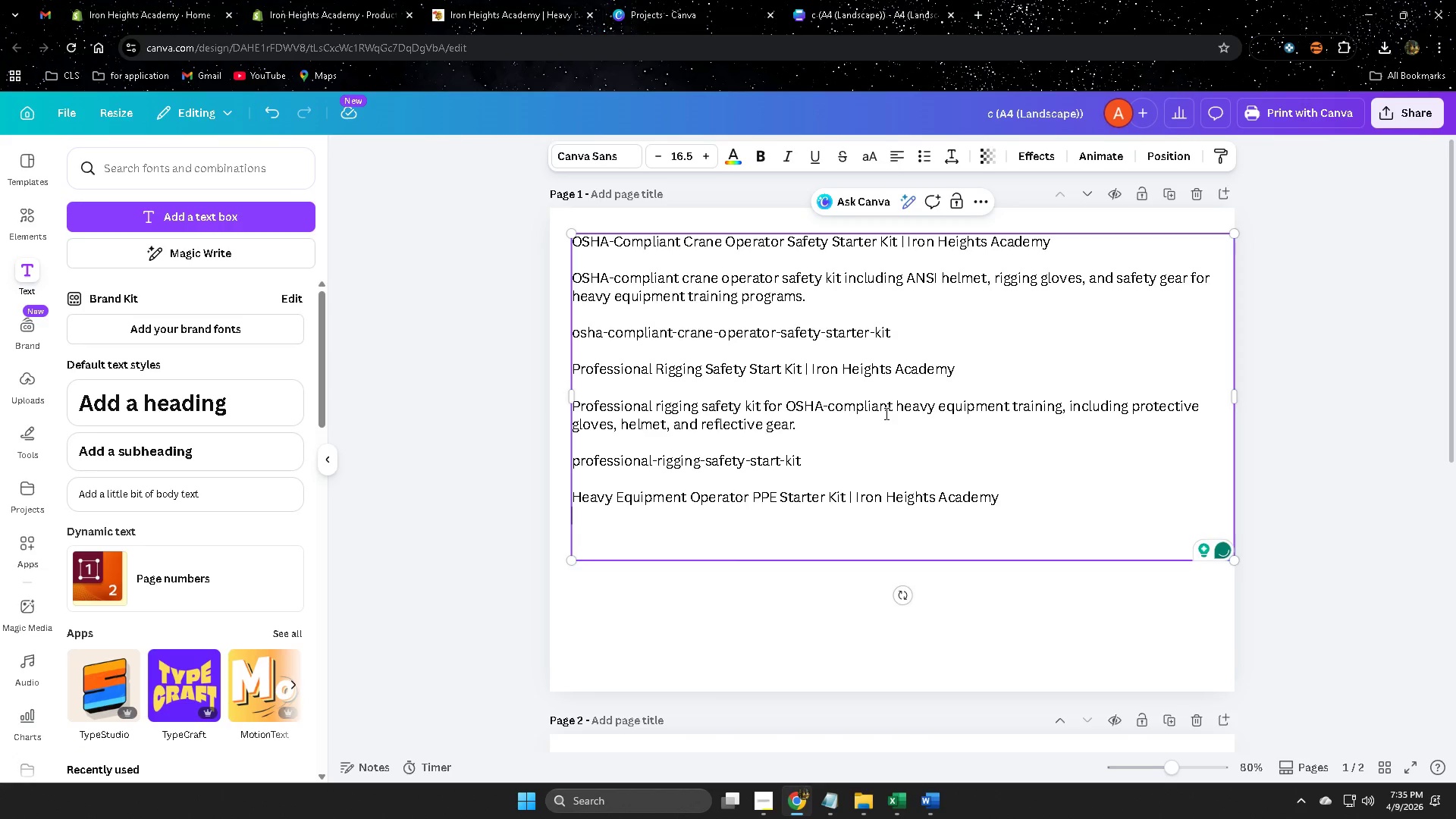 
key(Enter)
 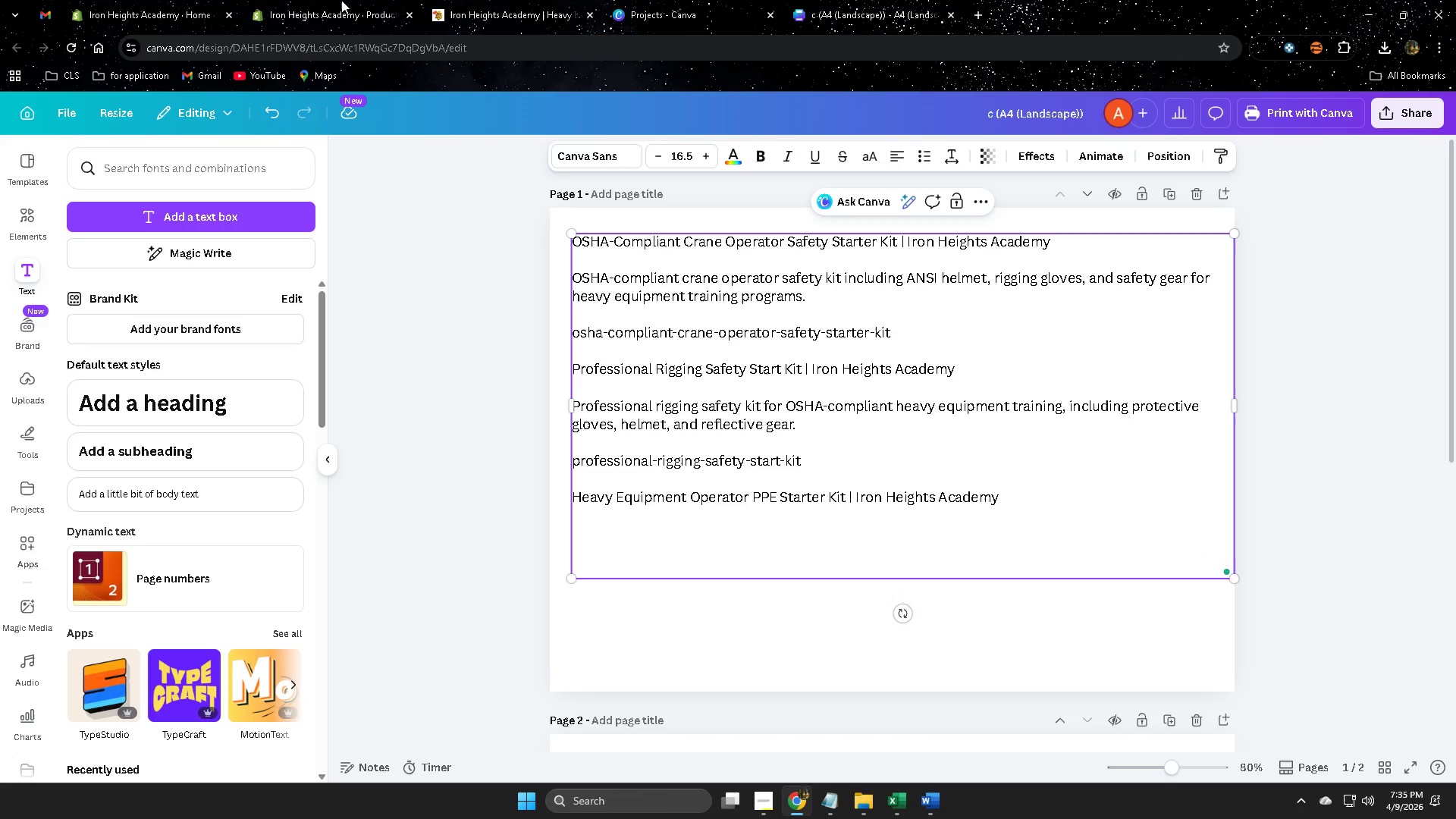 
left_click([313, 2])
 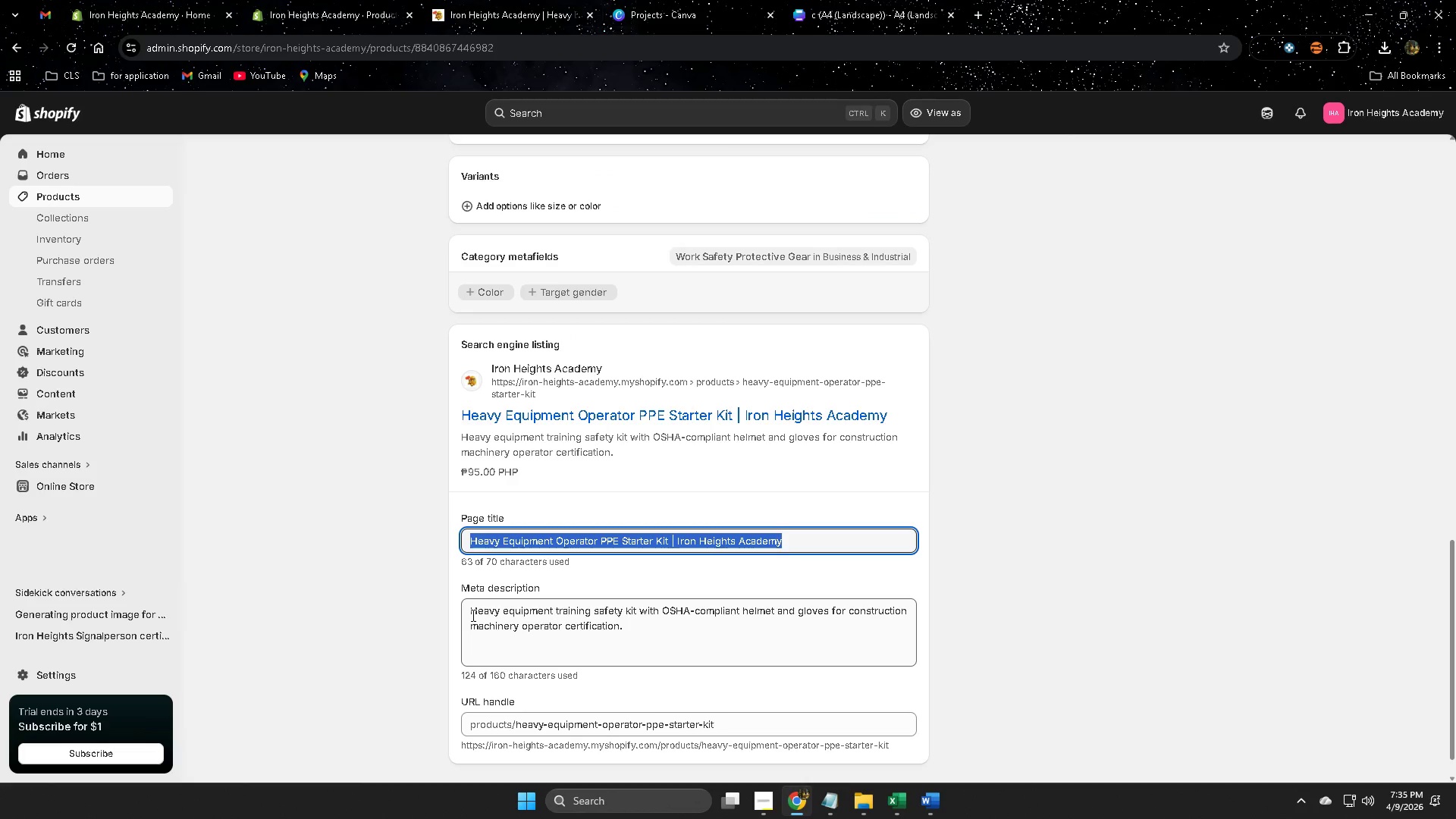 
left_click([475, 612])
 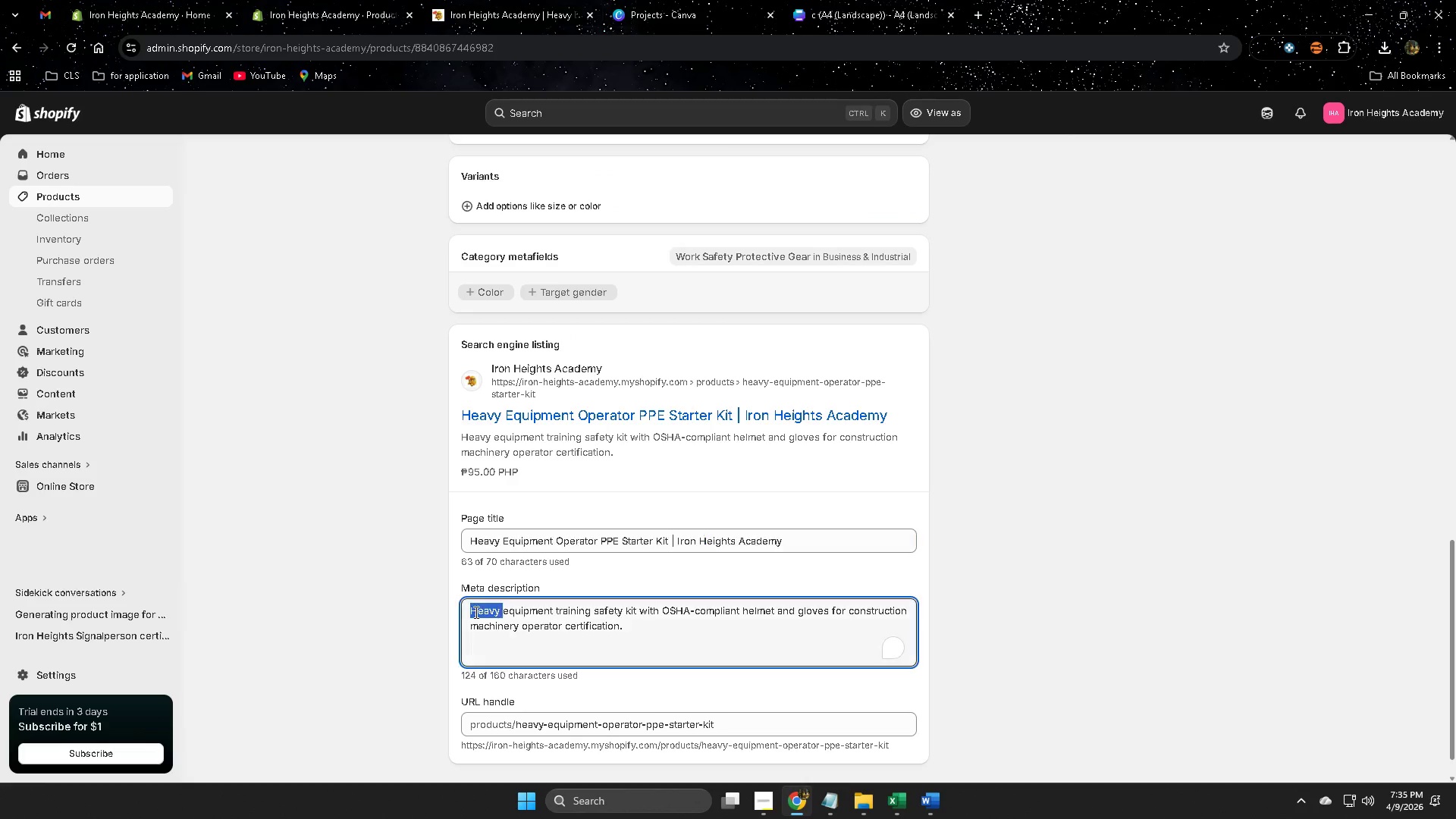 
left_click_drag(start_coordinate=[475, 612], to_coordinate=[646, 635])
 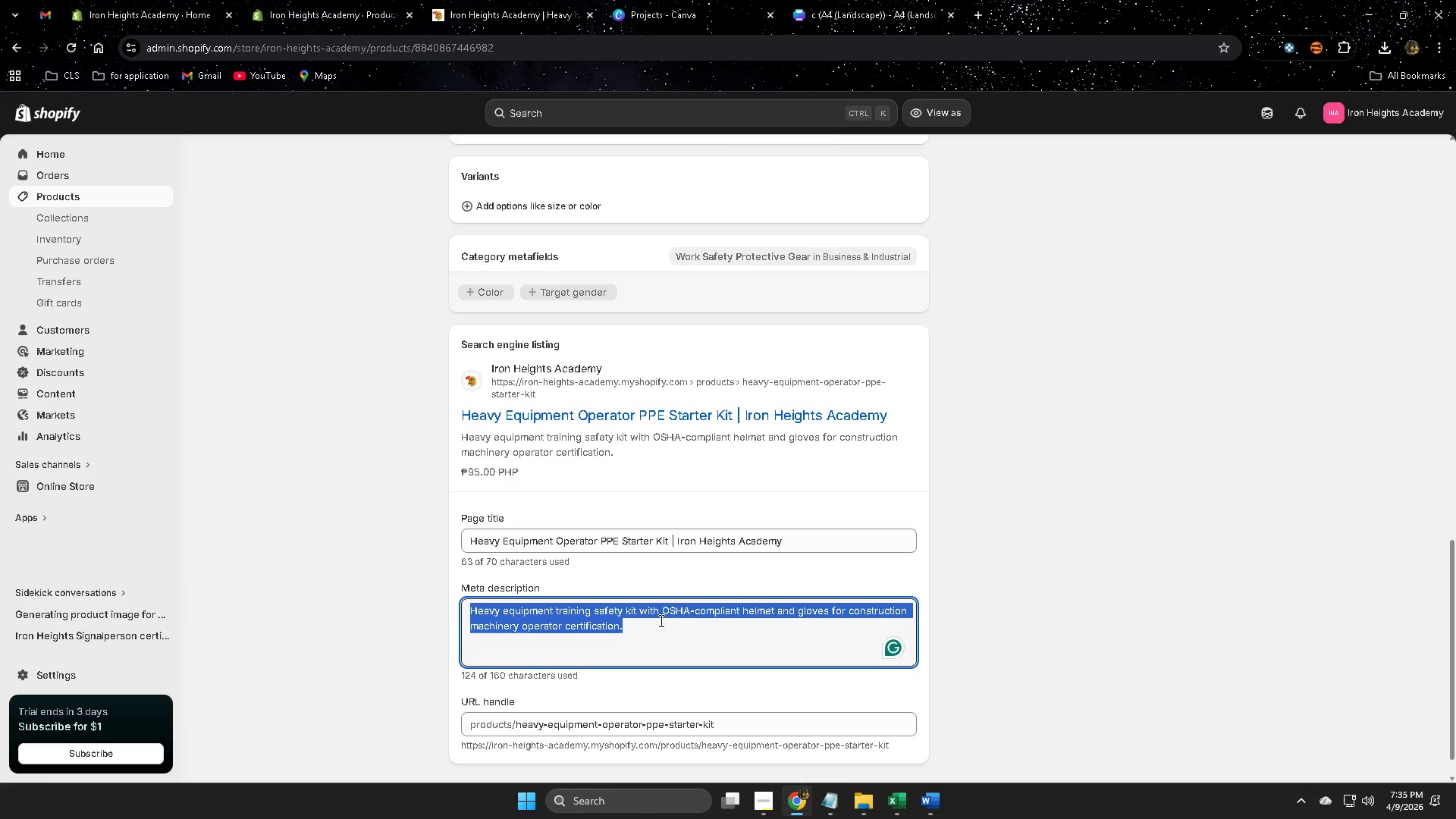 
key(Control+ControlLeft)
 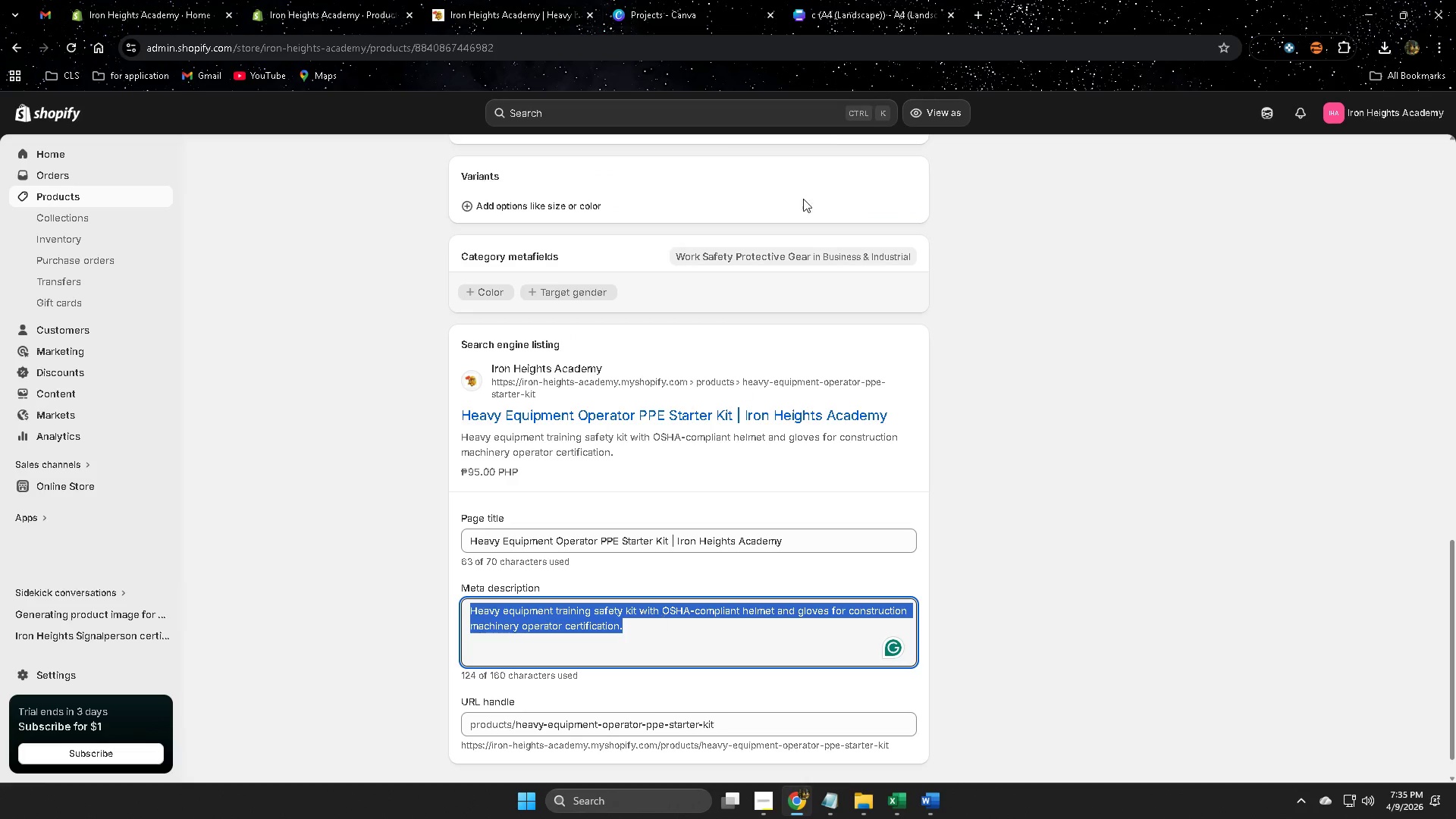 
key(Control+C)
 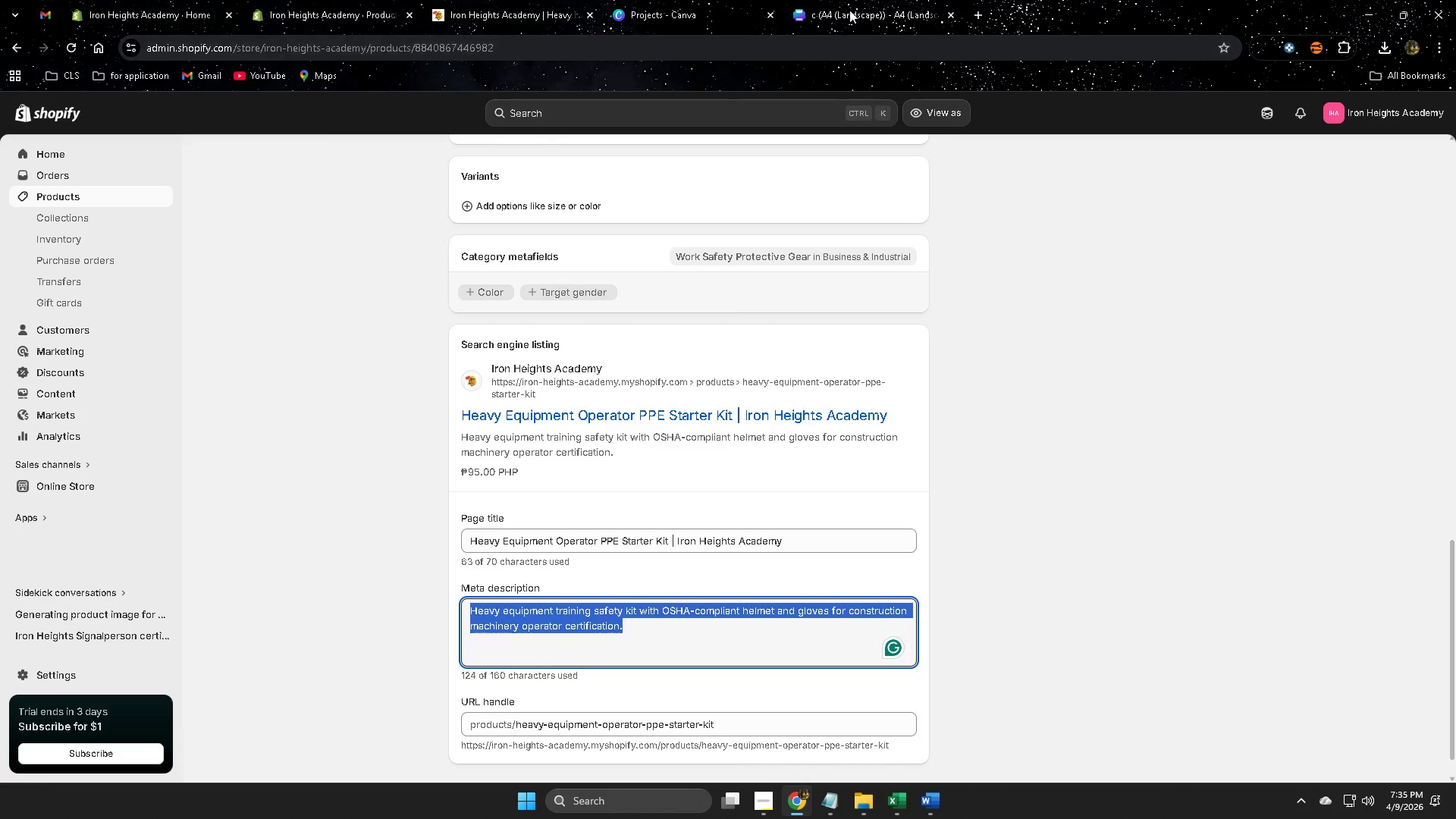 
left_click([851, 7])
 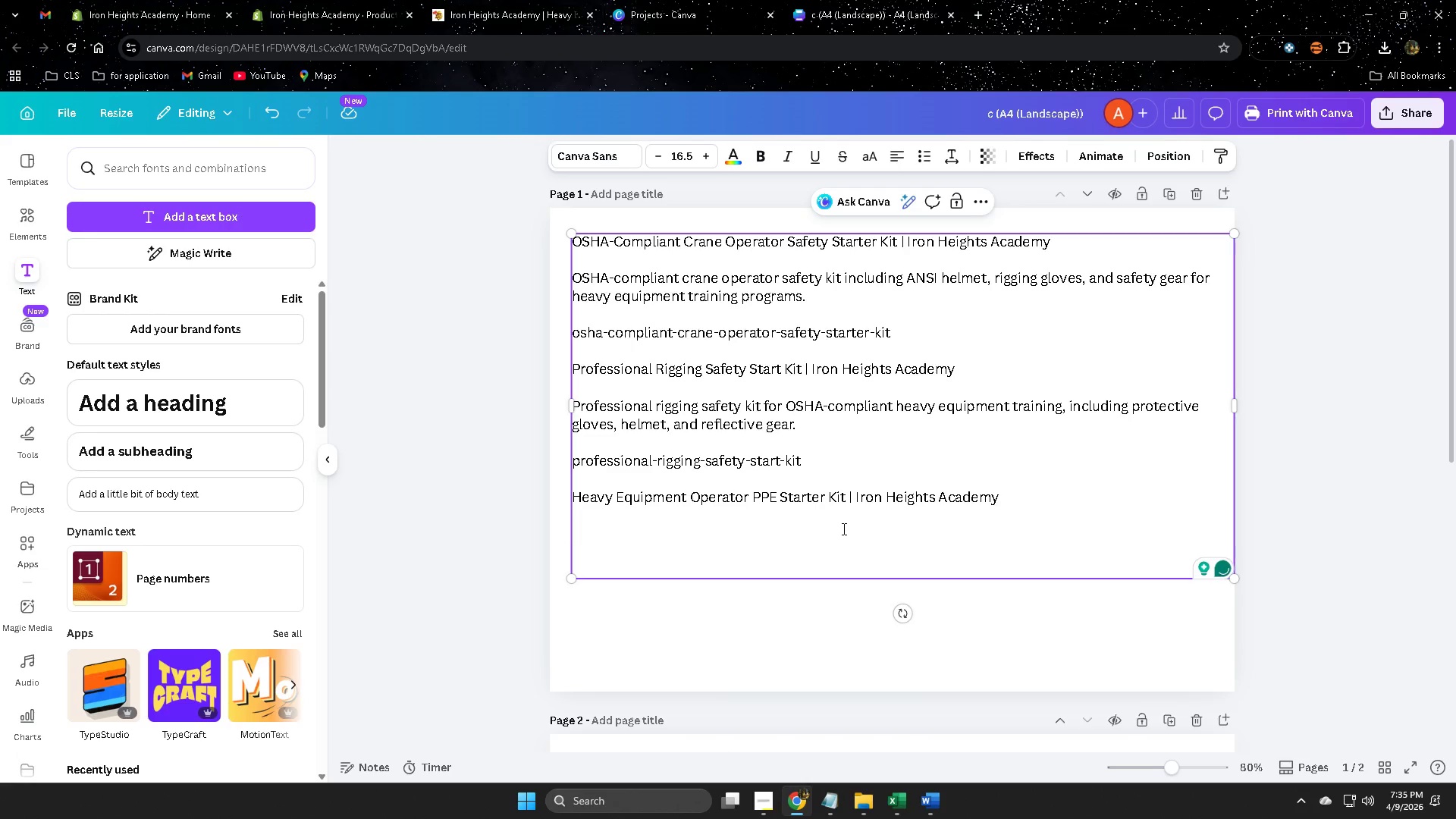 
key(Control+V)
 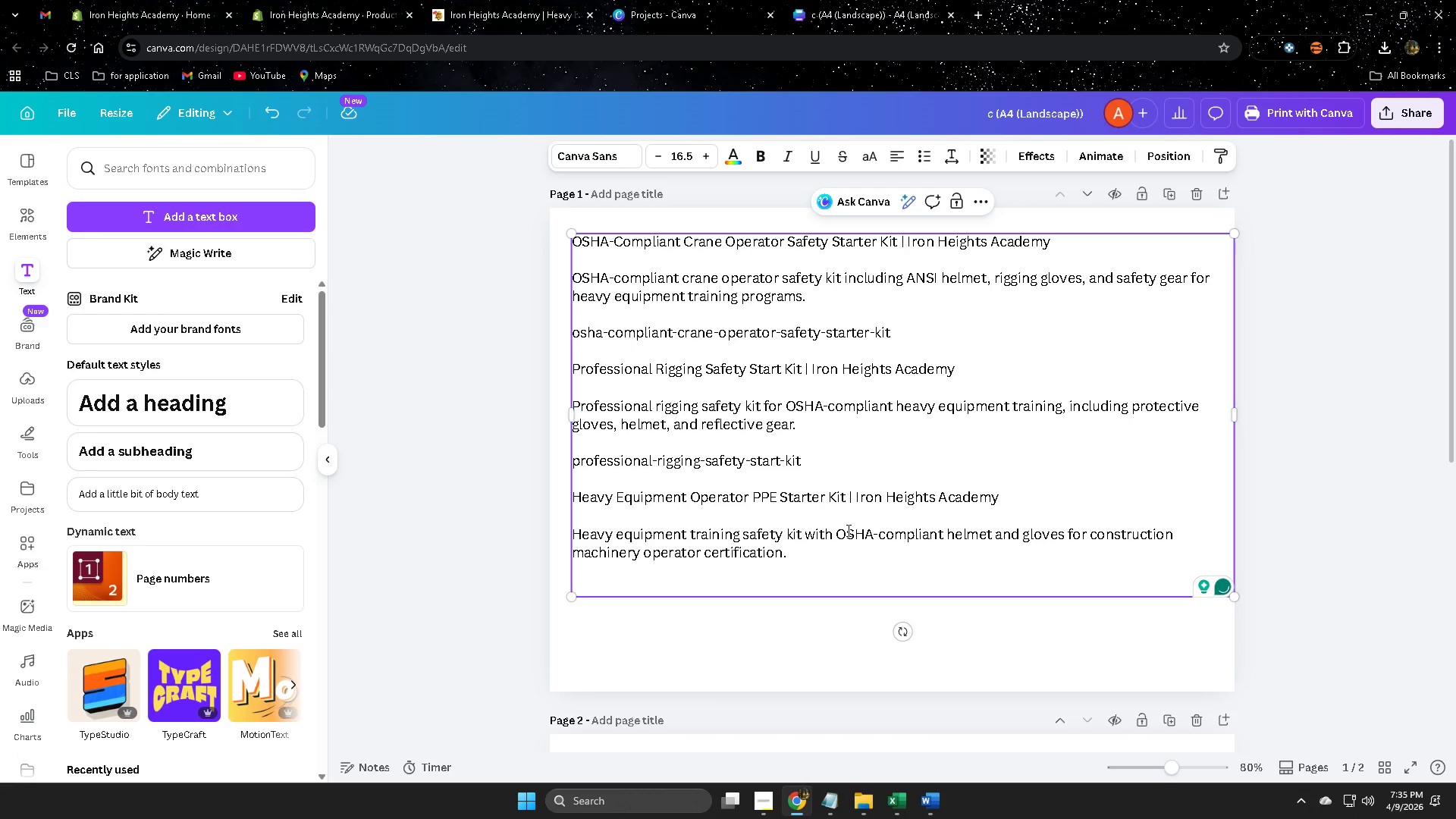 
key(Enter)
 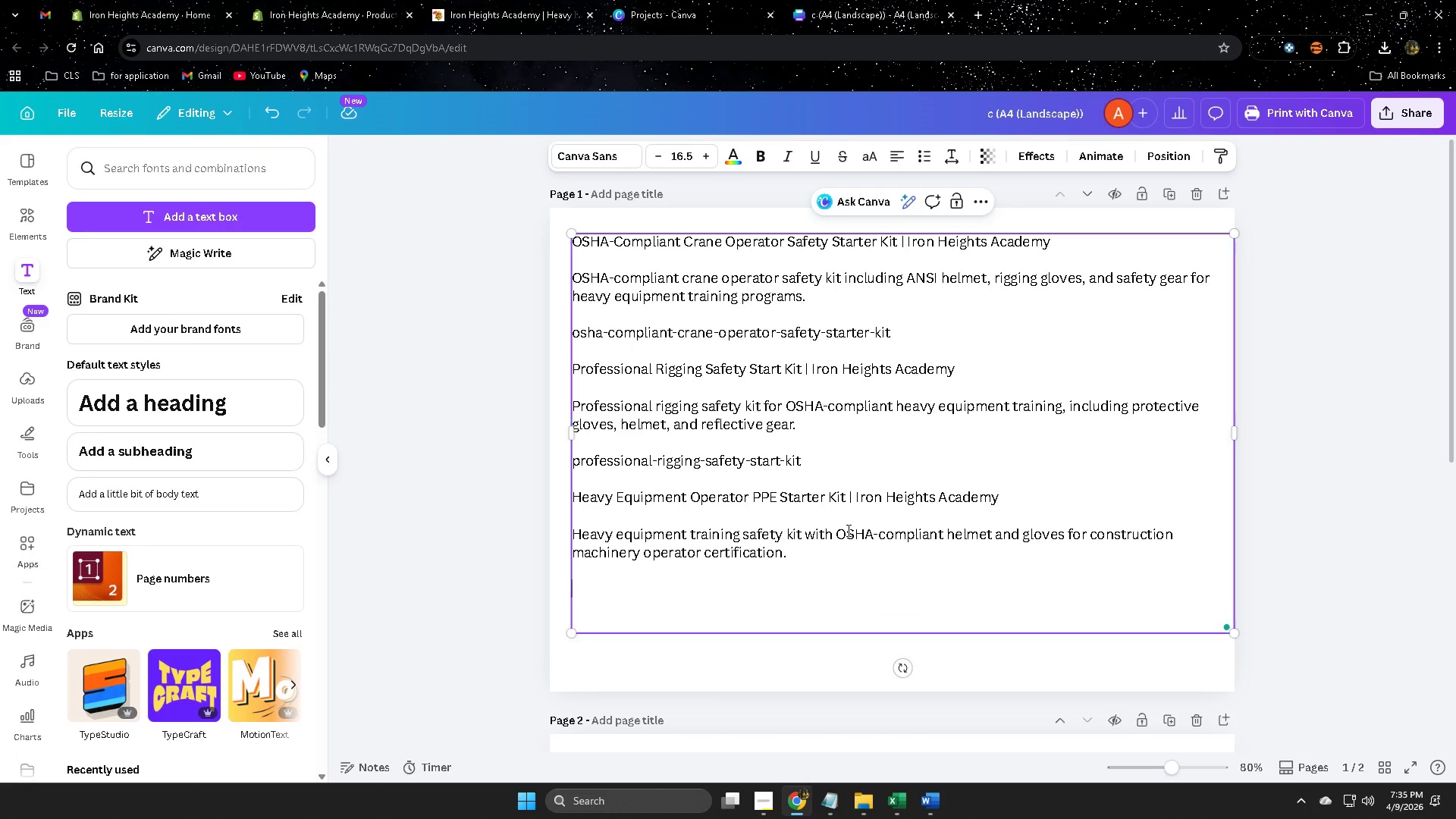 
key(Enter)
 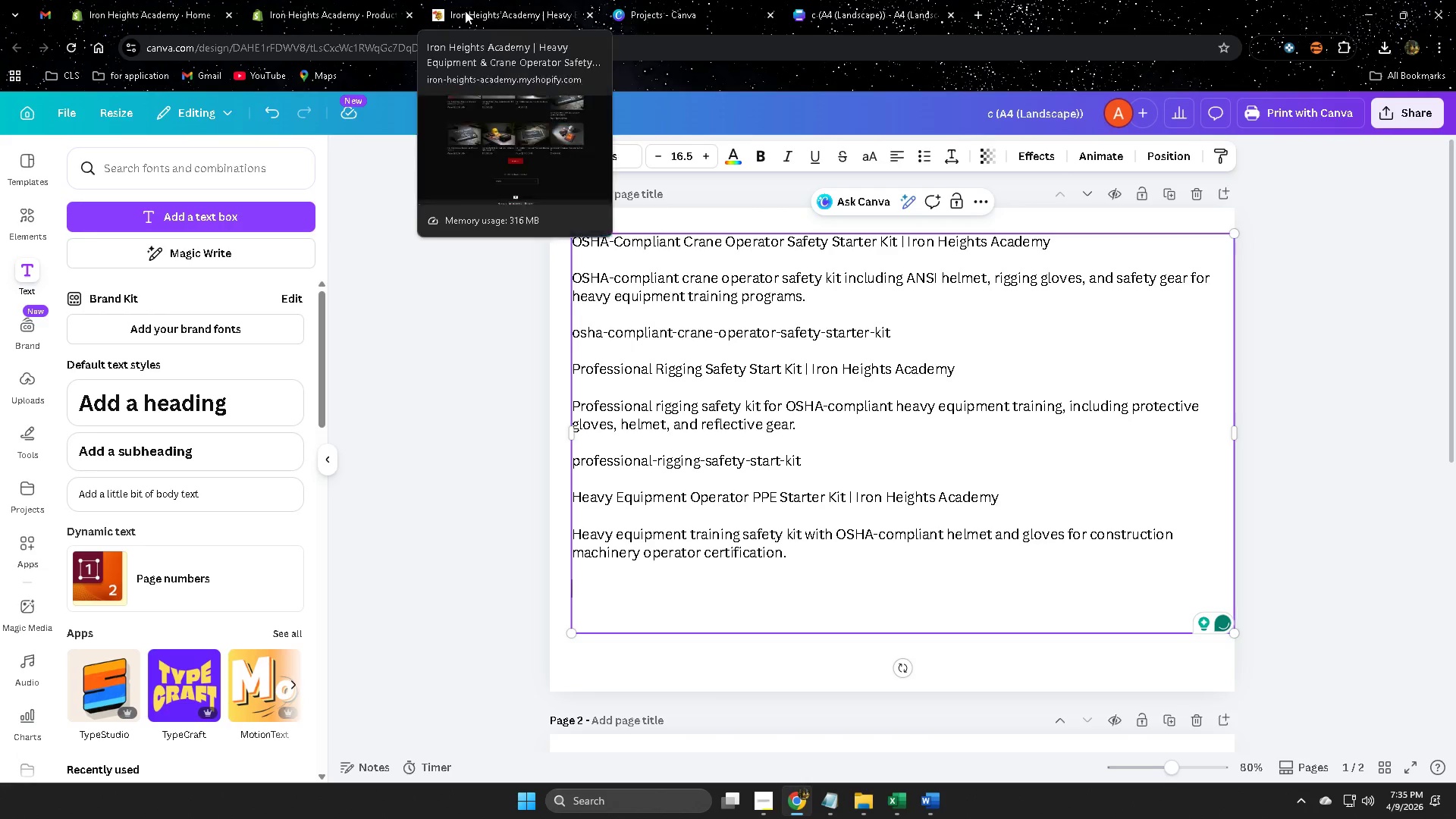 
left_click([292, 0])
 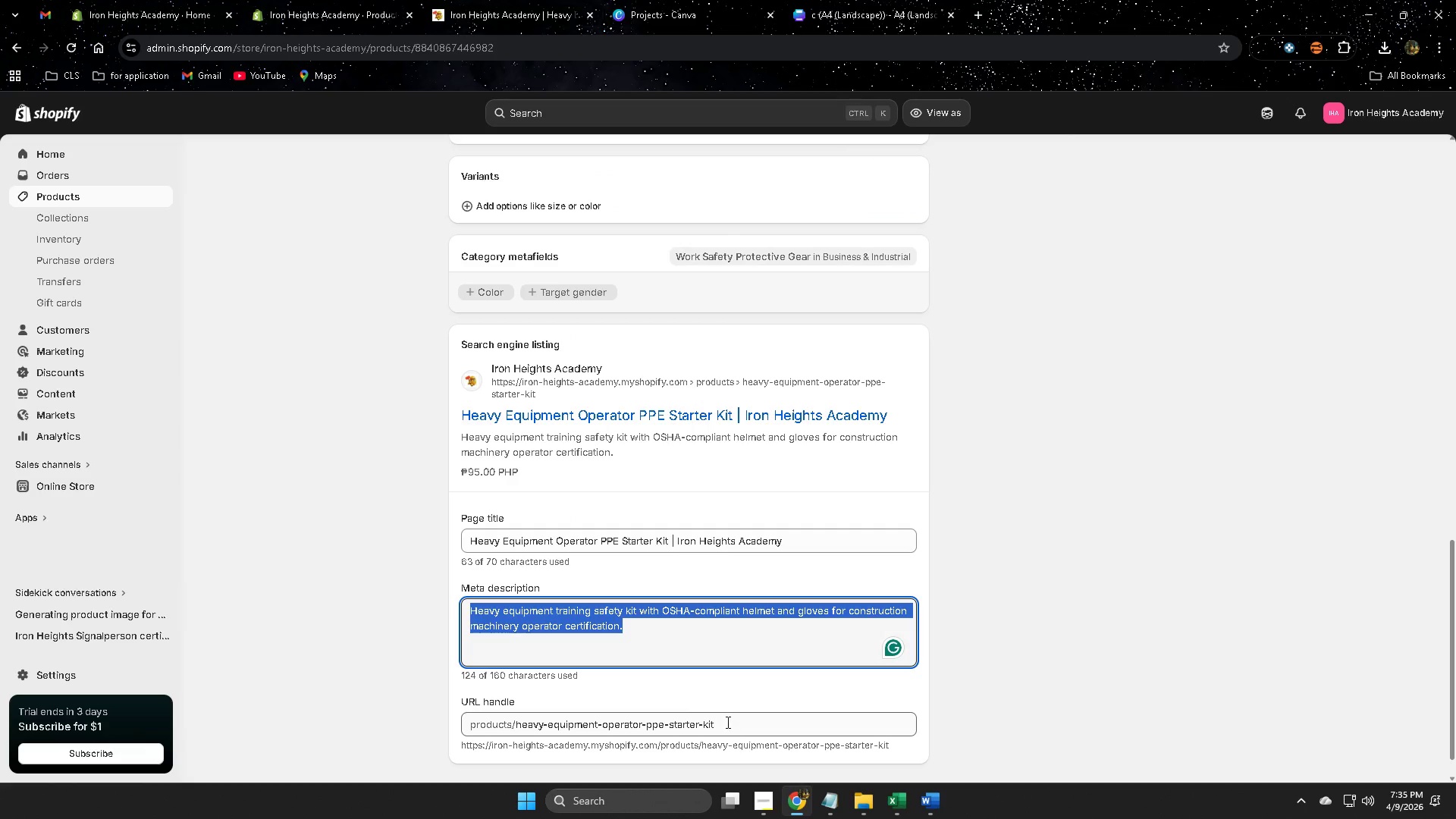 
double_click([726, 722])
 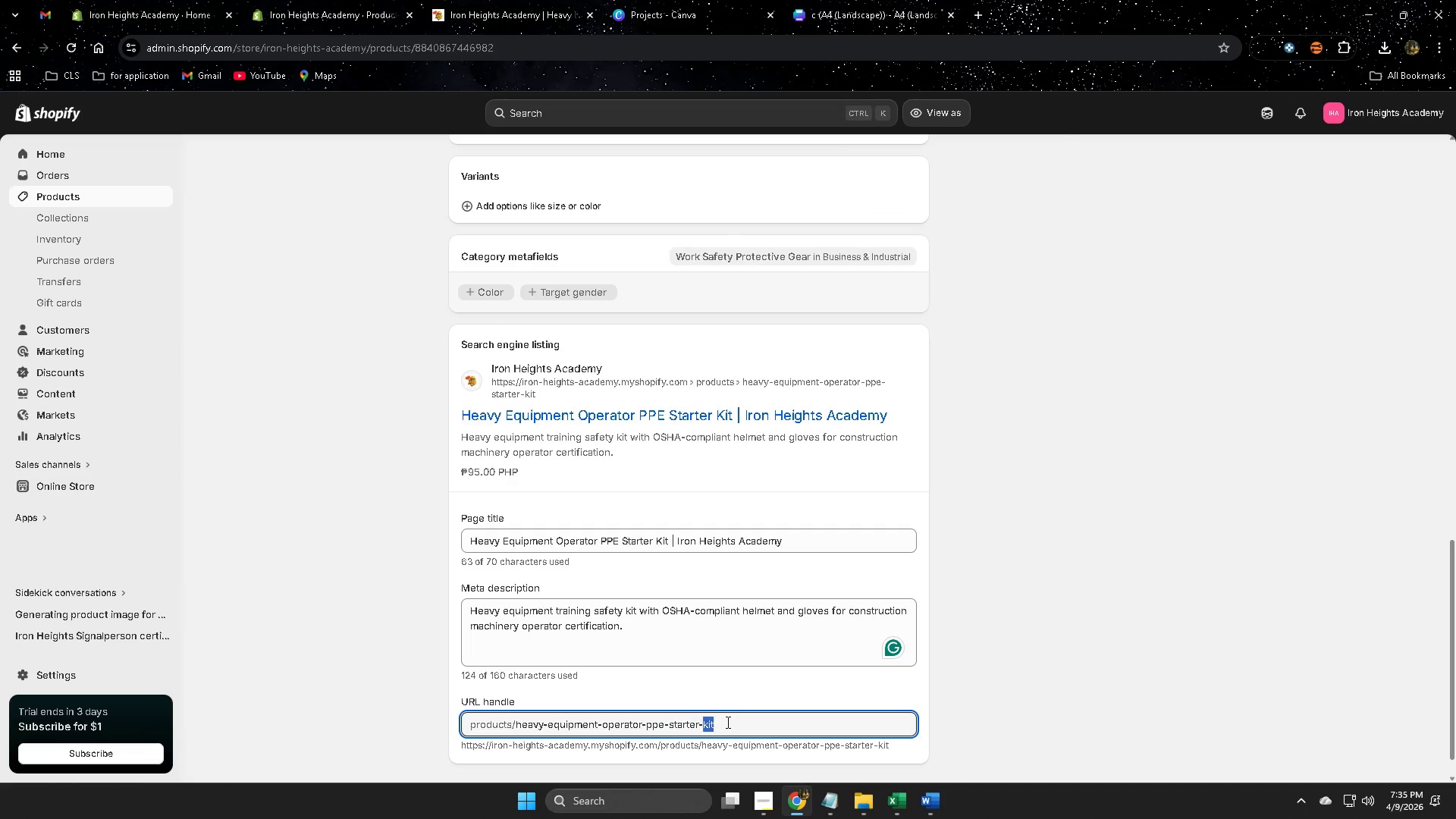 
triple_click([726, 722])
 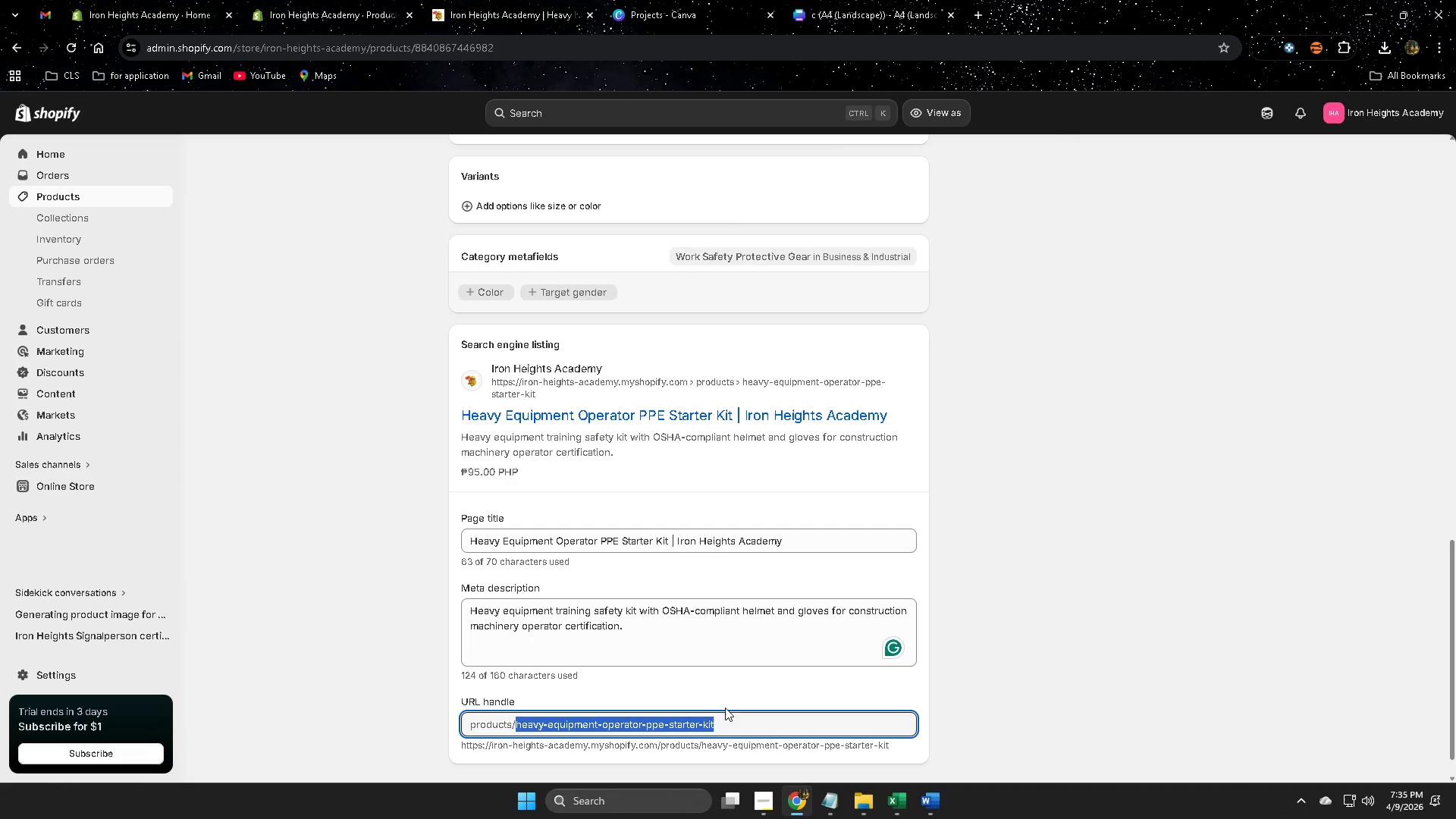 
key(Control+C)
 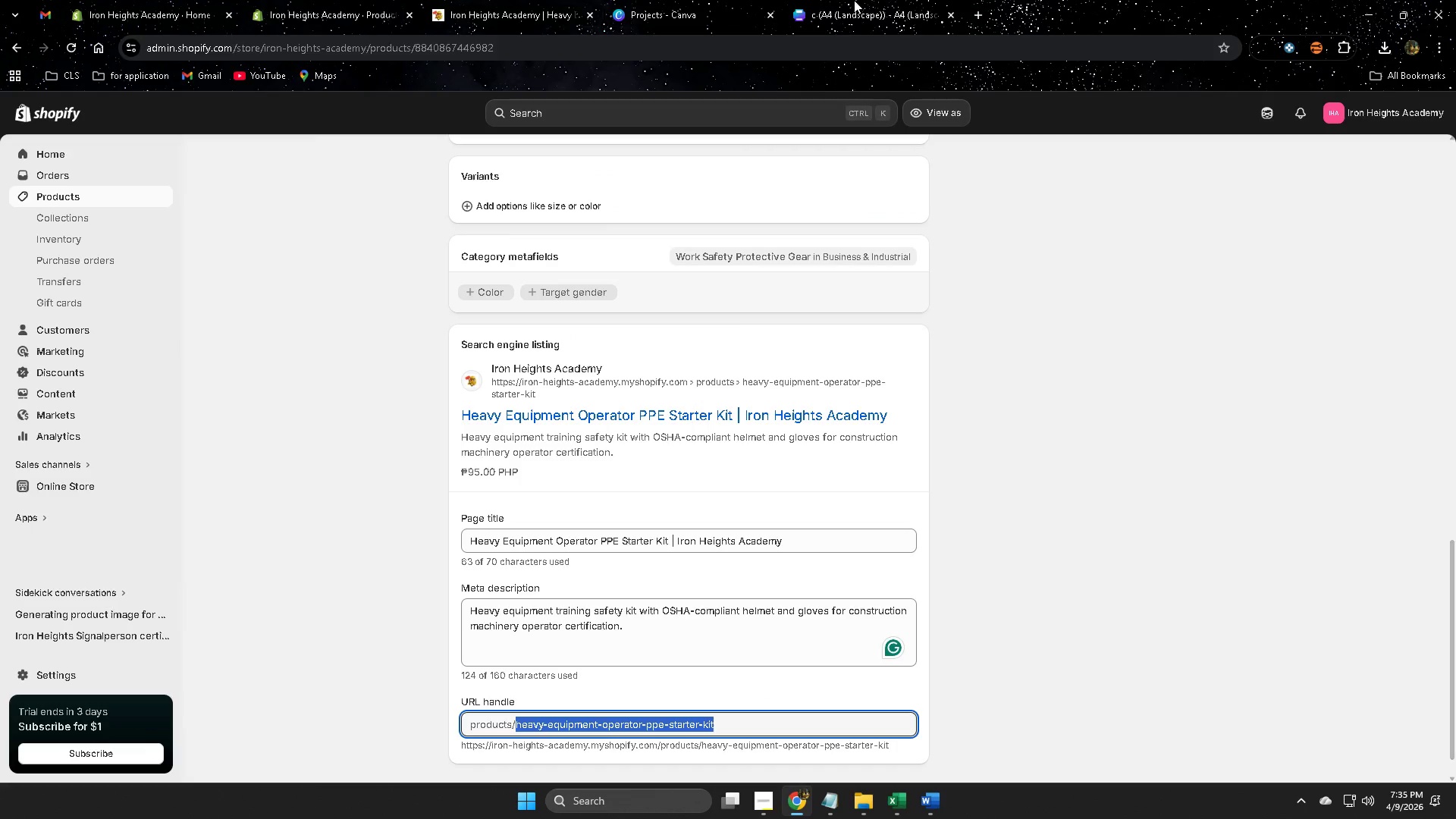 
left_click([855, 0])
 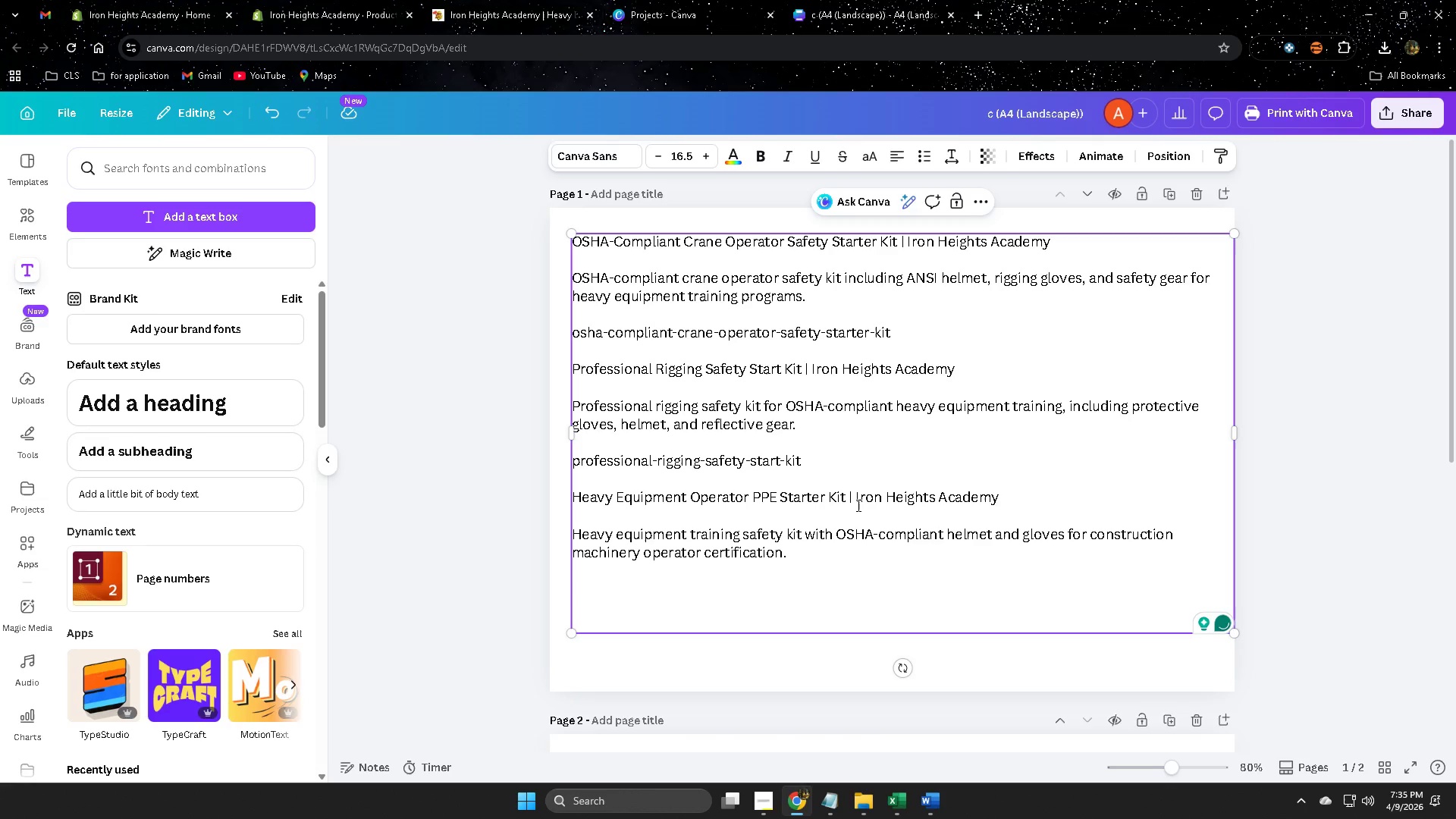 
key(Control+V)
 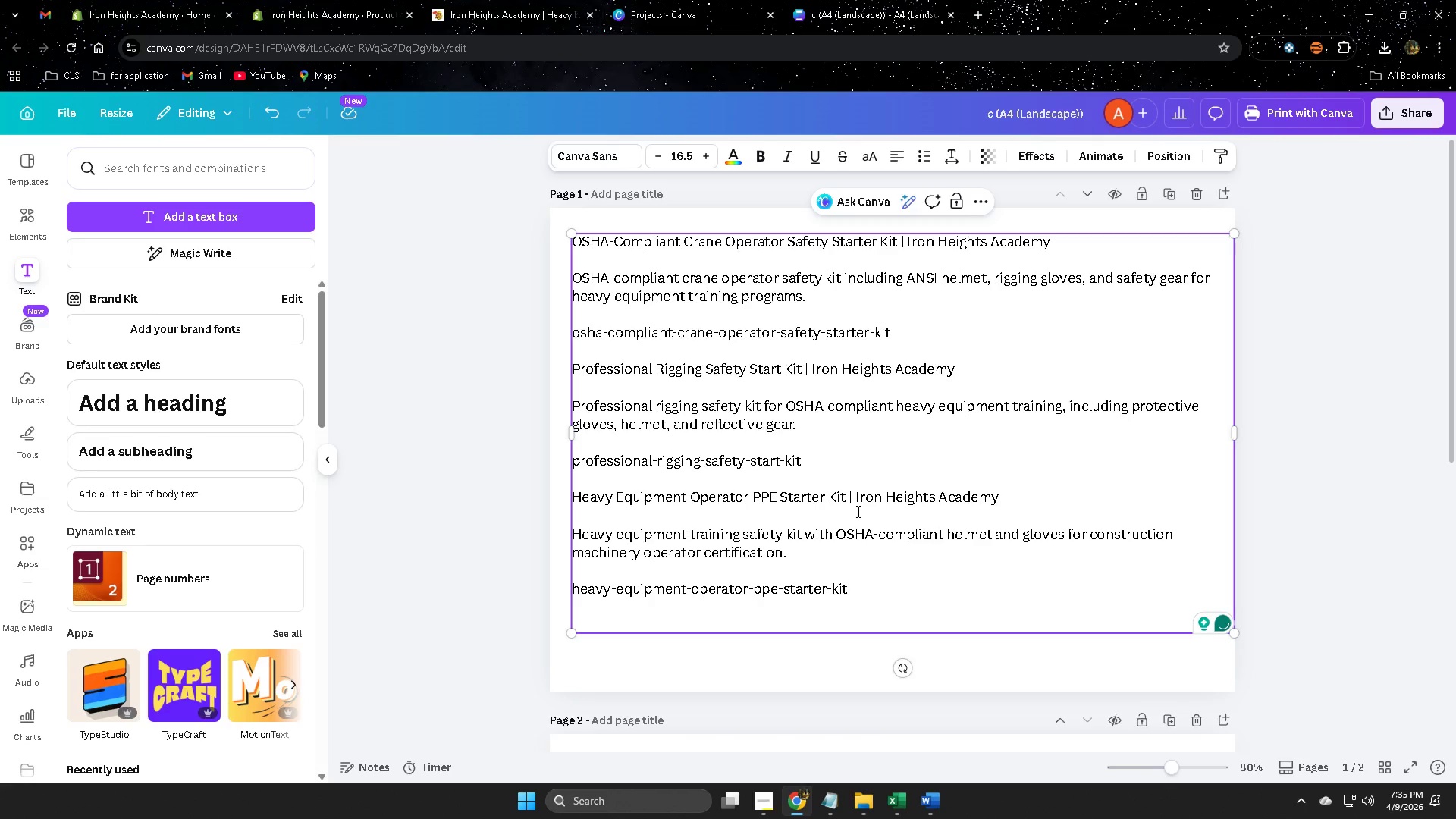 
key(Enter)
 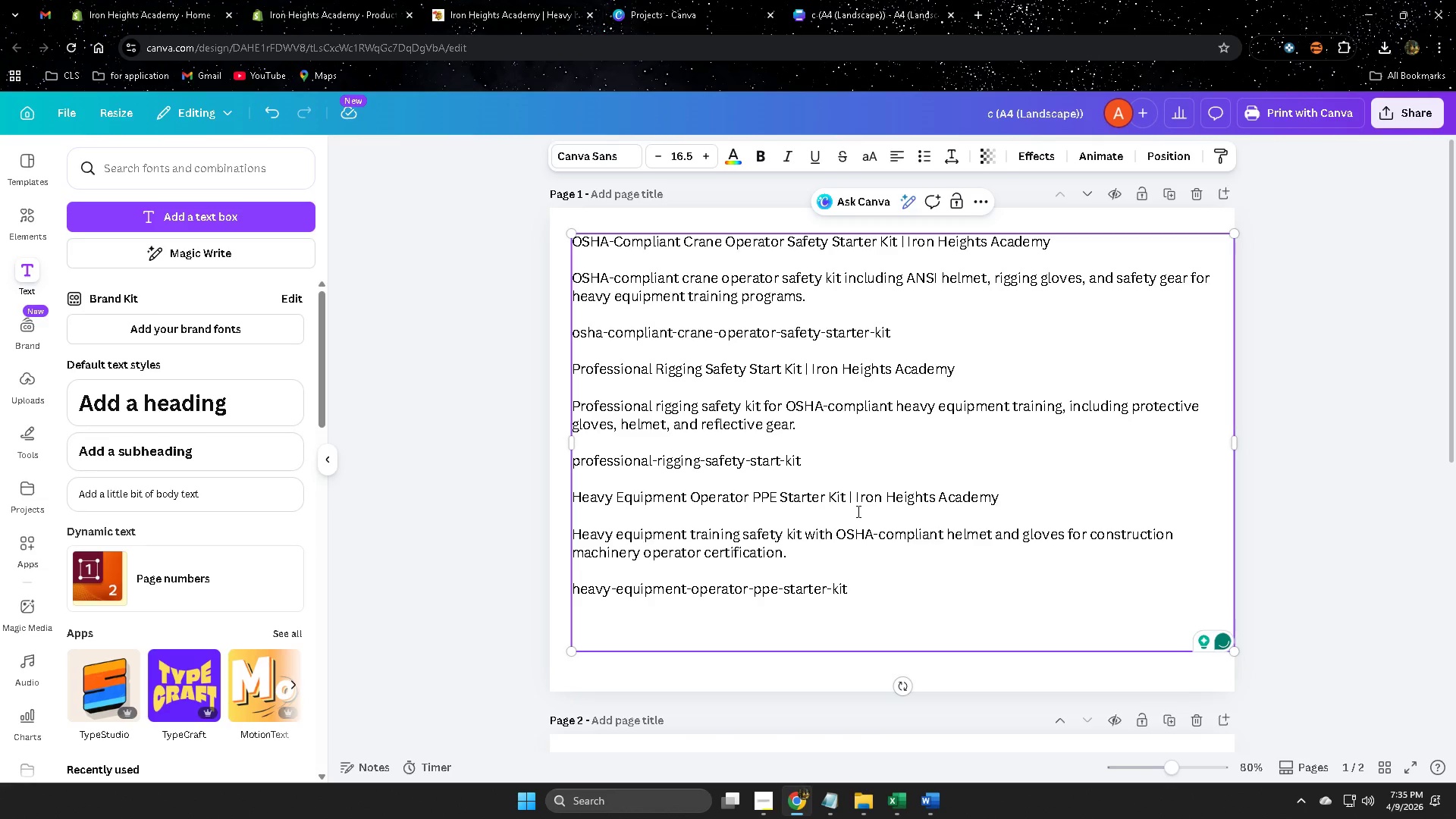 
key(Enter)
 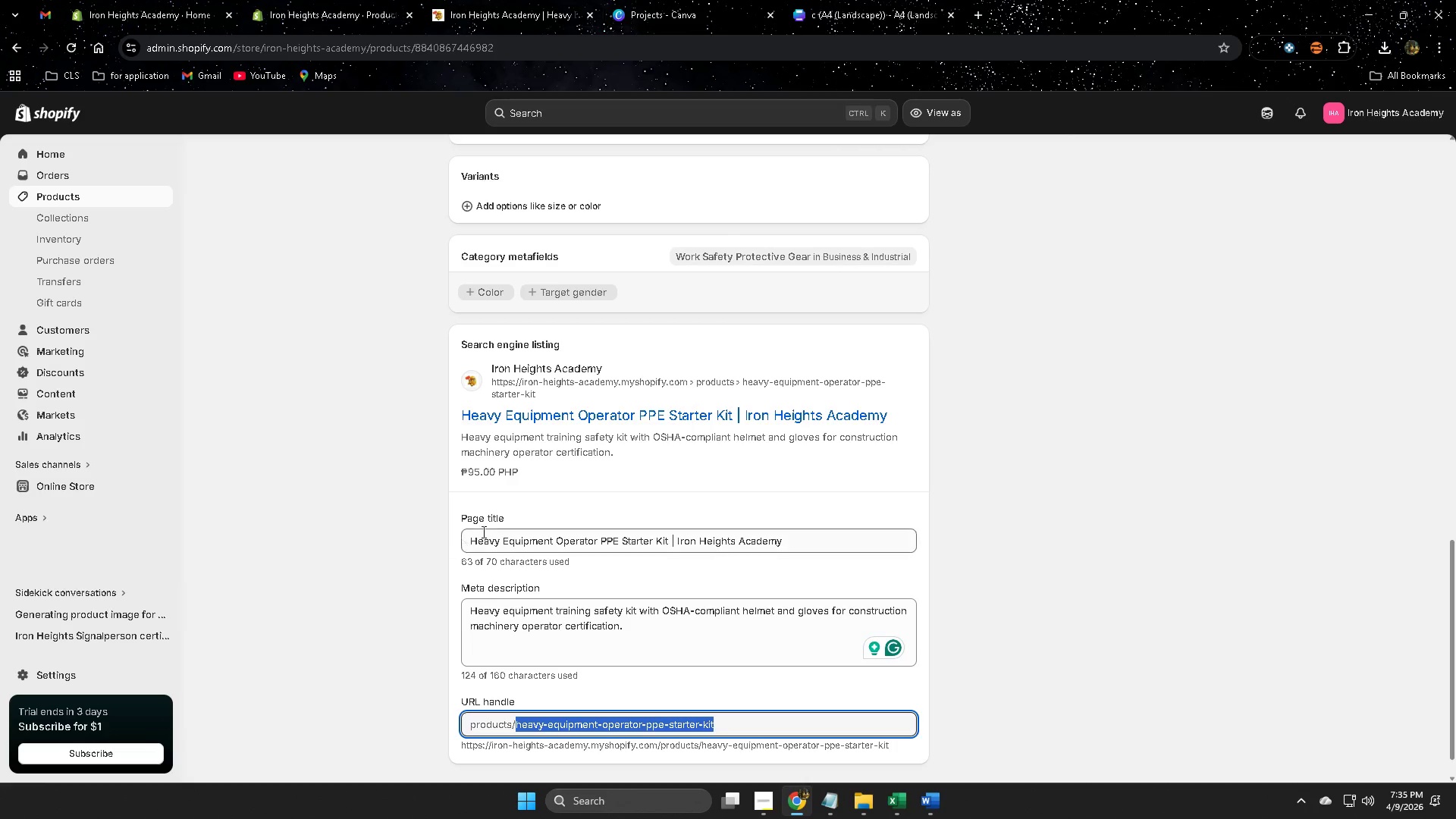 
wait(5.27)
 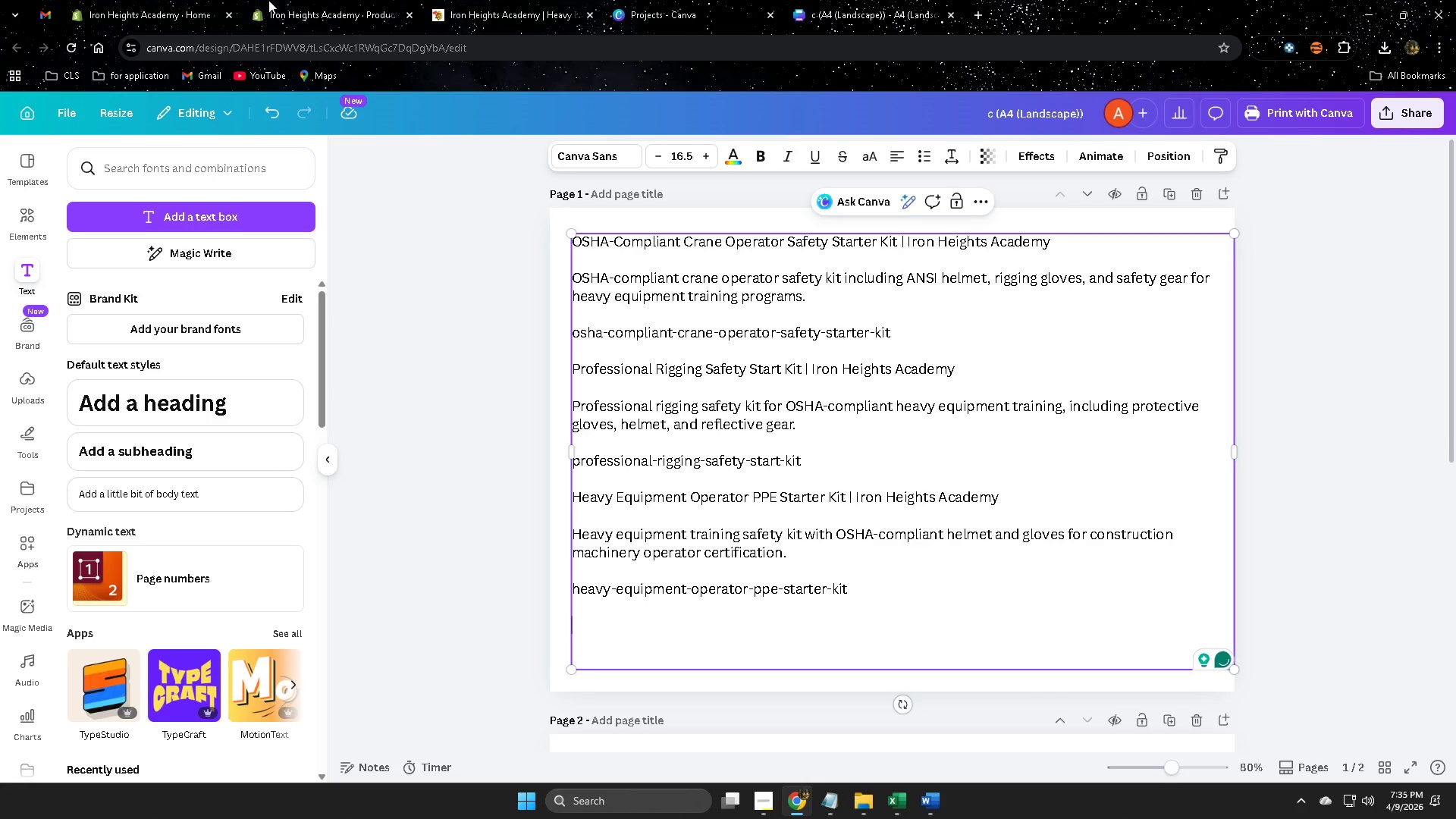 
left_click([106, 202])
 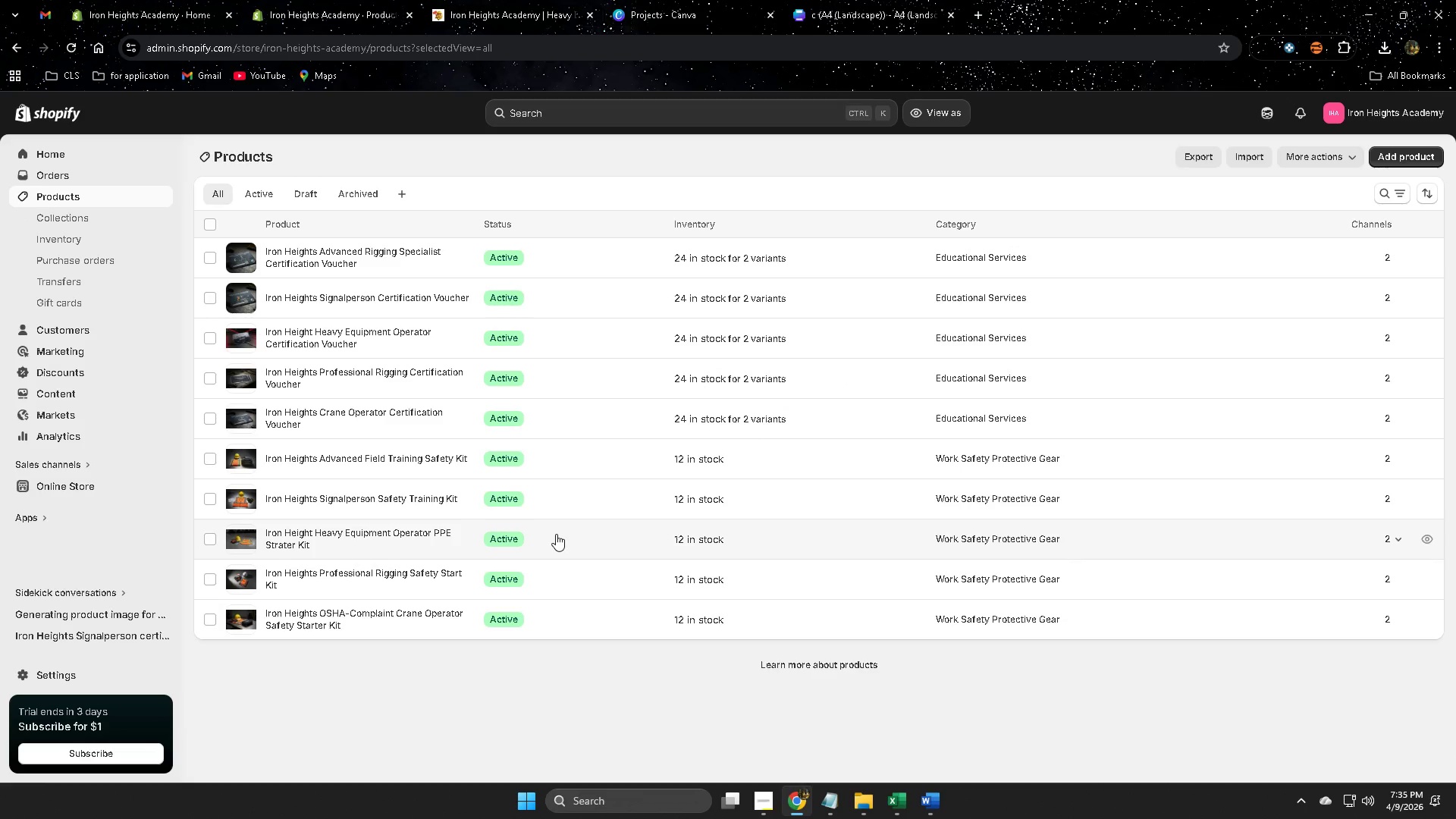 
left_click([852, 0])
 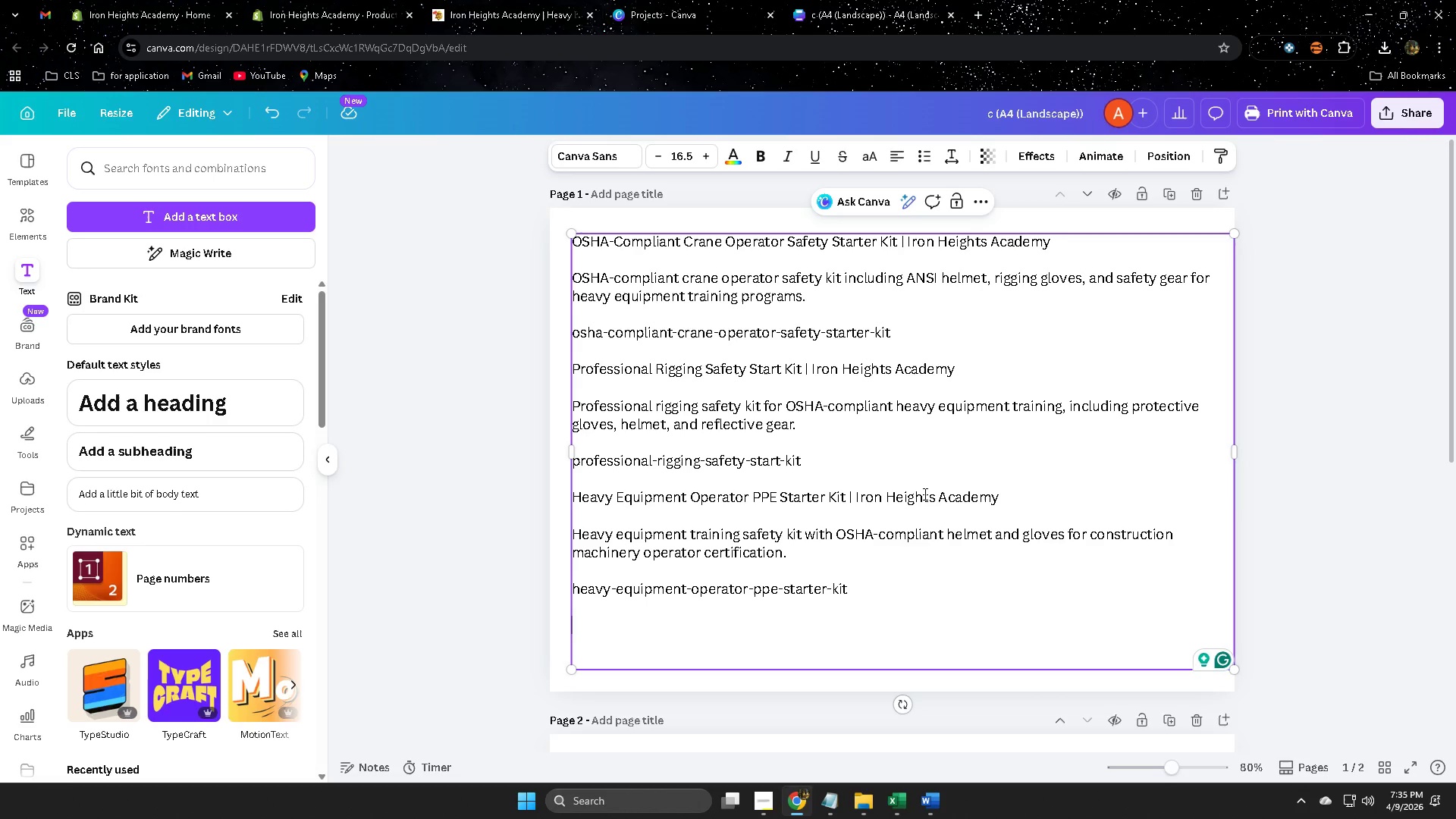 
left_click([317, 0])
 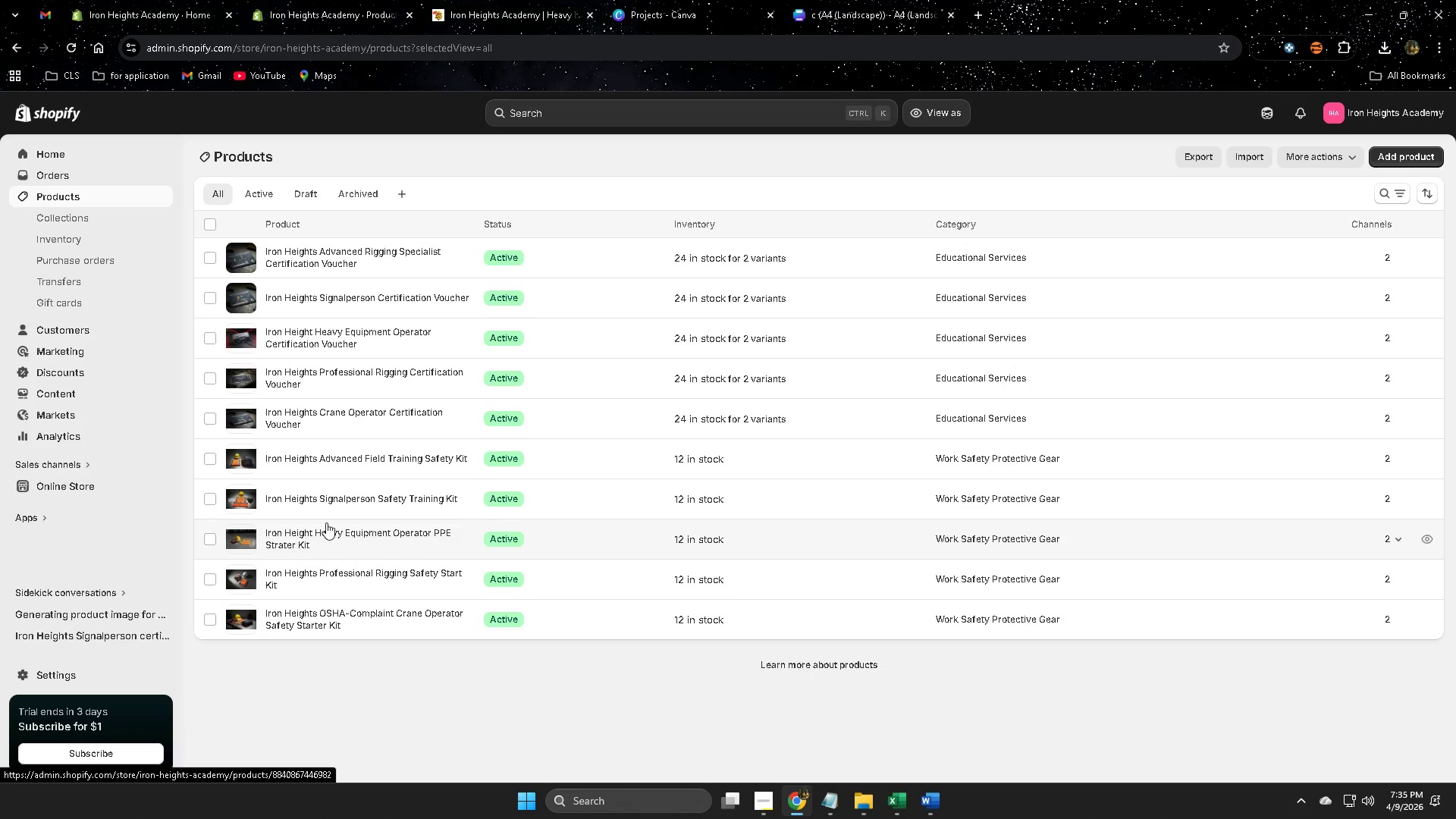 
left_click([578, 498])
 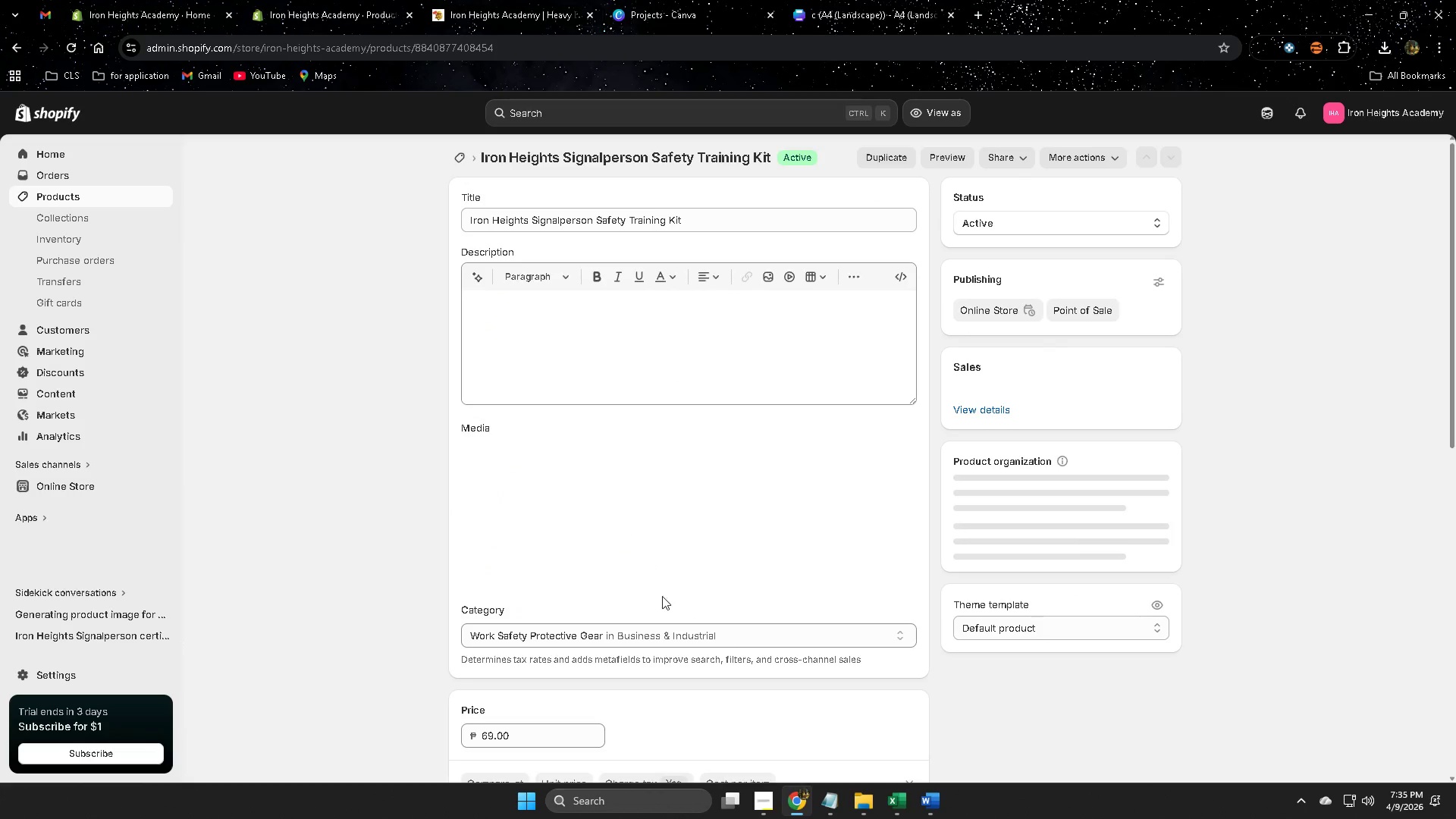 
scroll: coordinate [812, 700], scroll_direction: down, amount: 17.0
 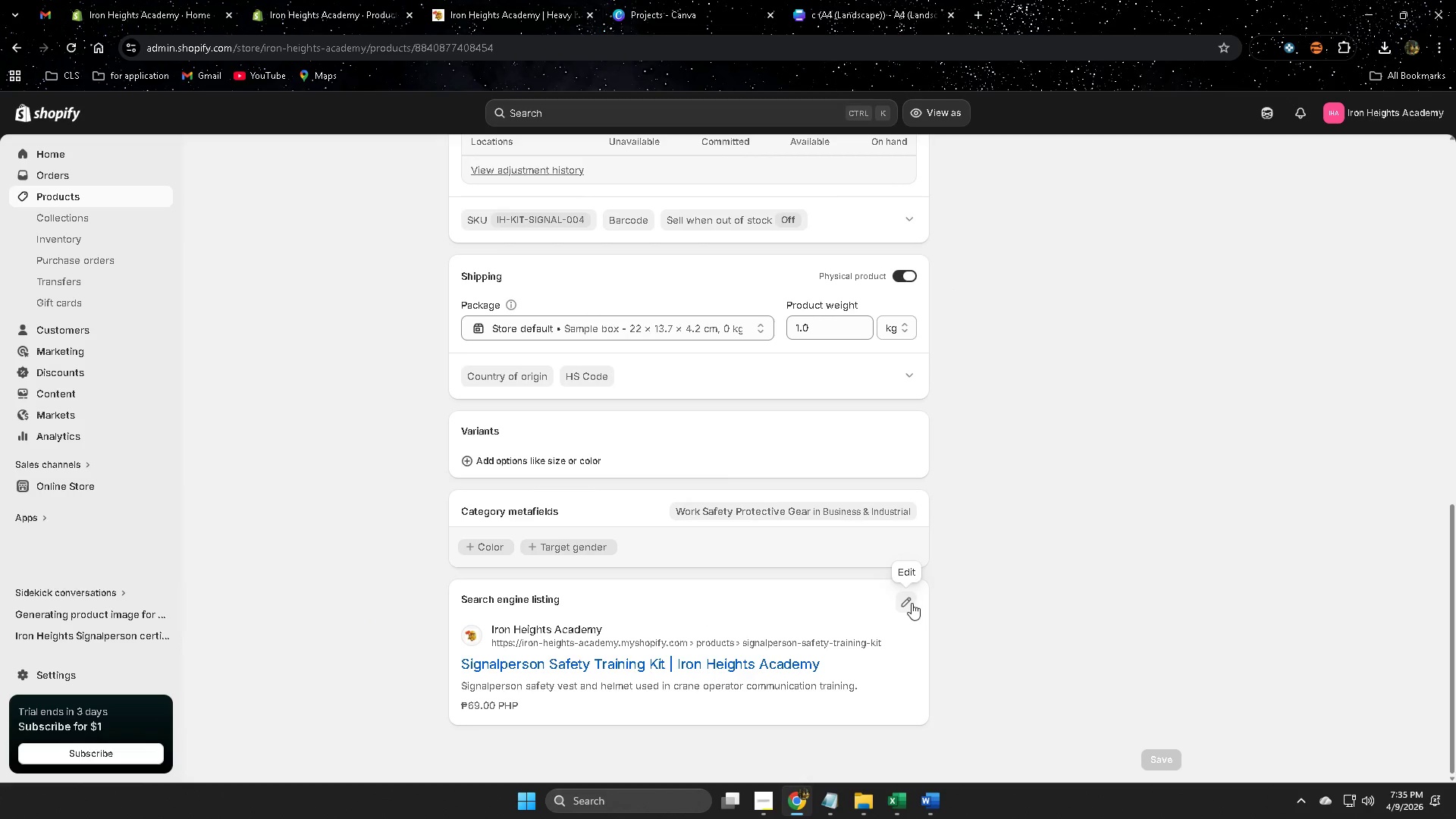 
left_click([905, 601])
 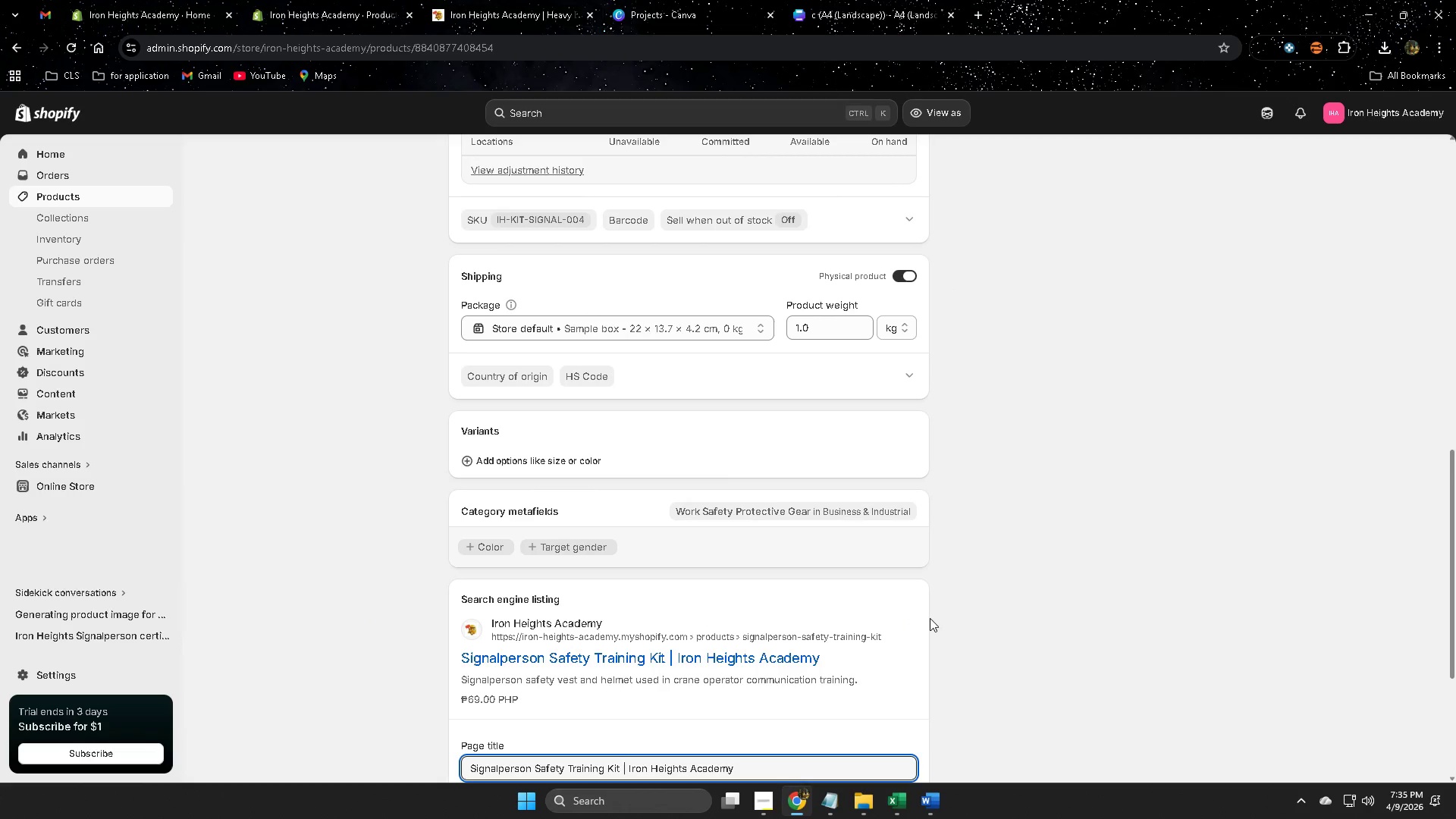 
scroll: coordinate [912, 634], scroll_direction: down, amount: 4.0
 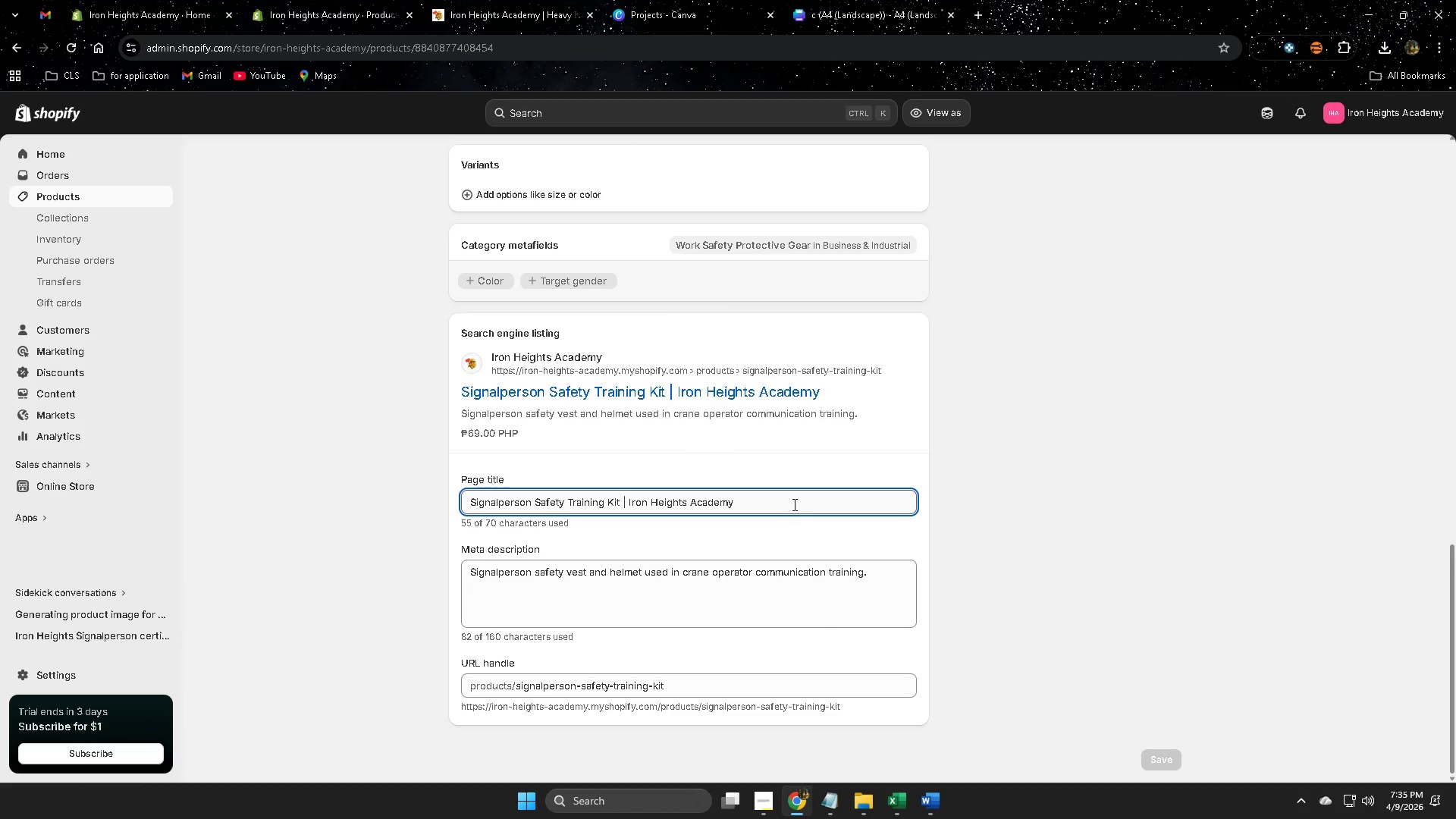 
double_click([792, 503])
 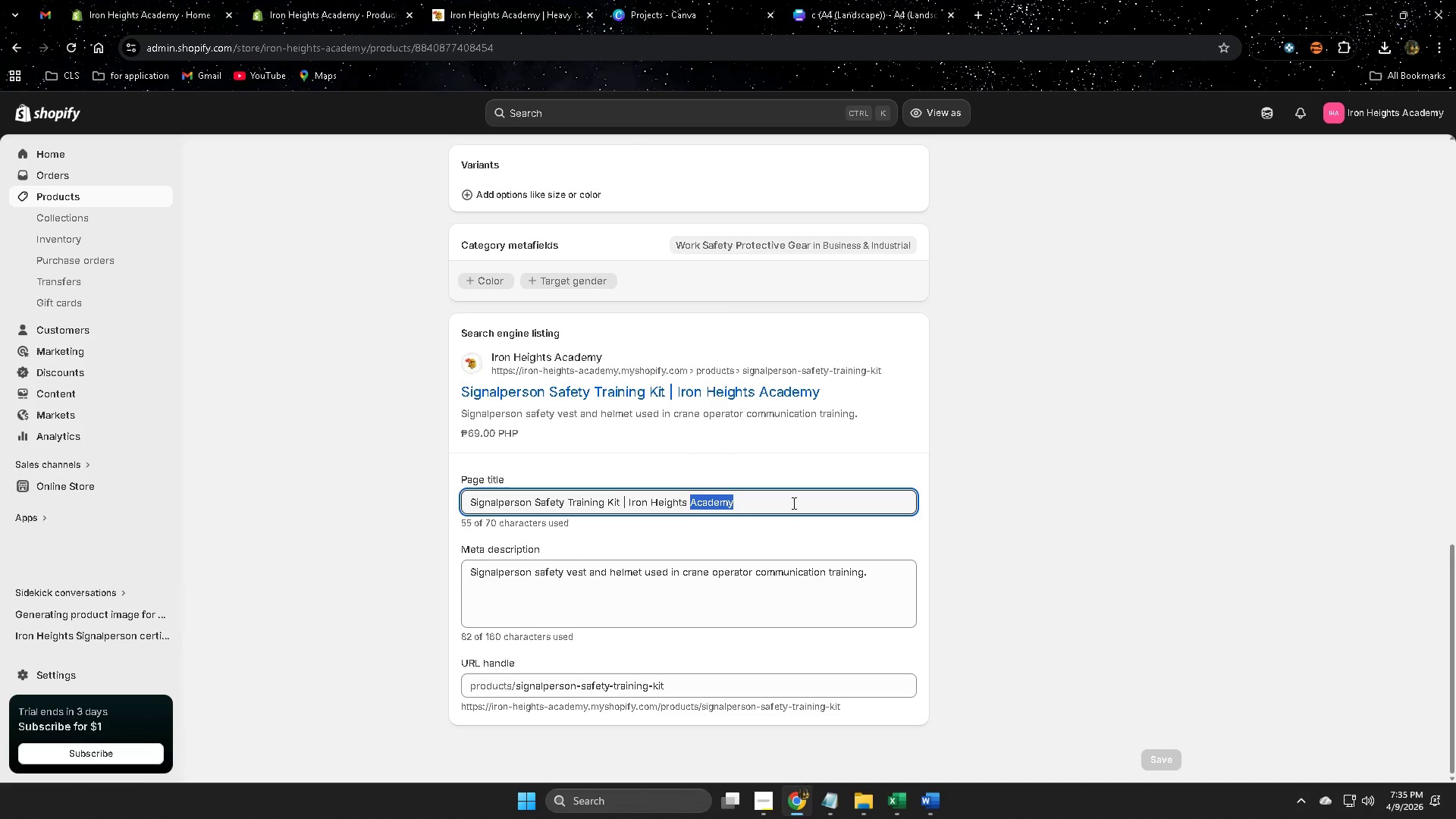 
triple_click([792, 503])
 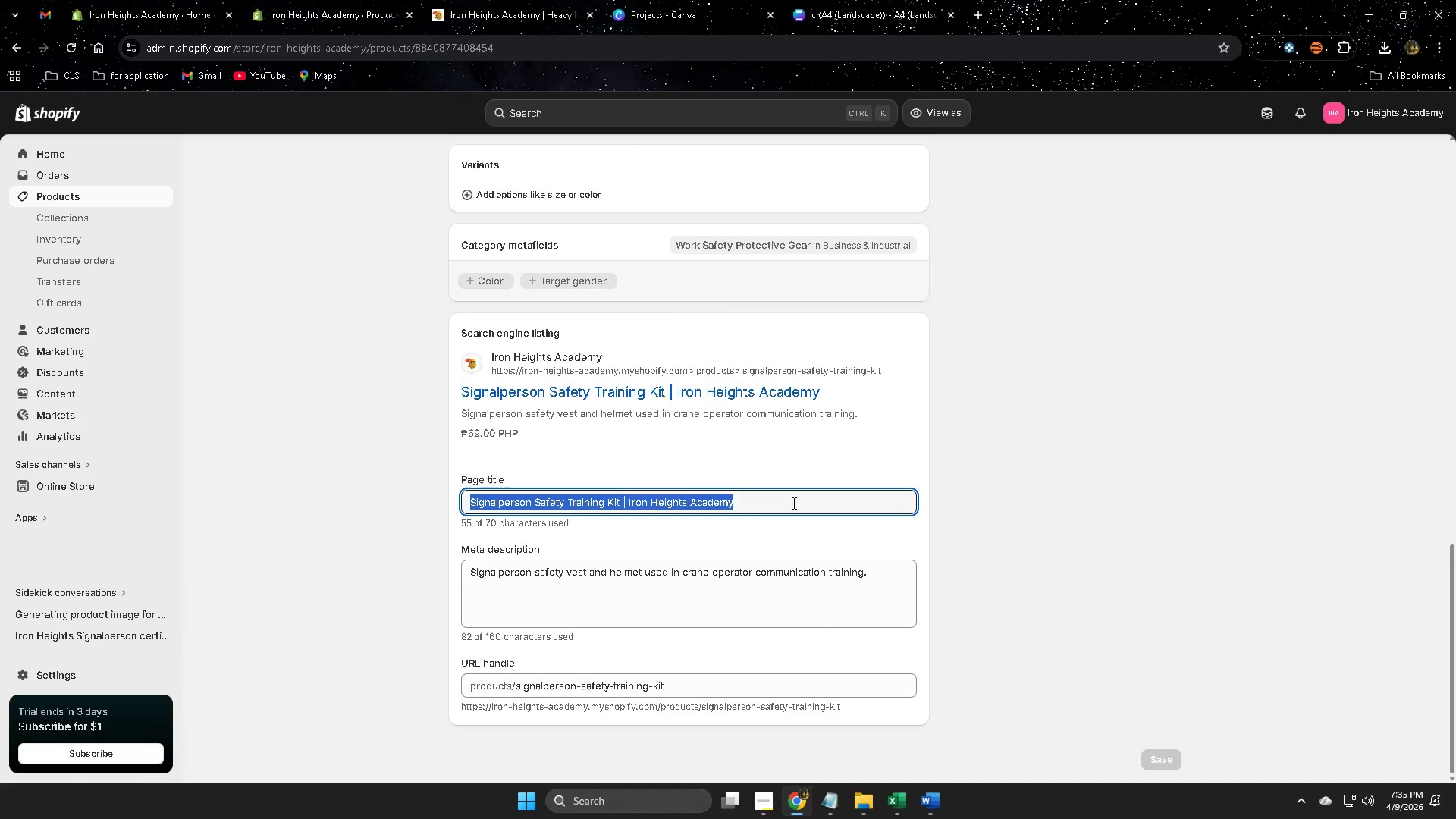 
key(Control+C)
 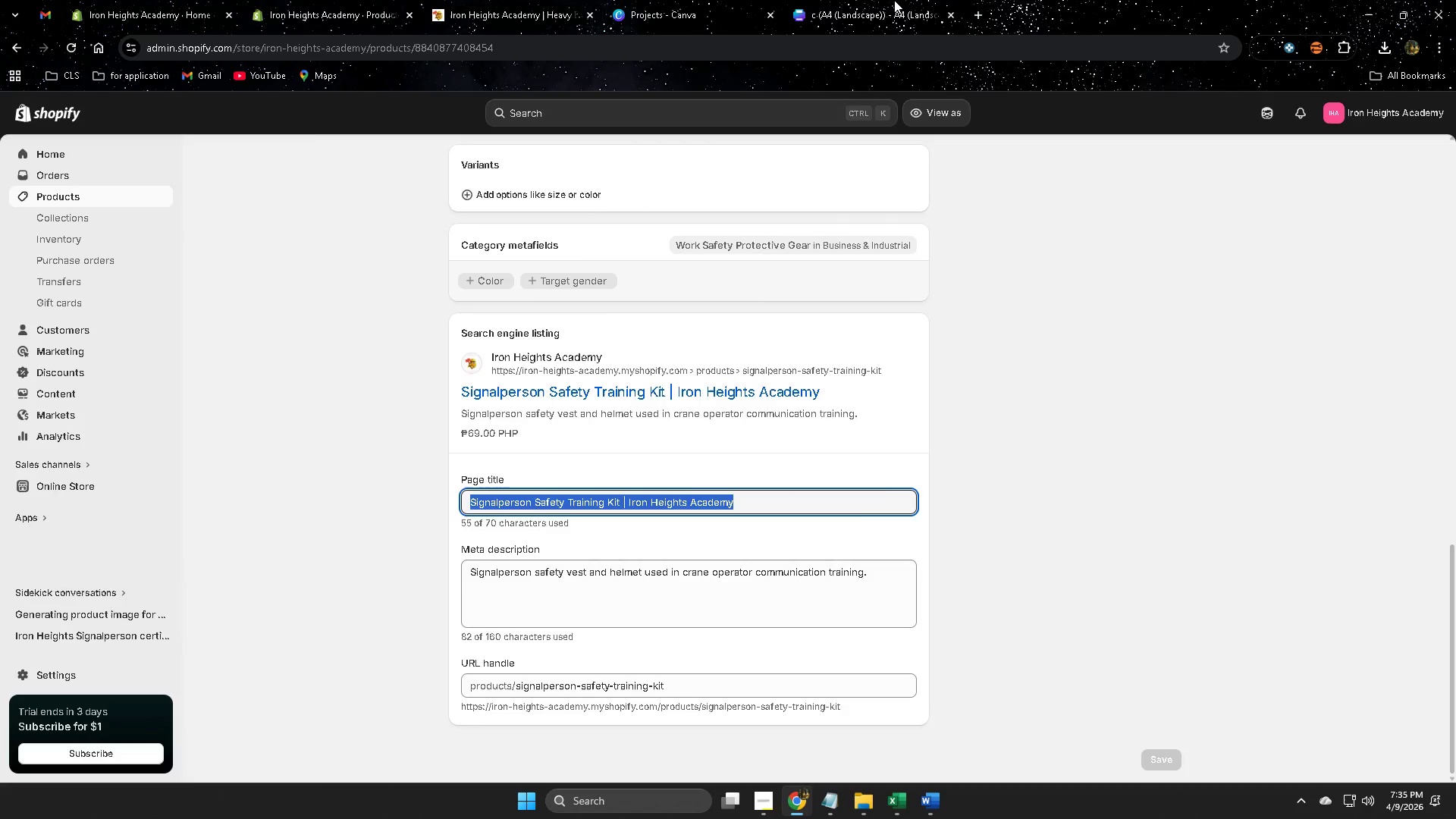 
left_click([894, 0])
 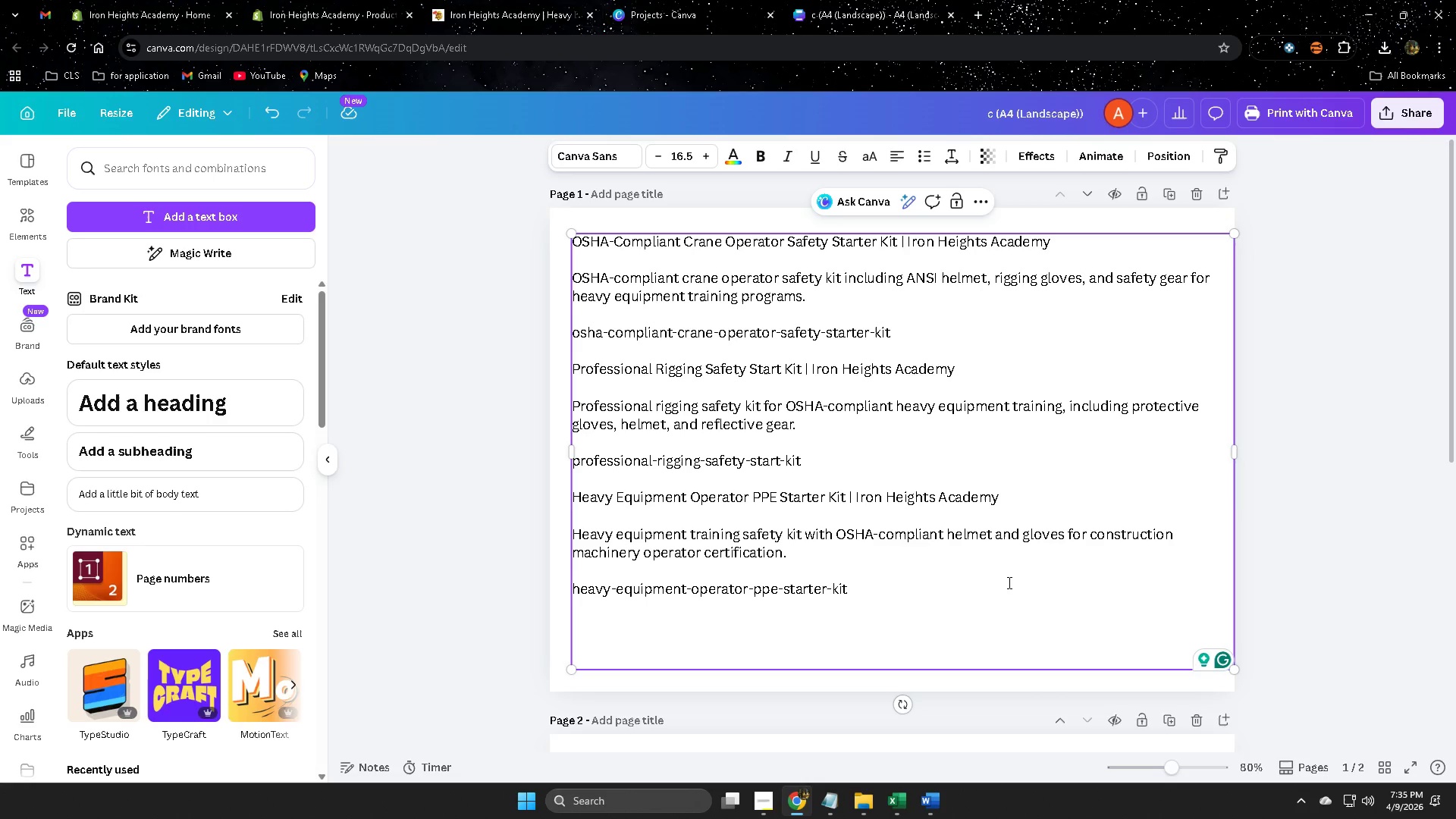 
key(Control+V)
 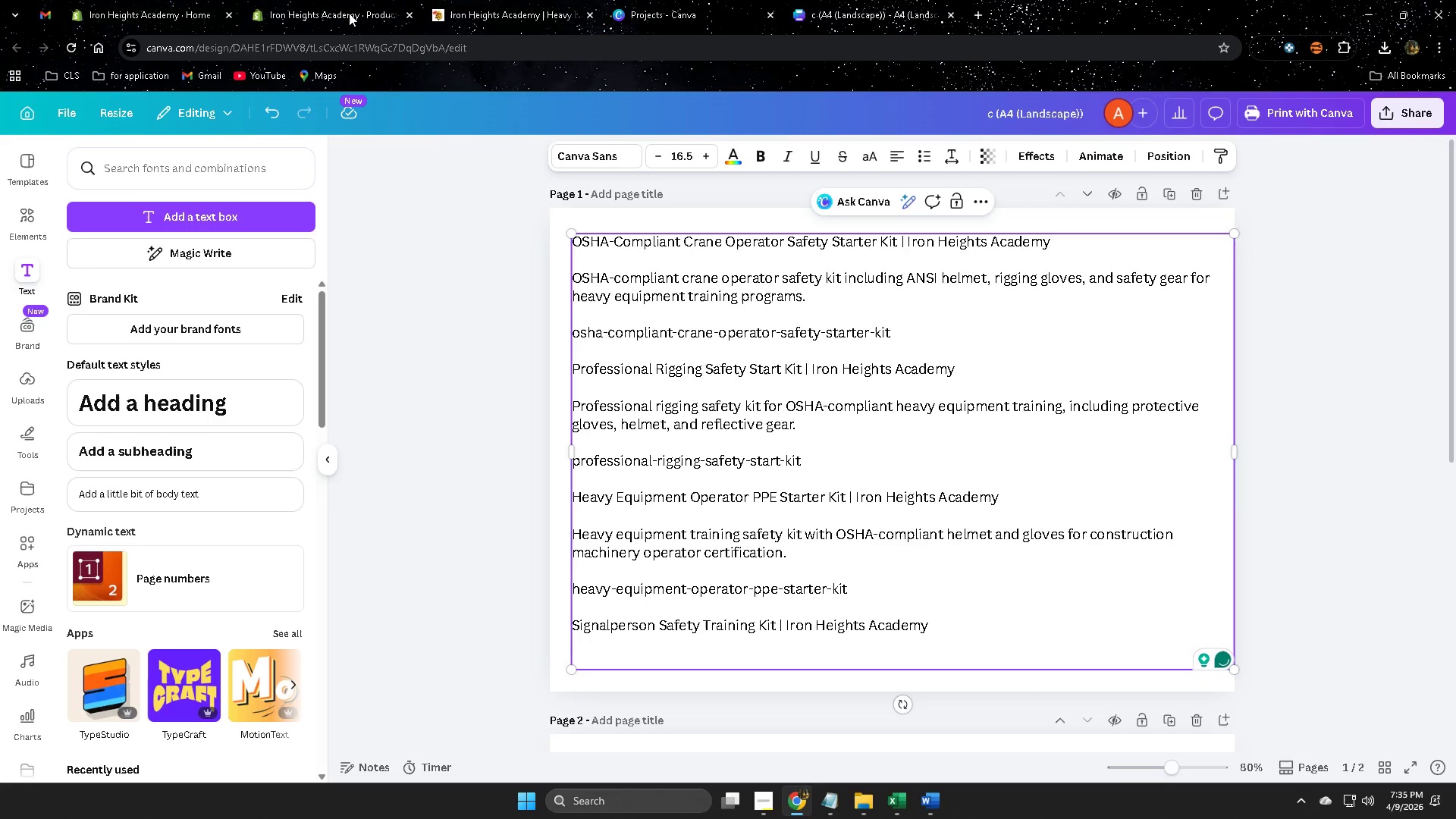 
left_click([347, 13])
 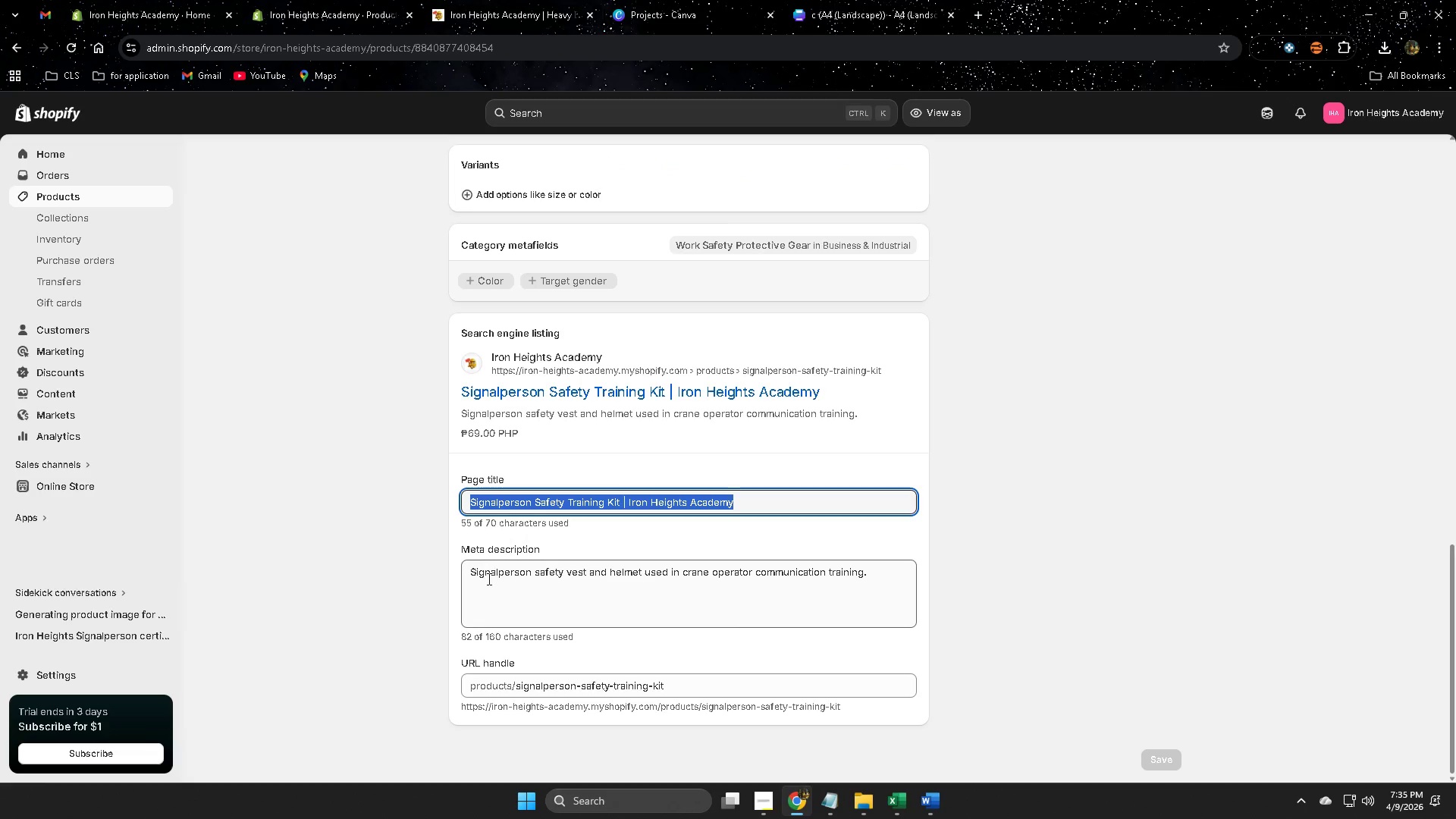 
left_click([485, 573])
 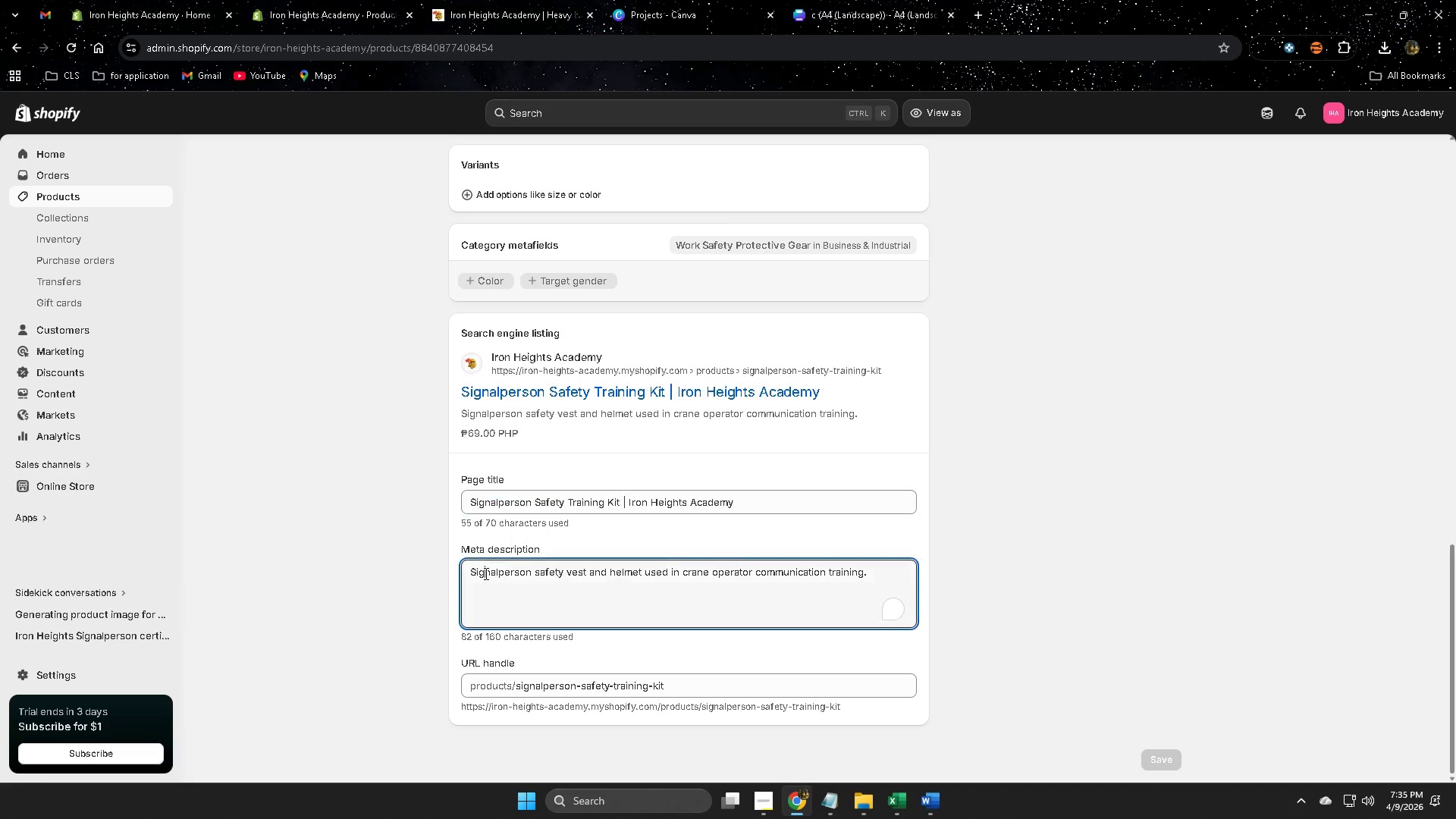 
left_click_drag(start_coordinate=[485, 573], to_coordinate=[900, 598])
 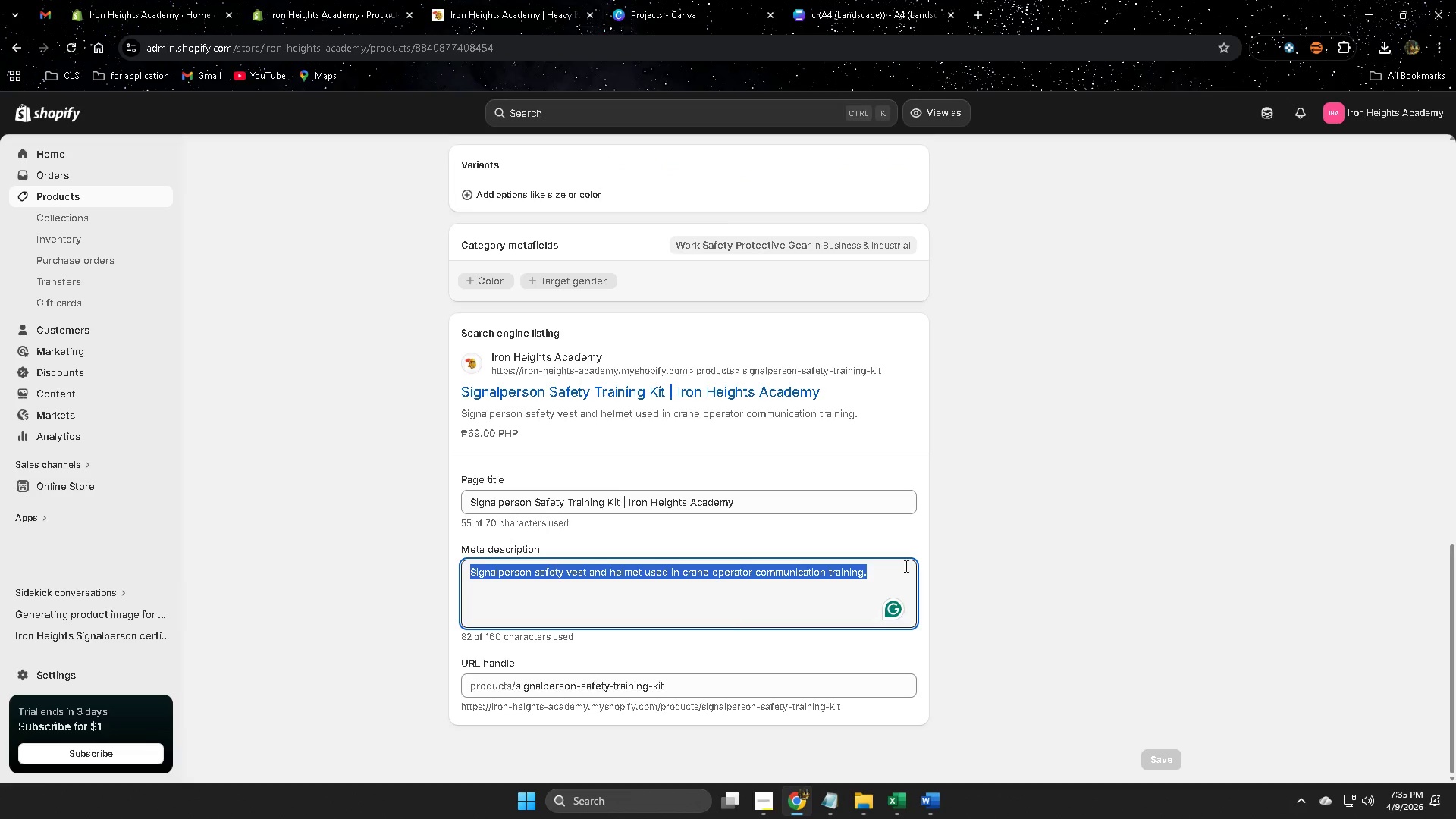 
key(Control+C)
 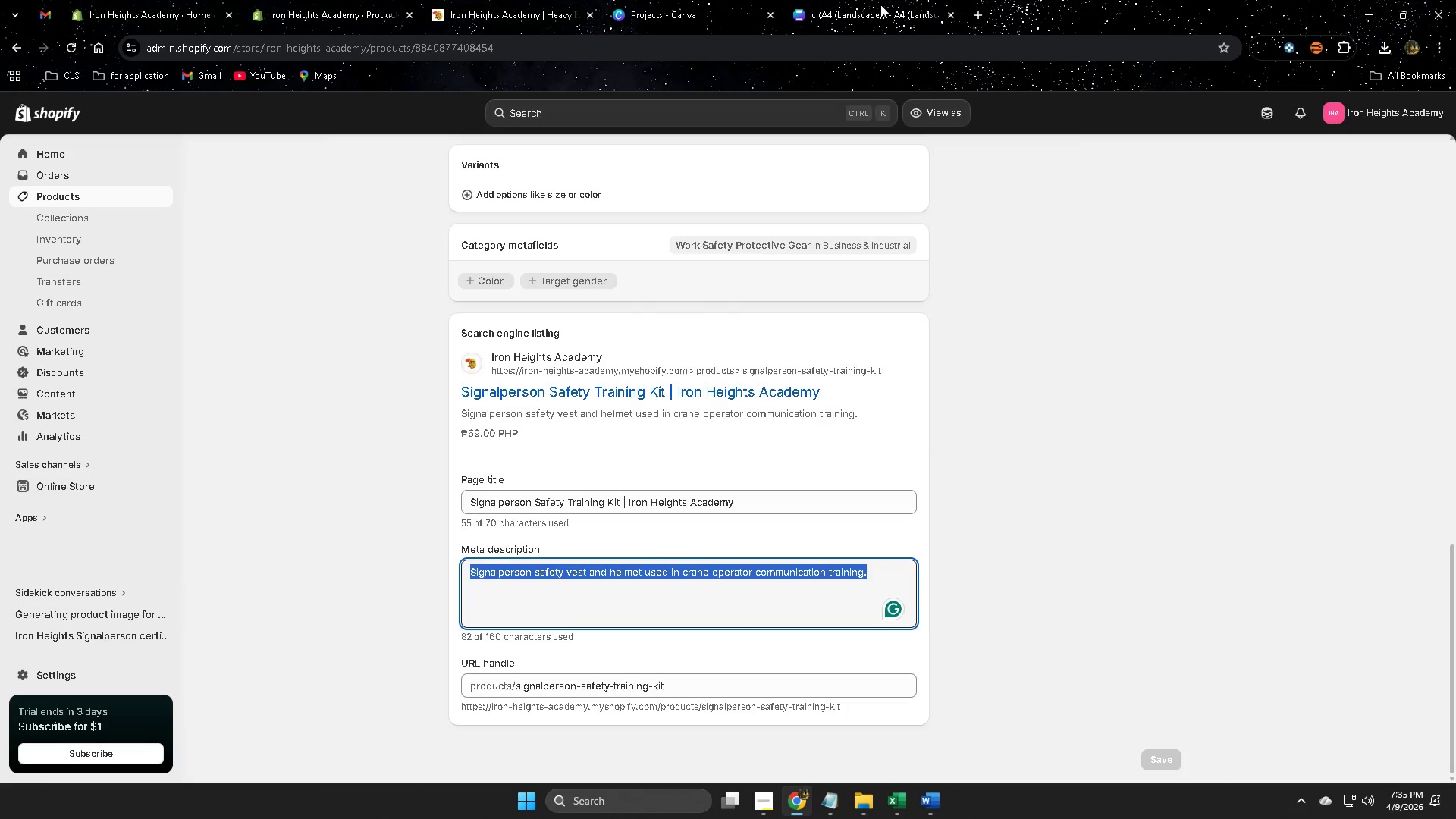 
left_click([882, 2])
 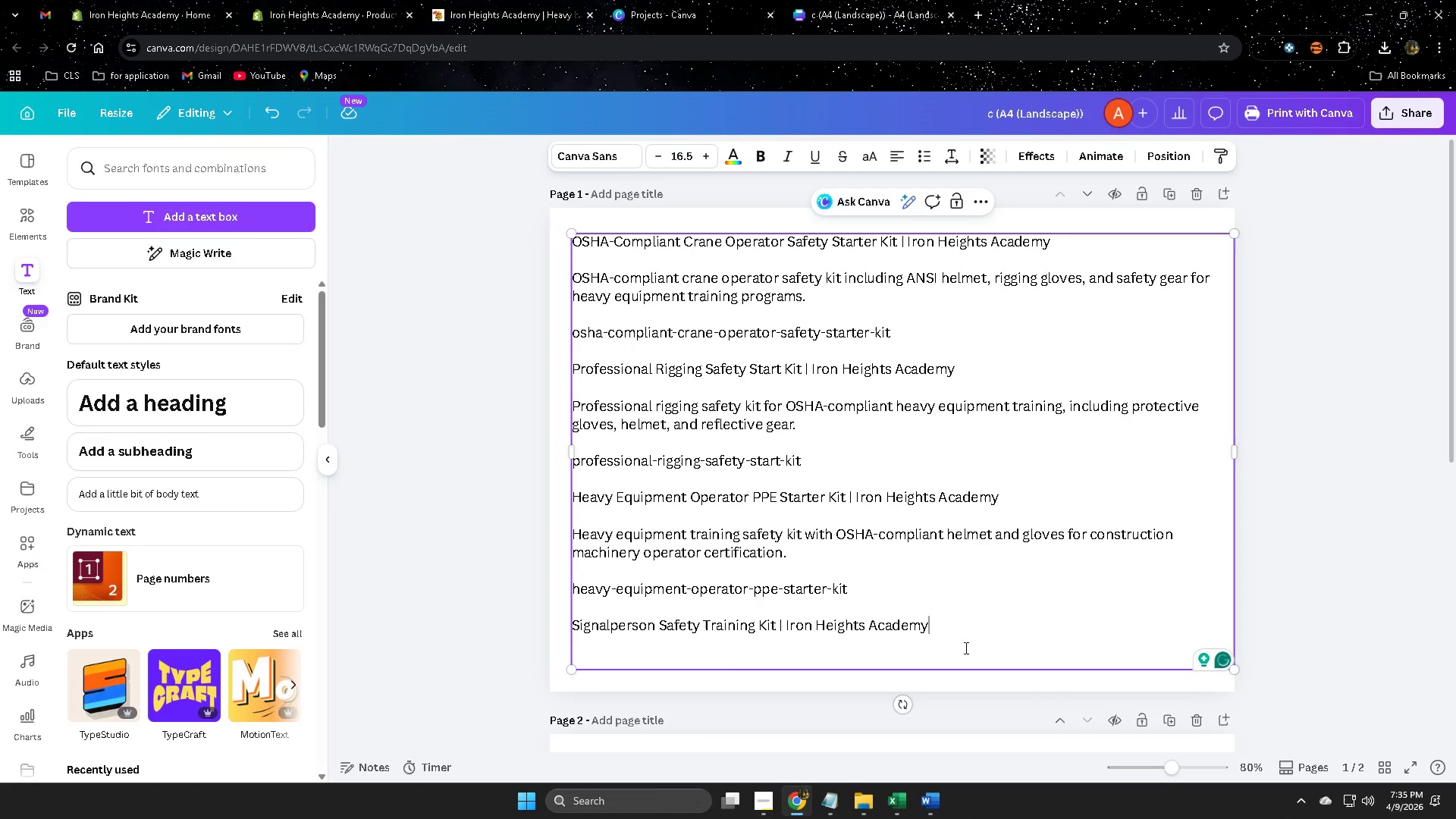 
key(Enter)
 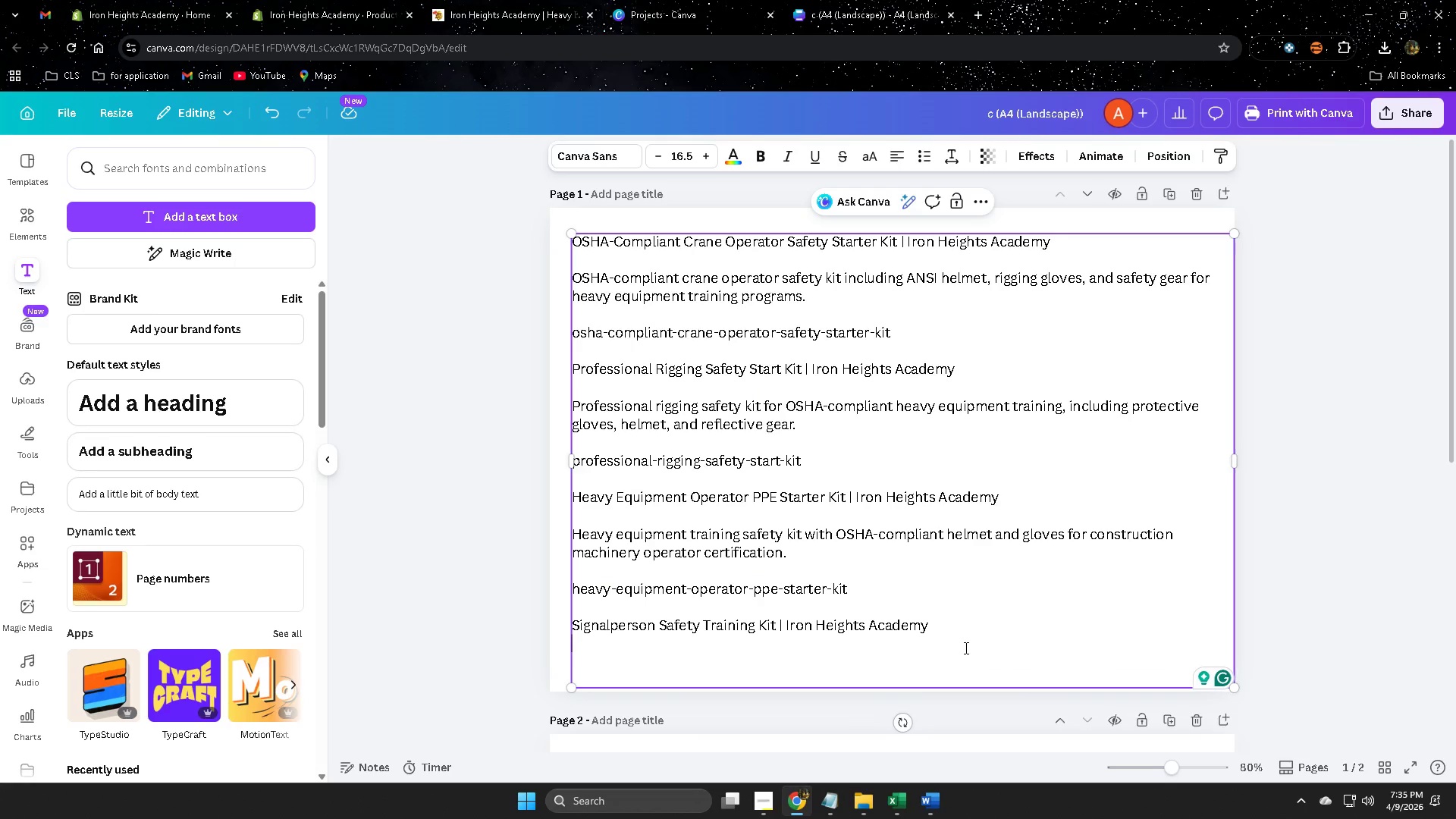 
key(Enter)
 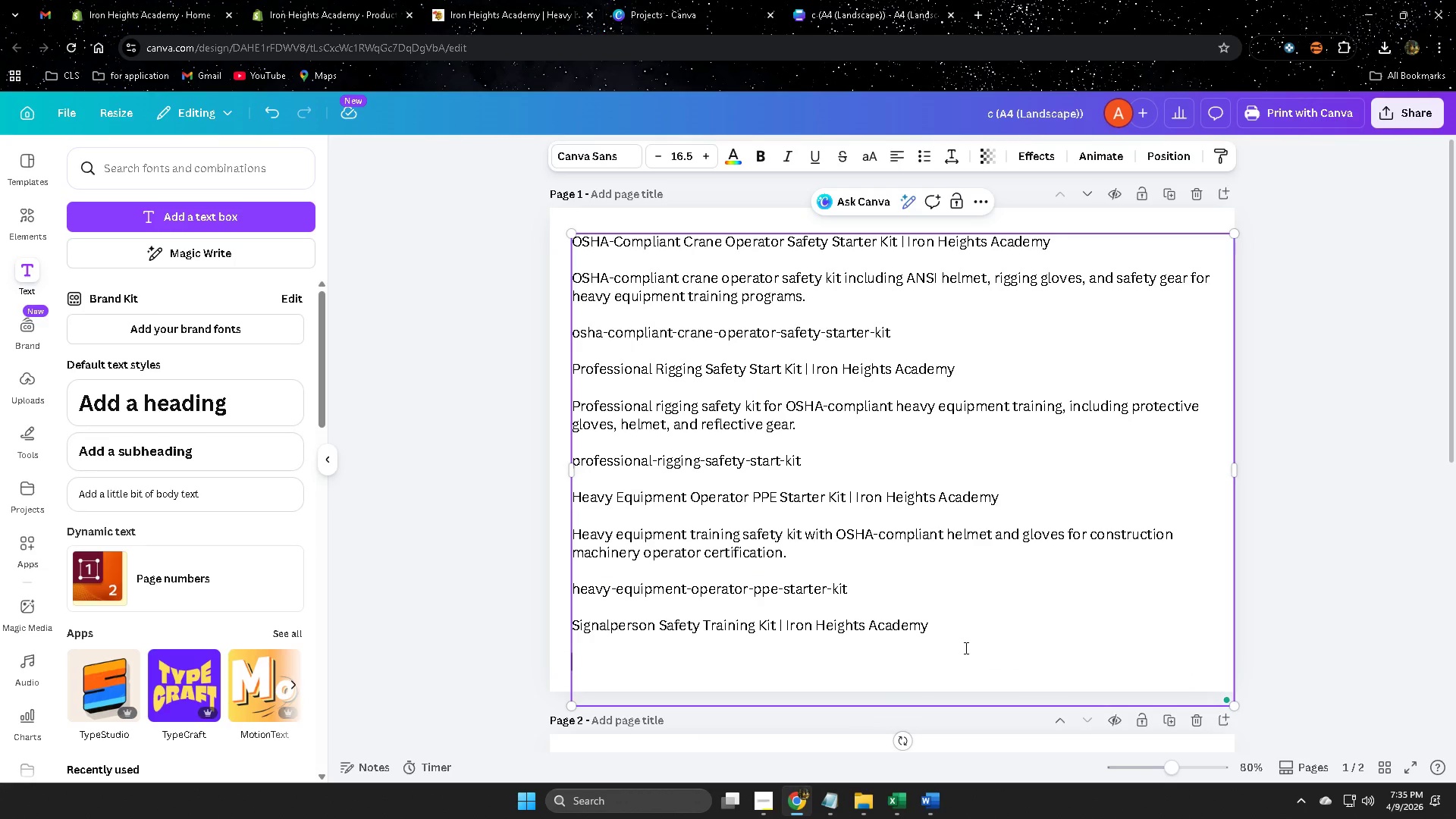 
key(Control+ControlLeft)
 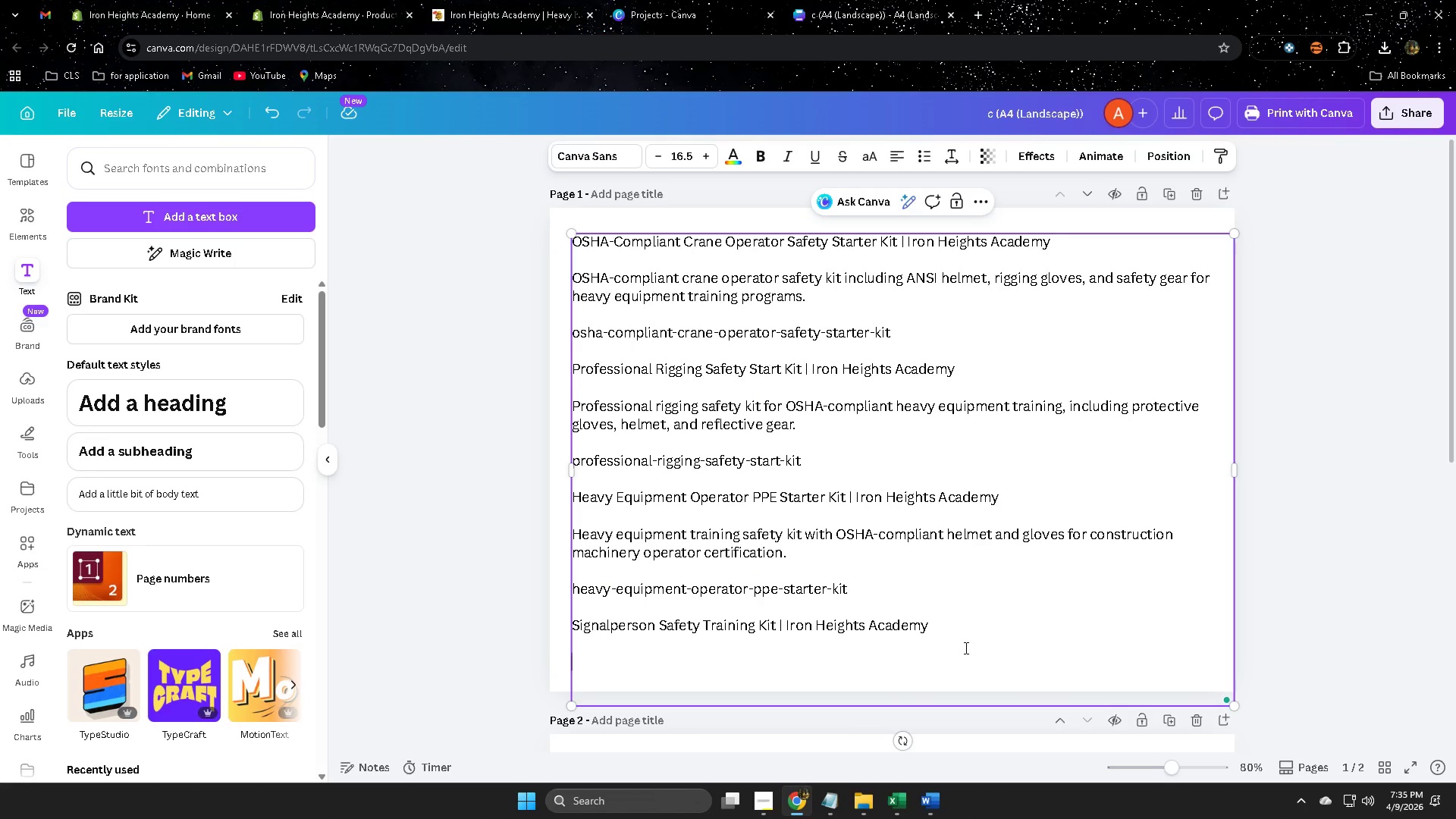 
key(Control+V)
 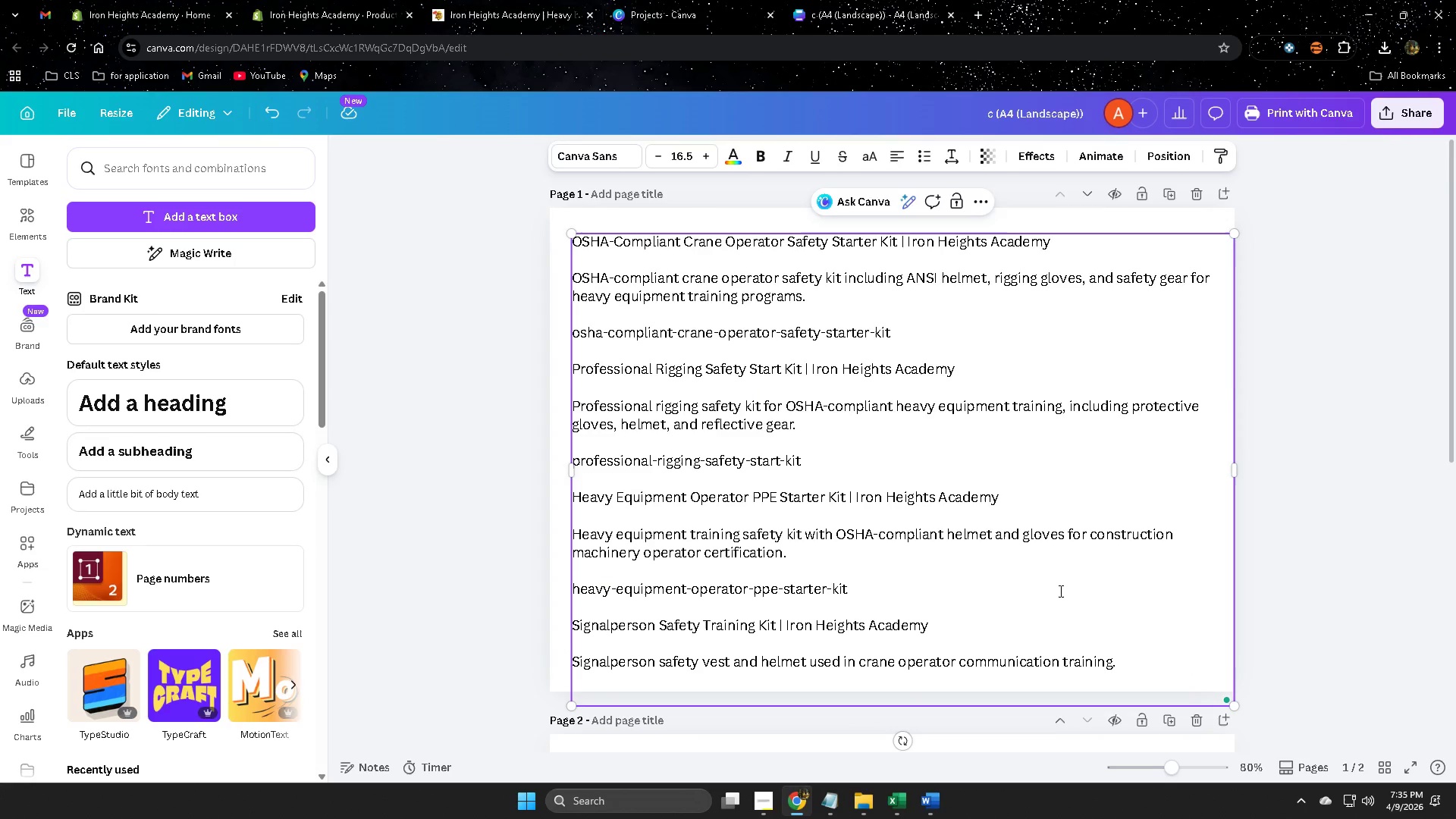 
scroll: coordinate [1047, 558], scroll_direction: down, amount: 3.0
 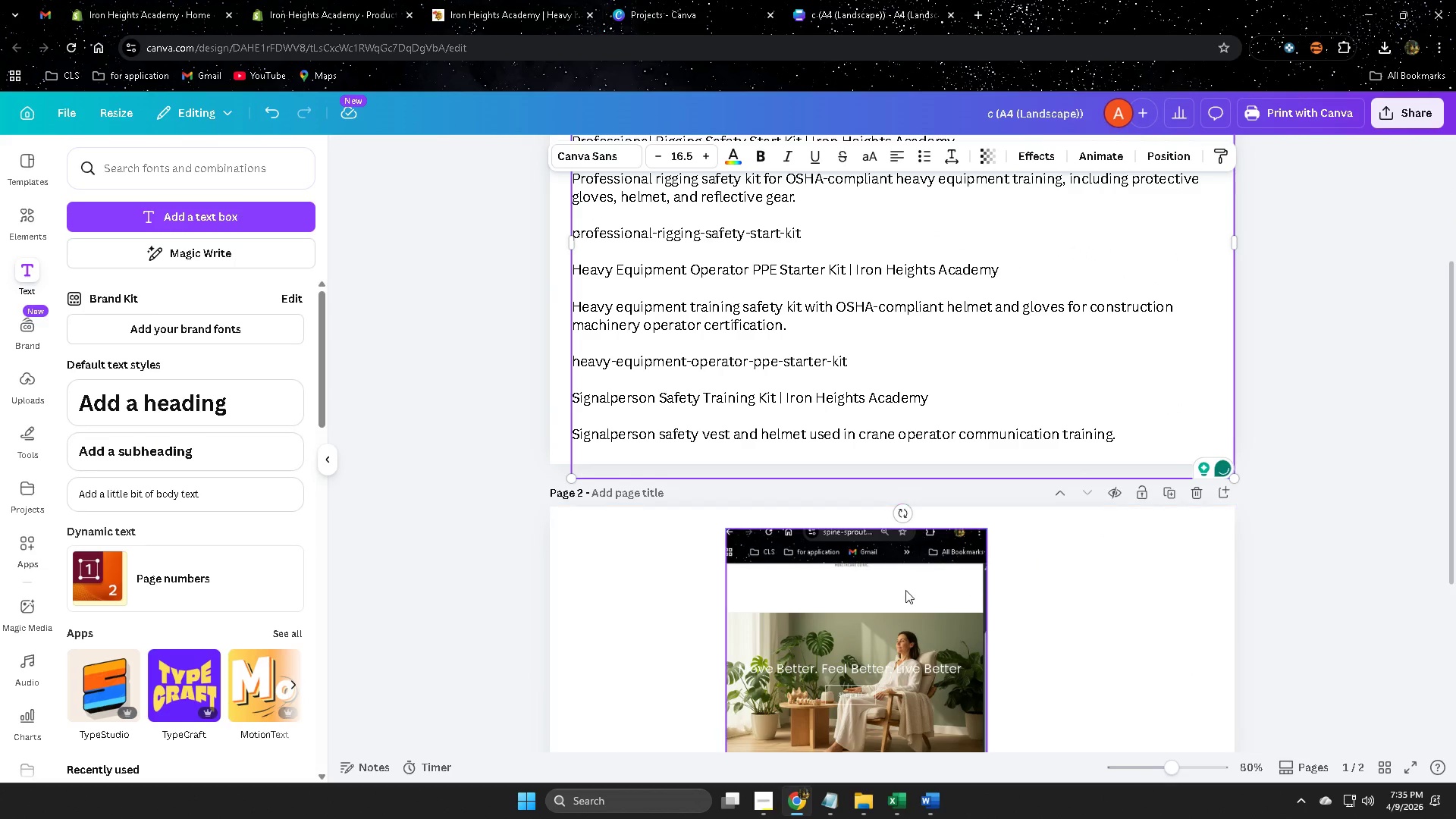 
left_click([904, 590])
 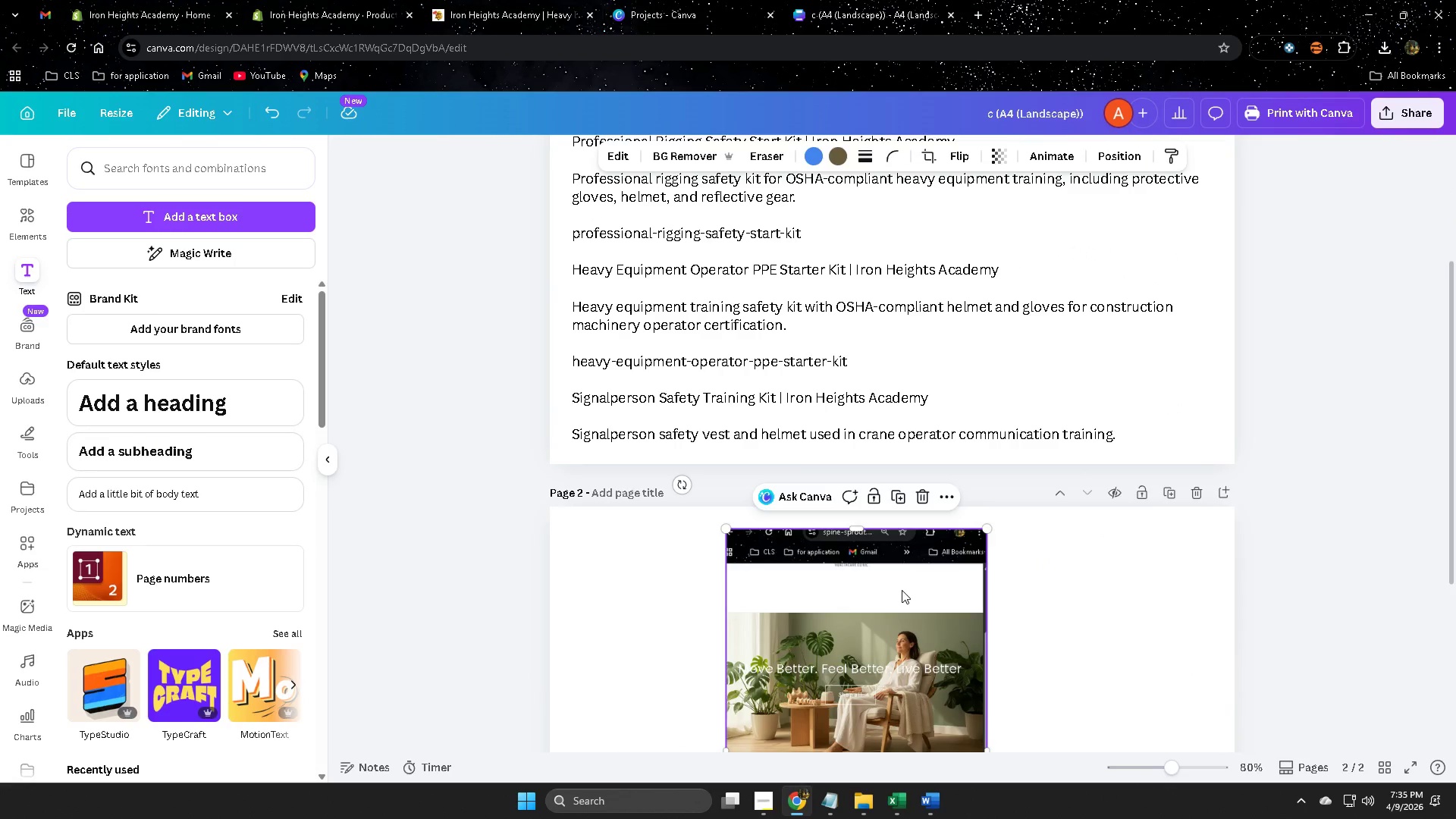 
key(Delete)
 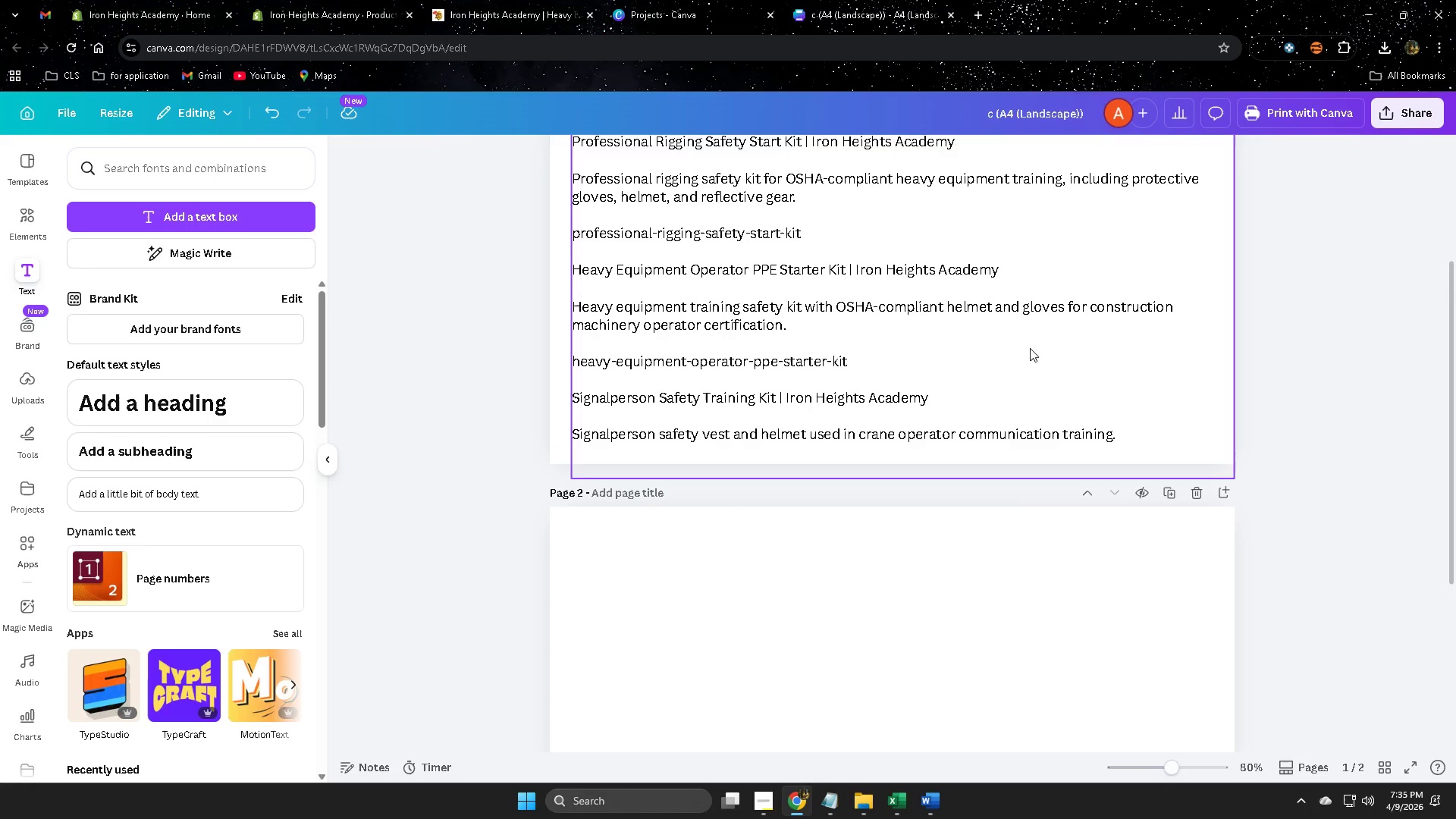 
double_click([1030, 348])
 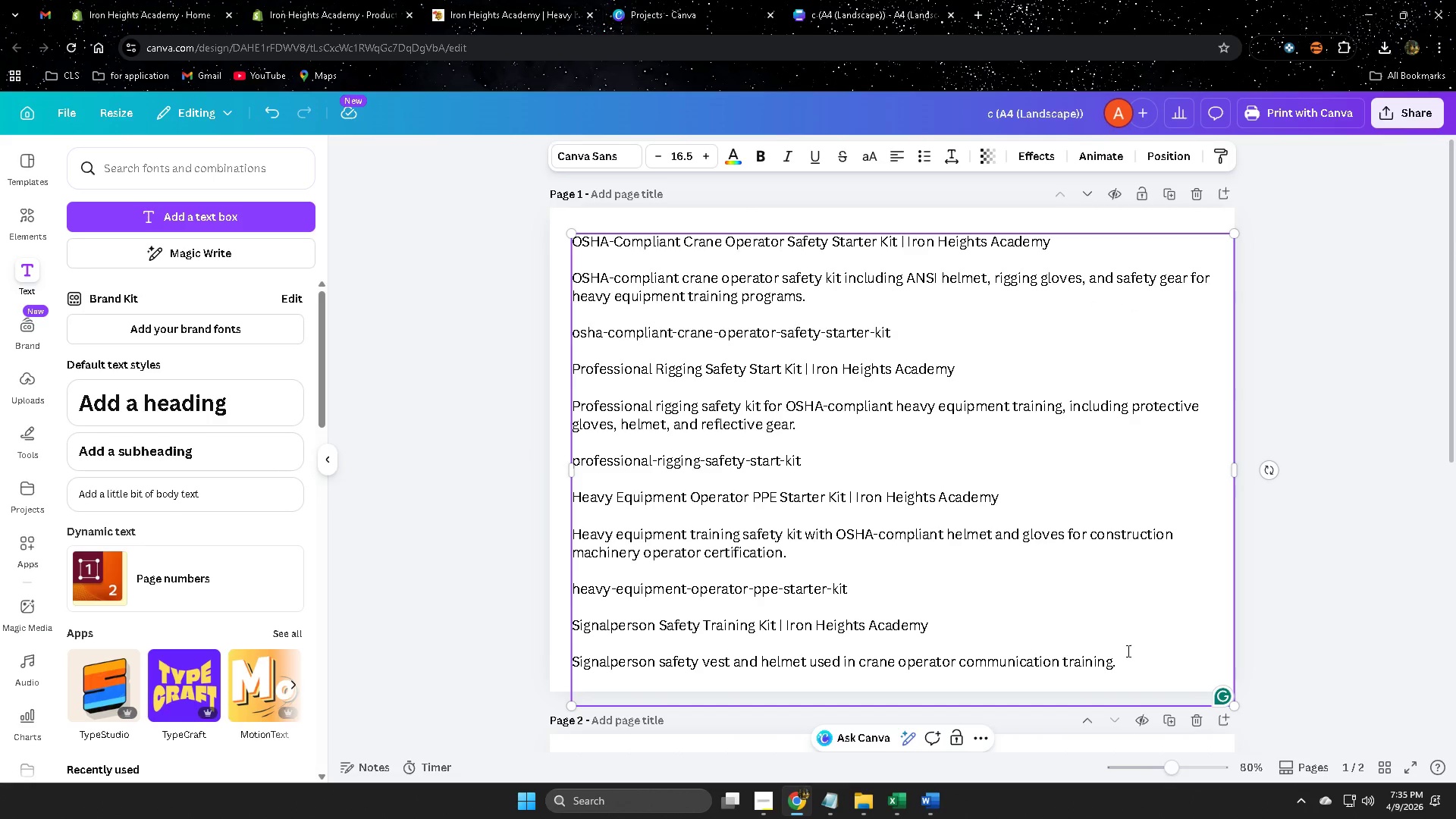 
left_click([1127, 653])
 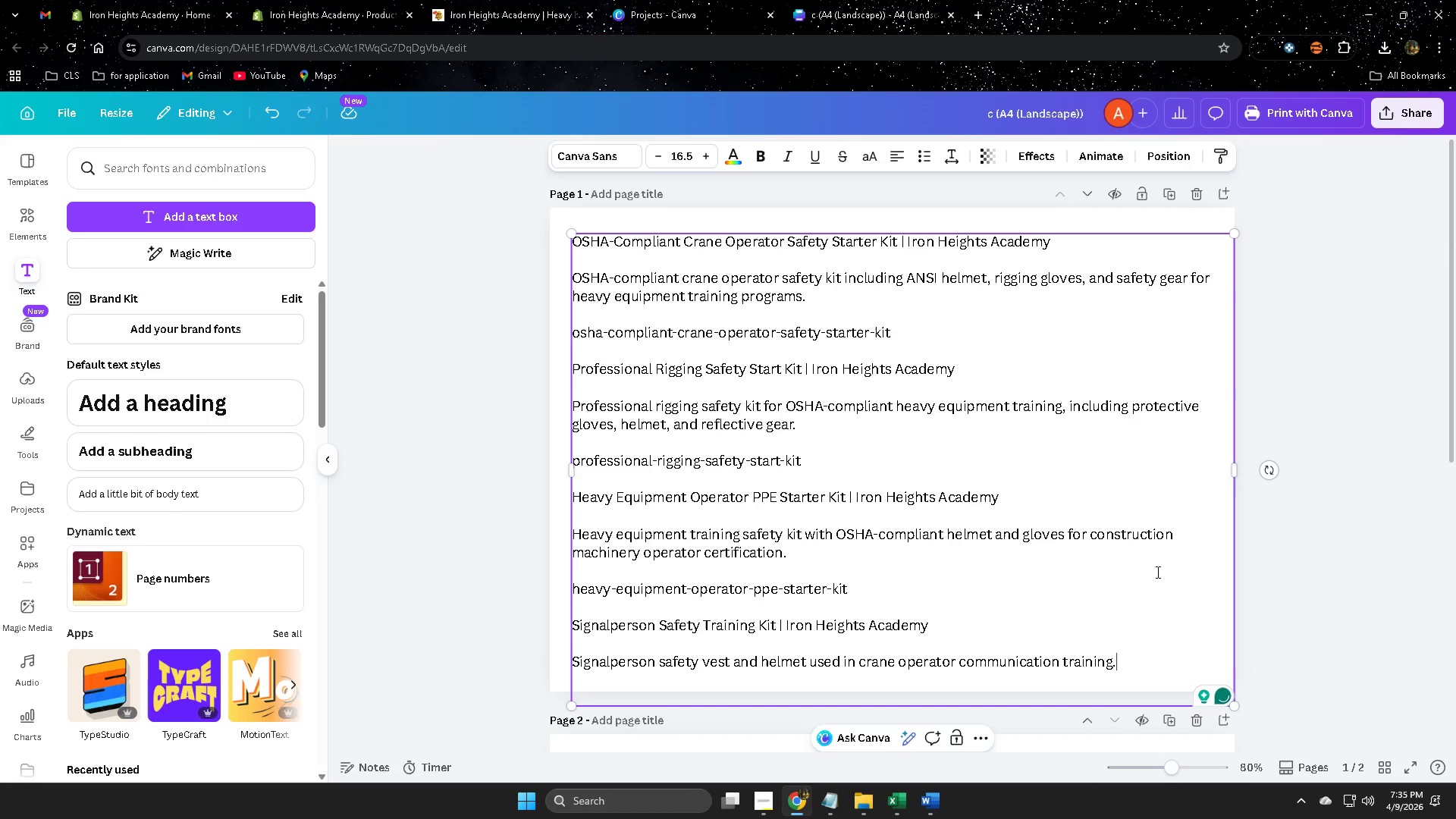 
scroll: coordinate [1038, 475], scroll_direction: down, amount: 3.0
 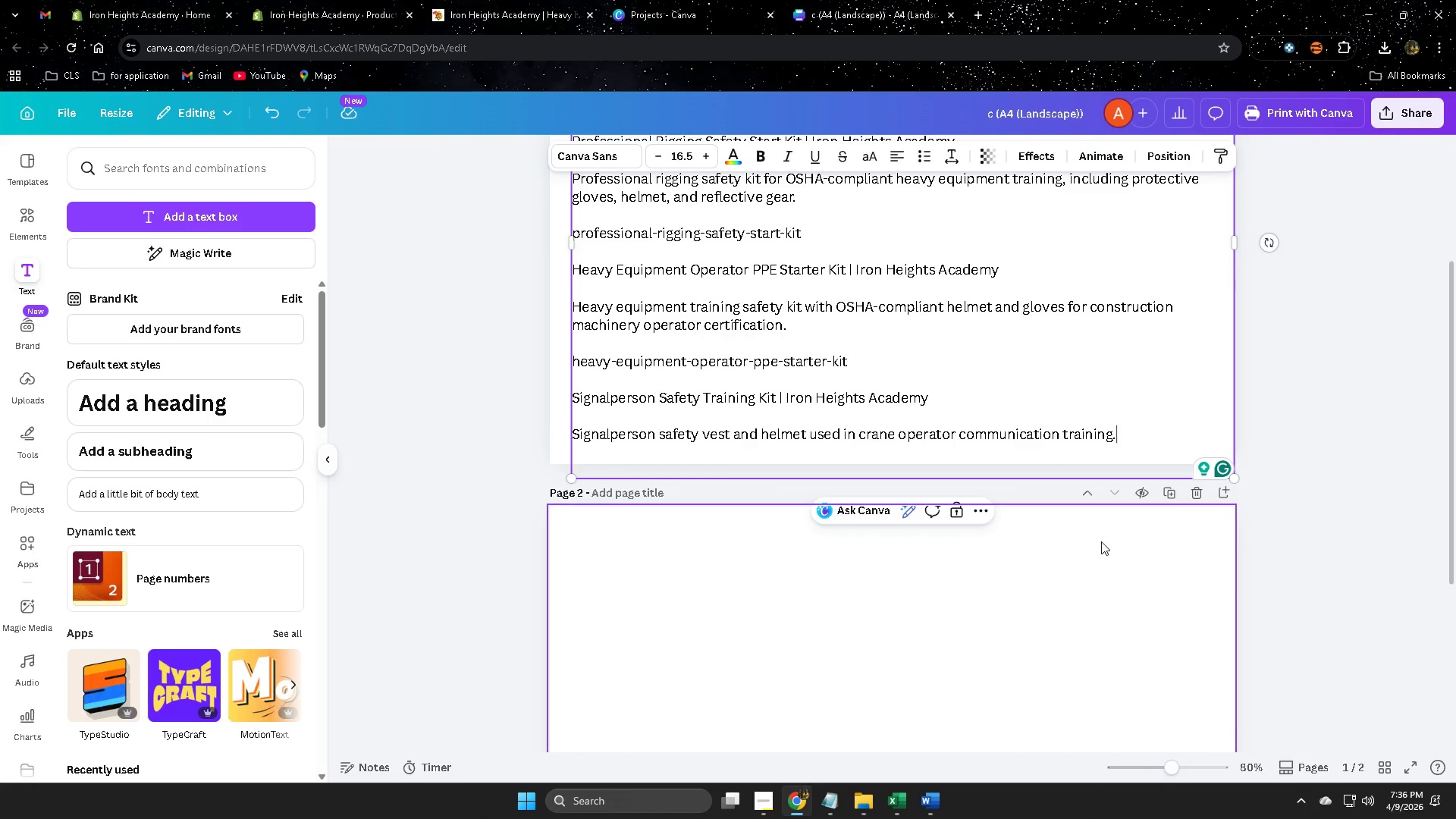 
left_click([1078, 568])
 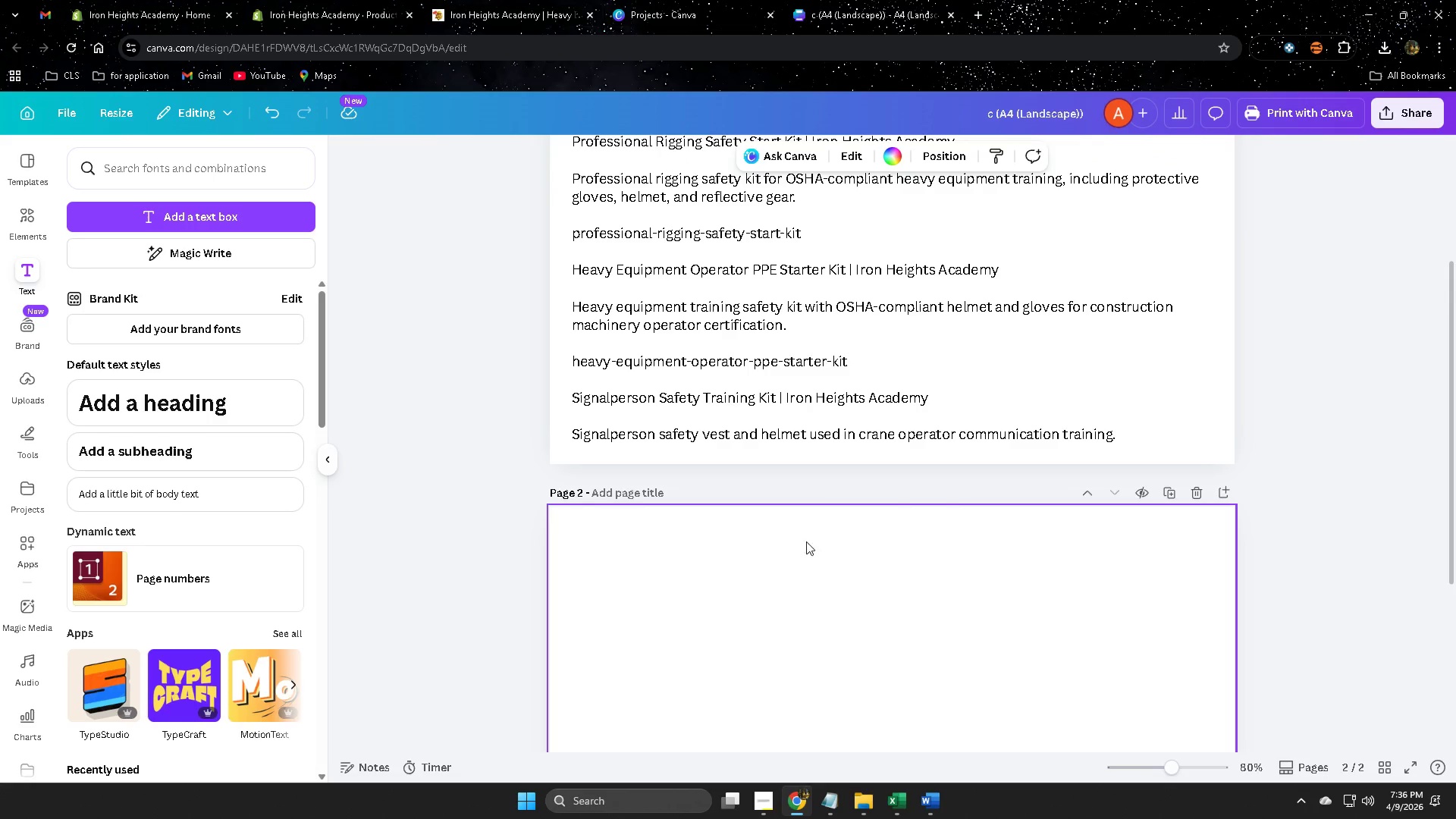 
scroll: coordinate [801, 546], scroll_direction: down, amount: 2.0
 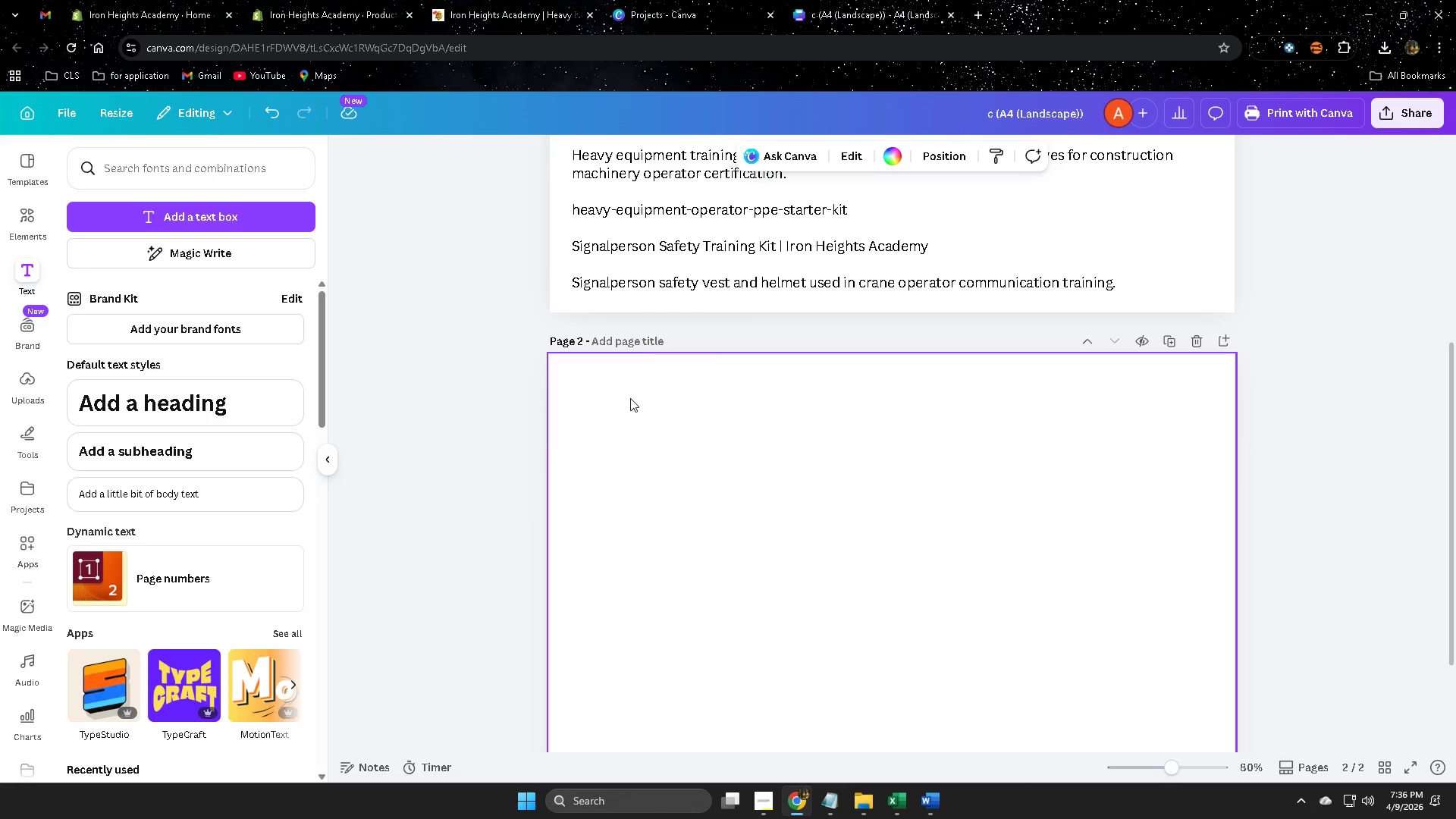 
left_click([629, 395])
 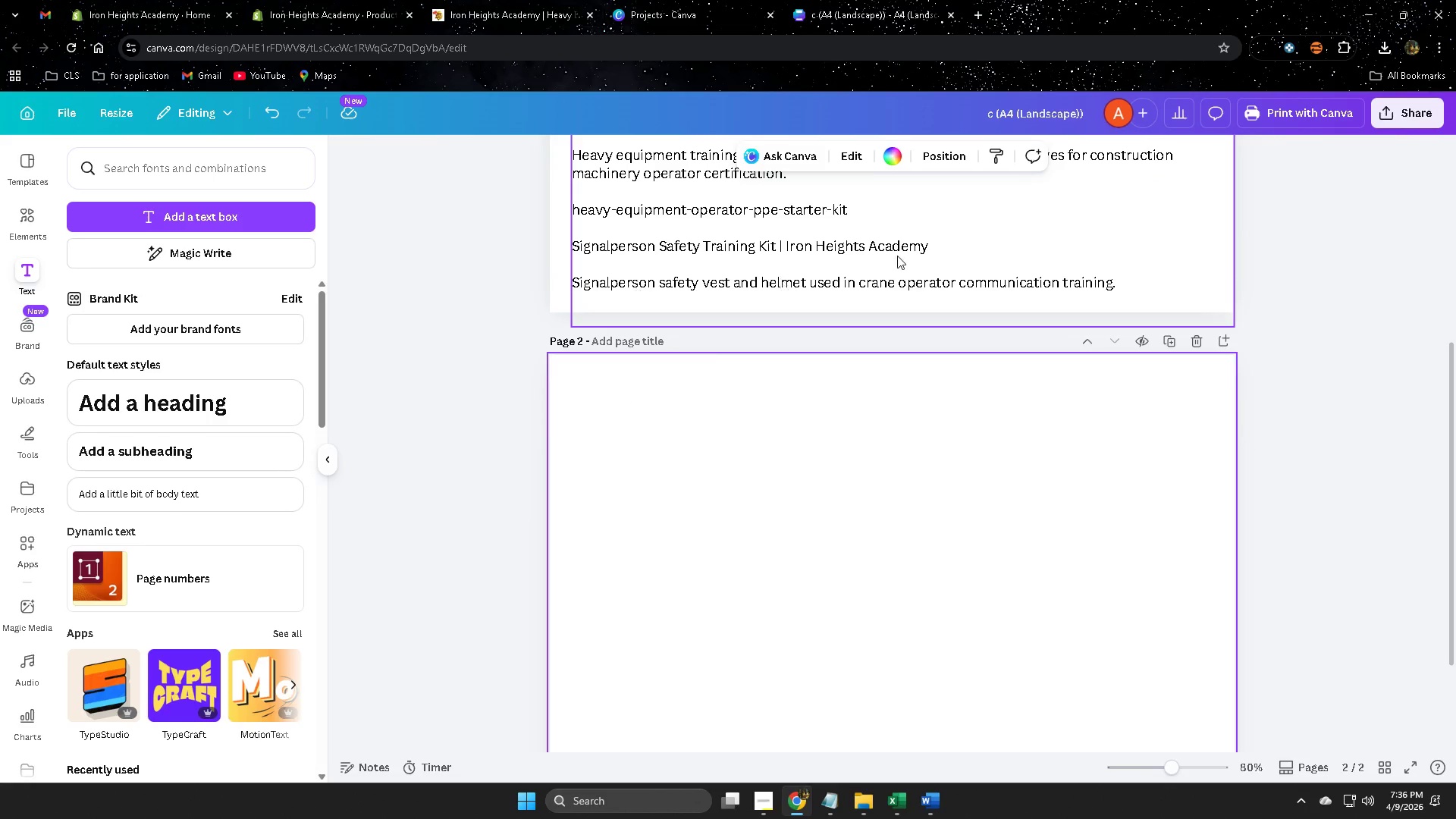 
double_click([987, 235])
 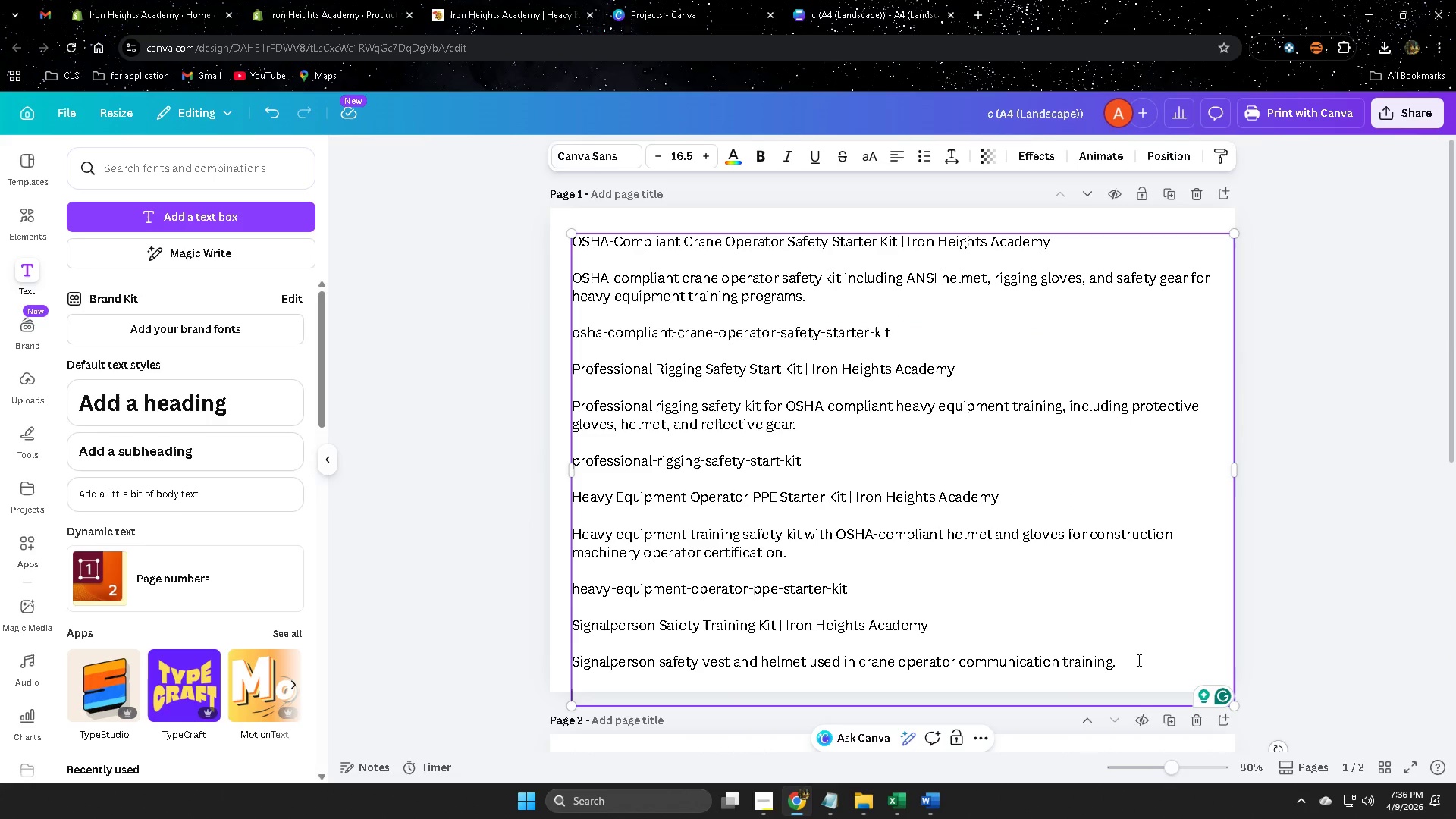 
wait(7.73)
 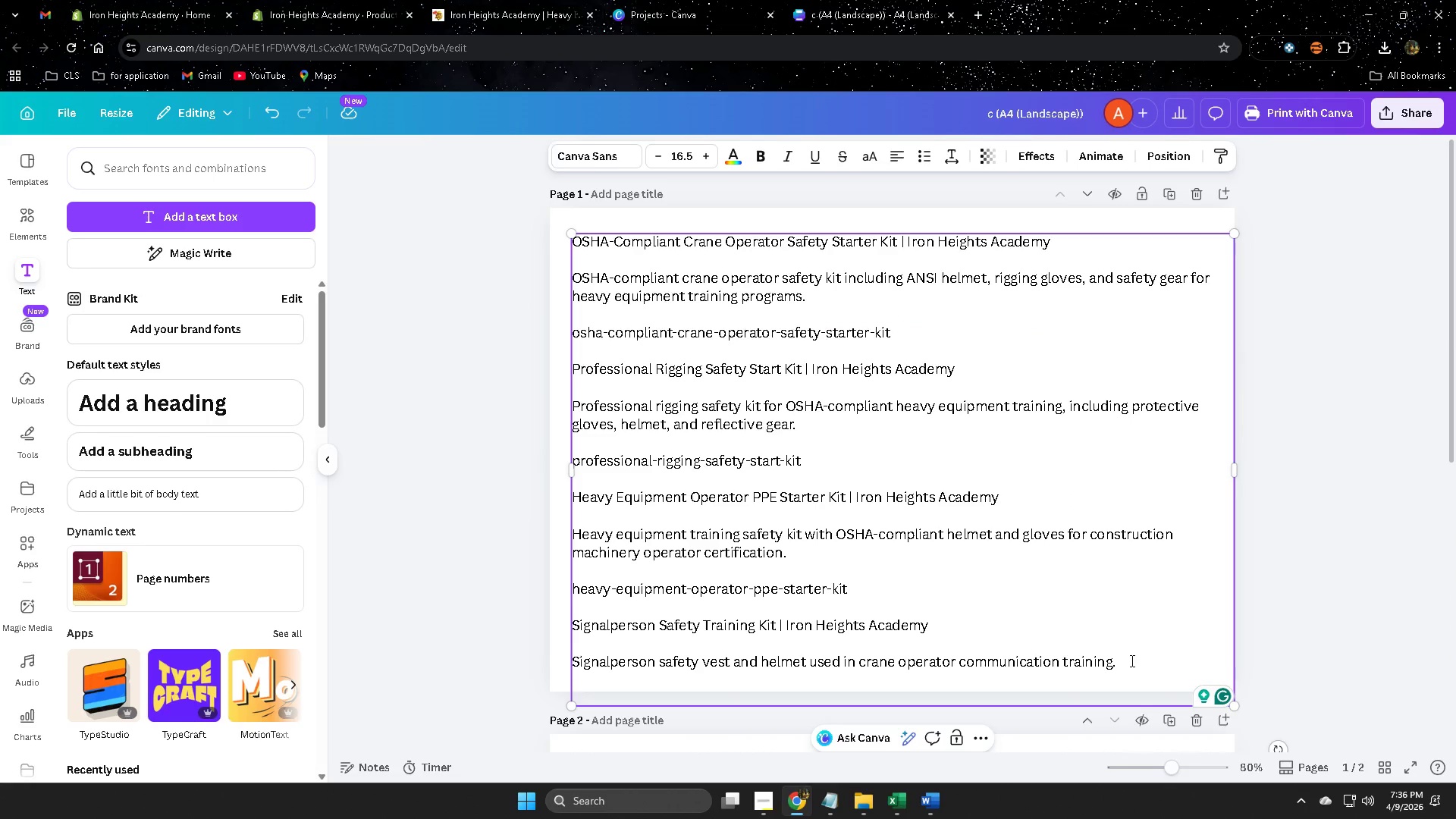 
left_click([280, 0])
 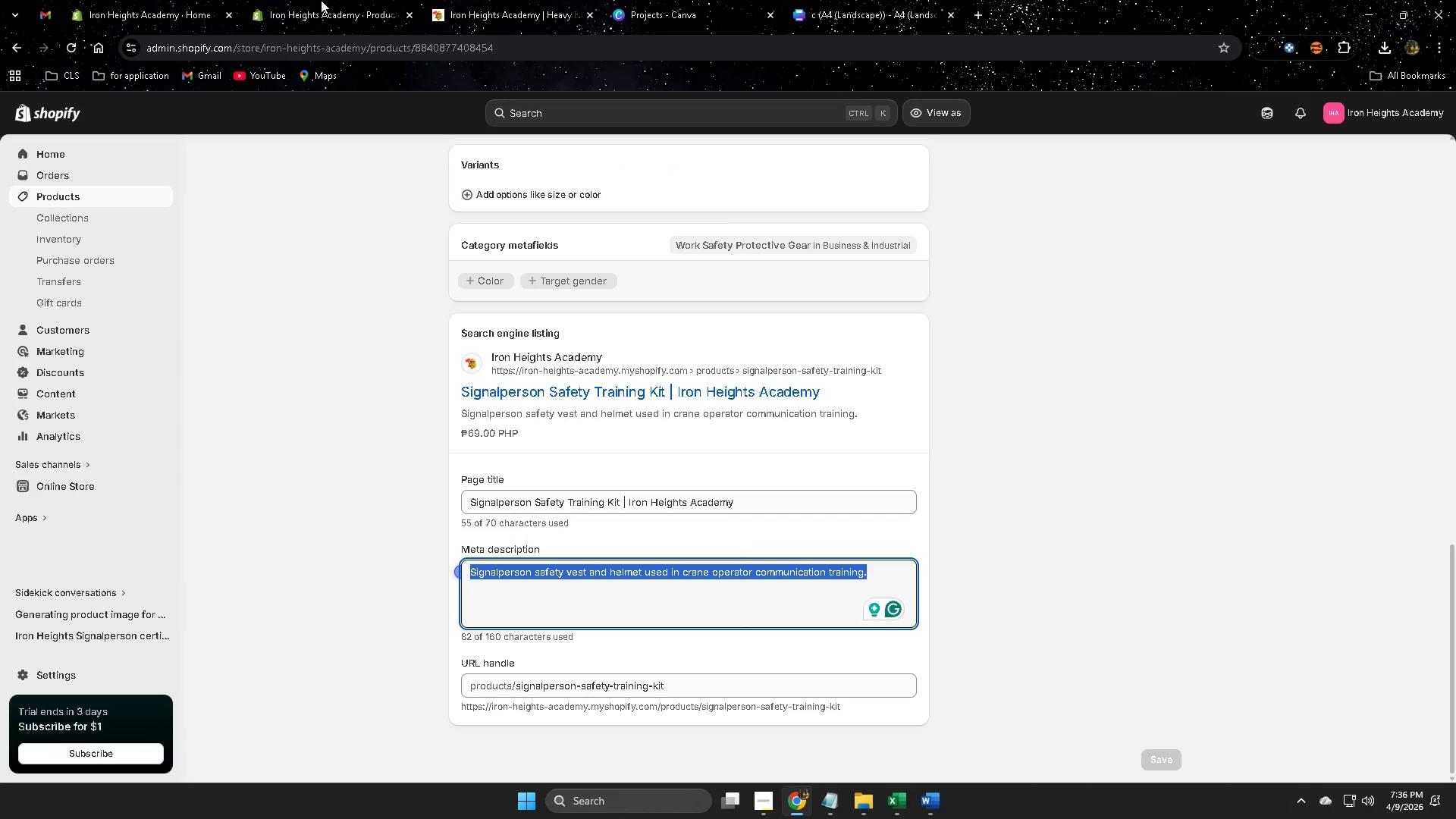 
left_click([877, 1])
 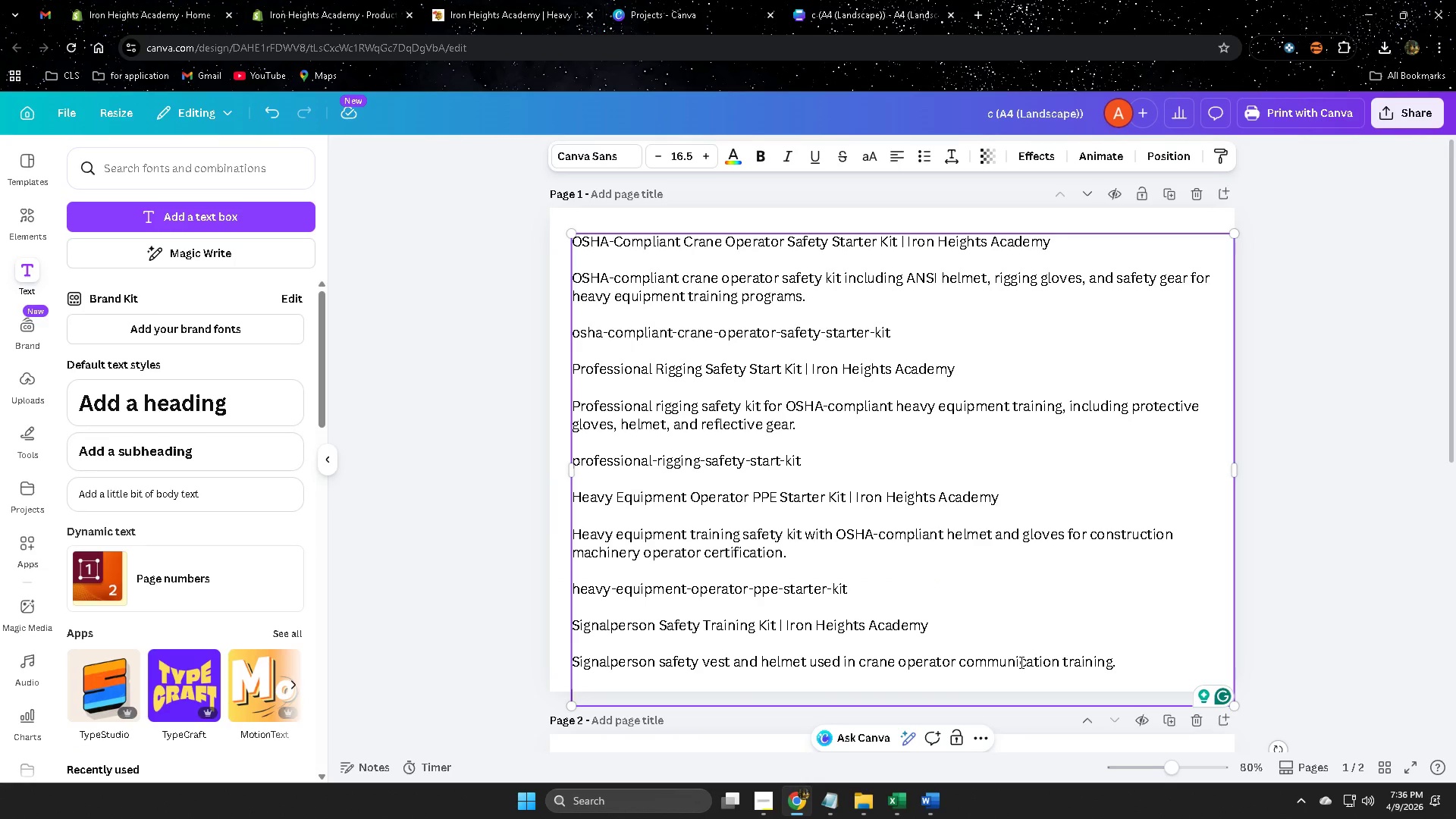 
left_click([1122, 661])
 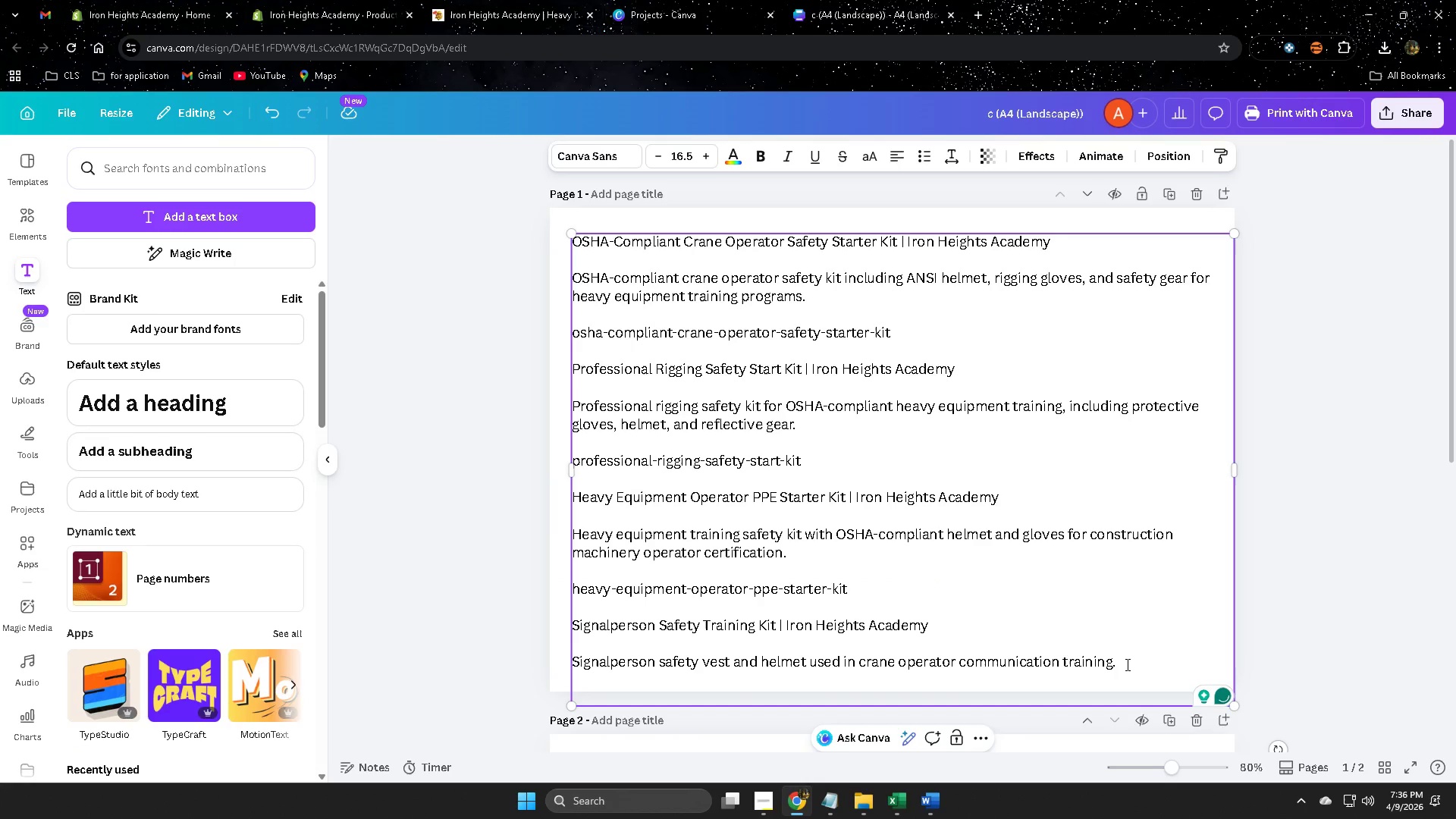 
scroll: coordinate [1153, 654], scroll_direction: down, amount: 3.0
 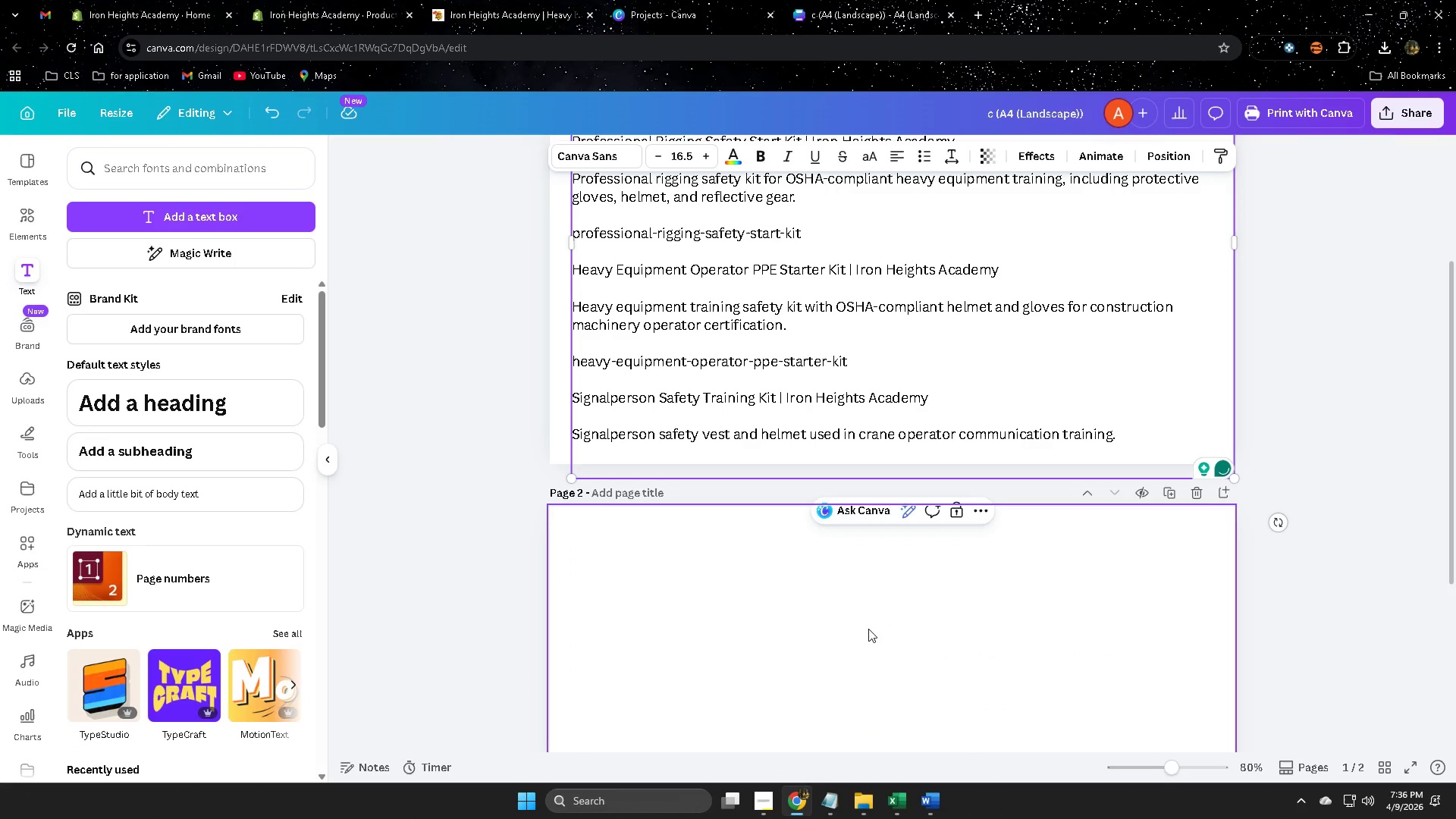 
left_click([868, 629])
 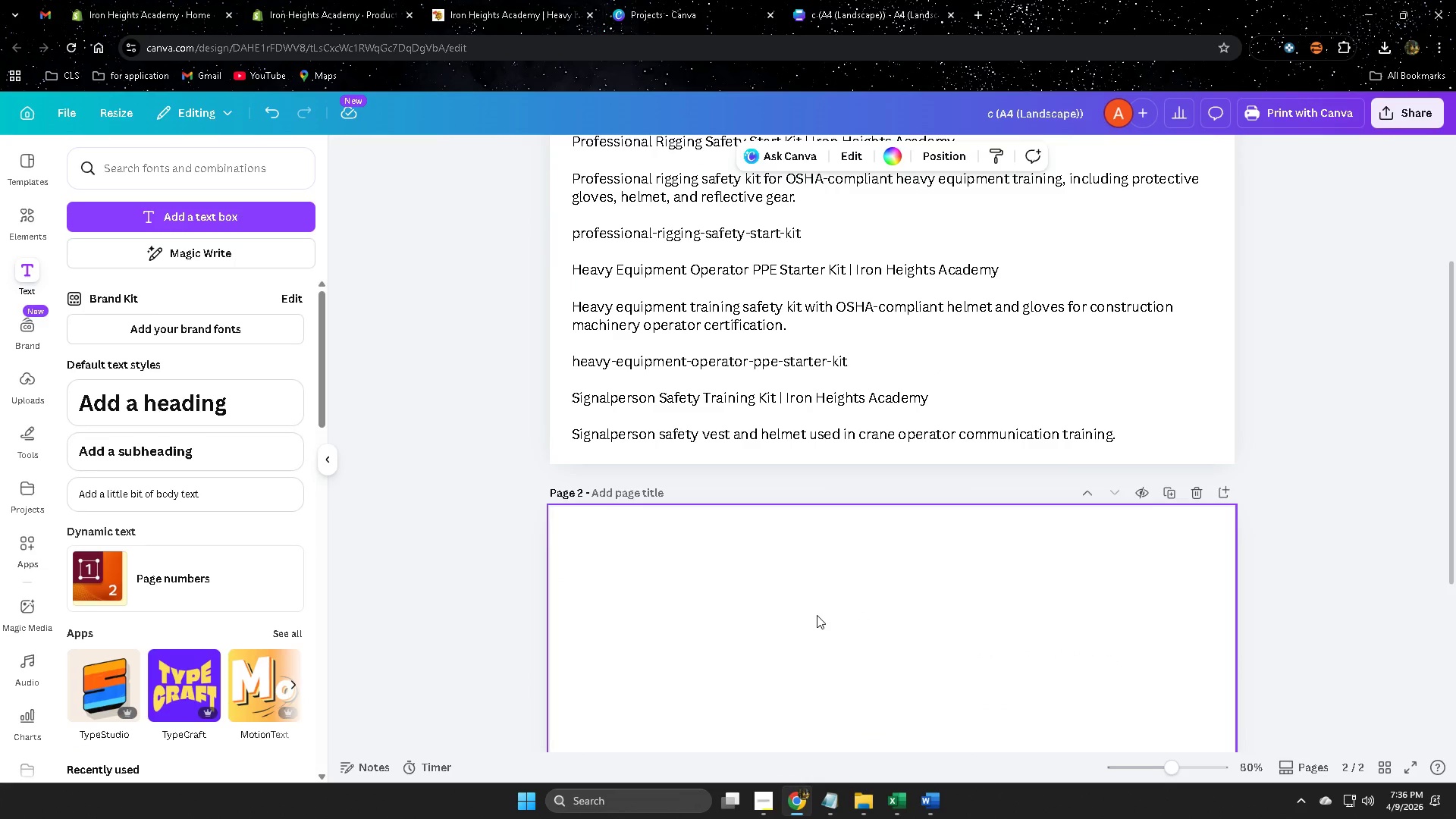 
left_click([787, 344])
 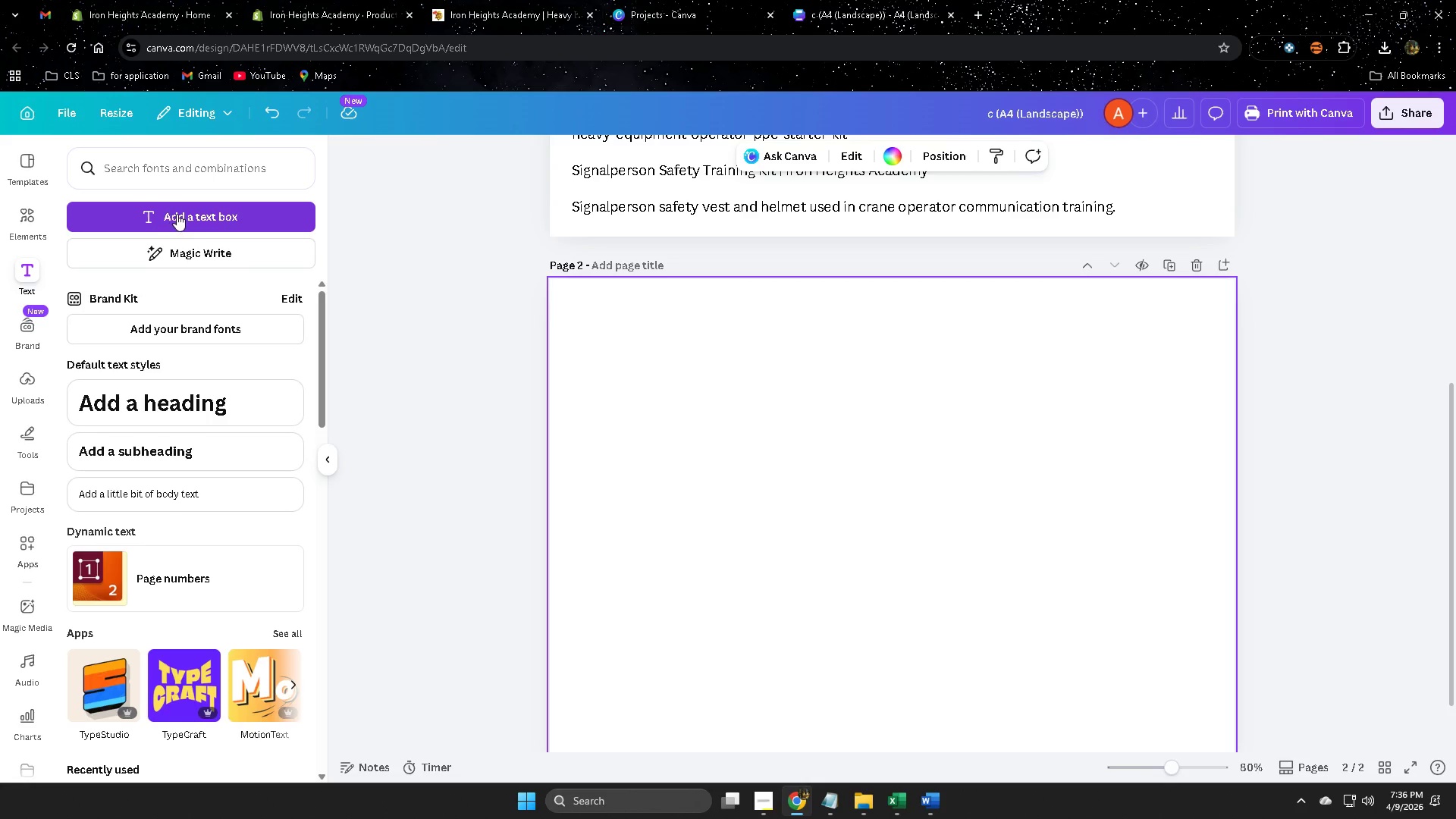 
scroll: coordinate [819, 607], scroll_direction: down, amount: 3.0
 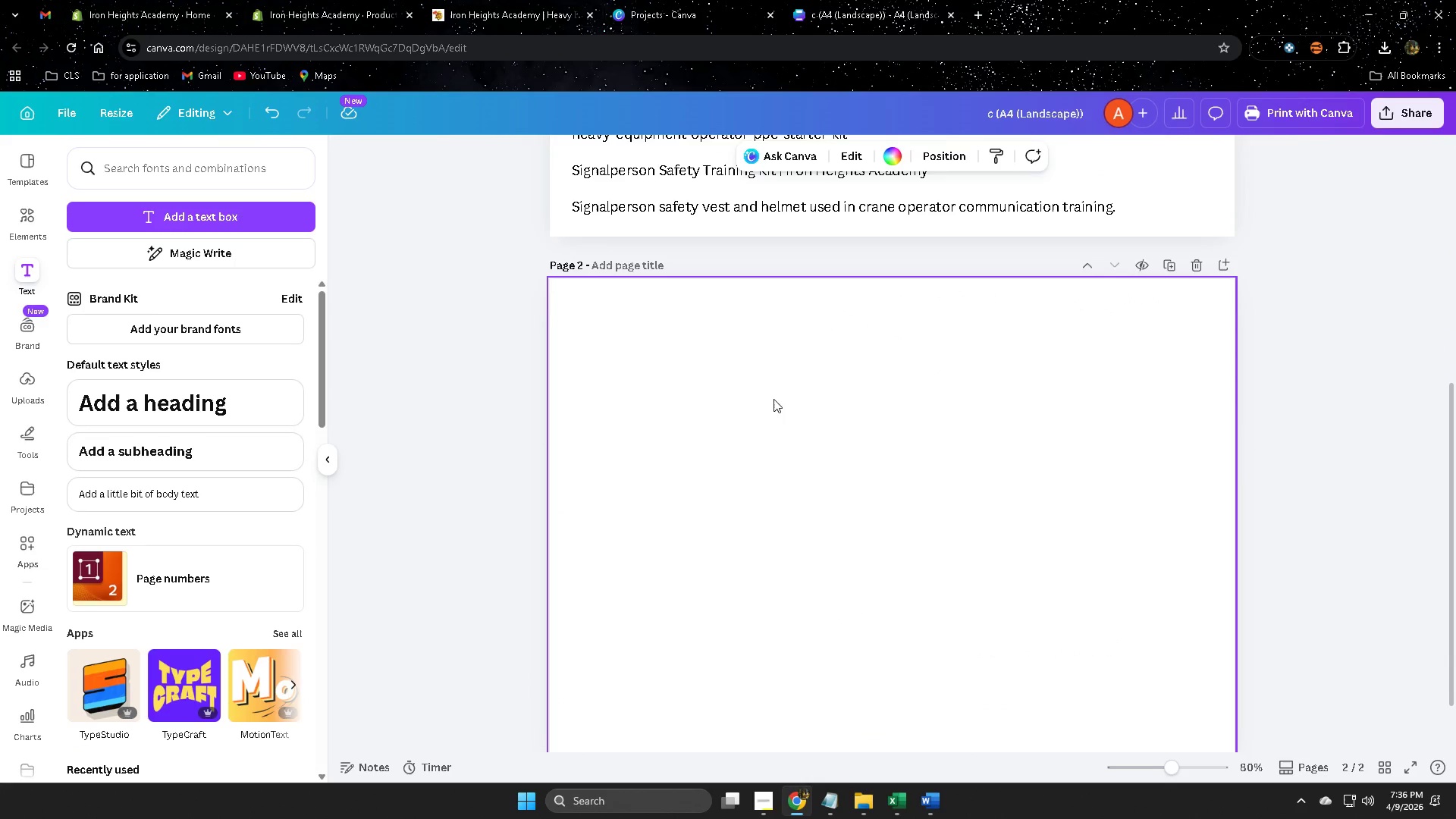 
left_click([192, 215])
 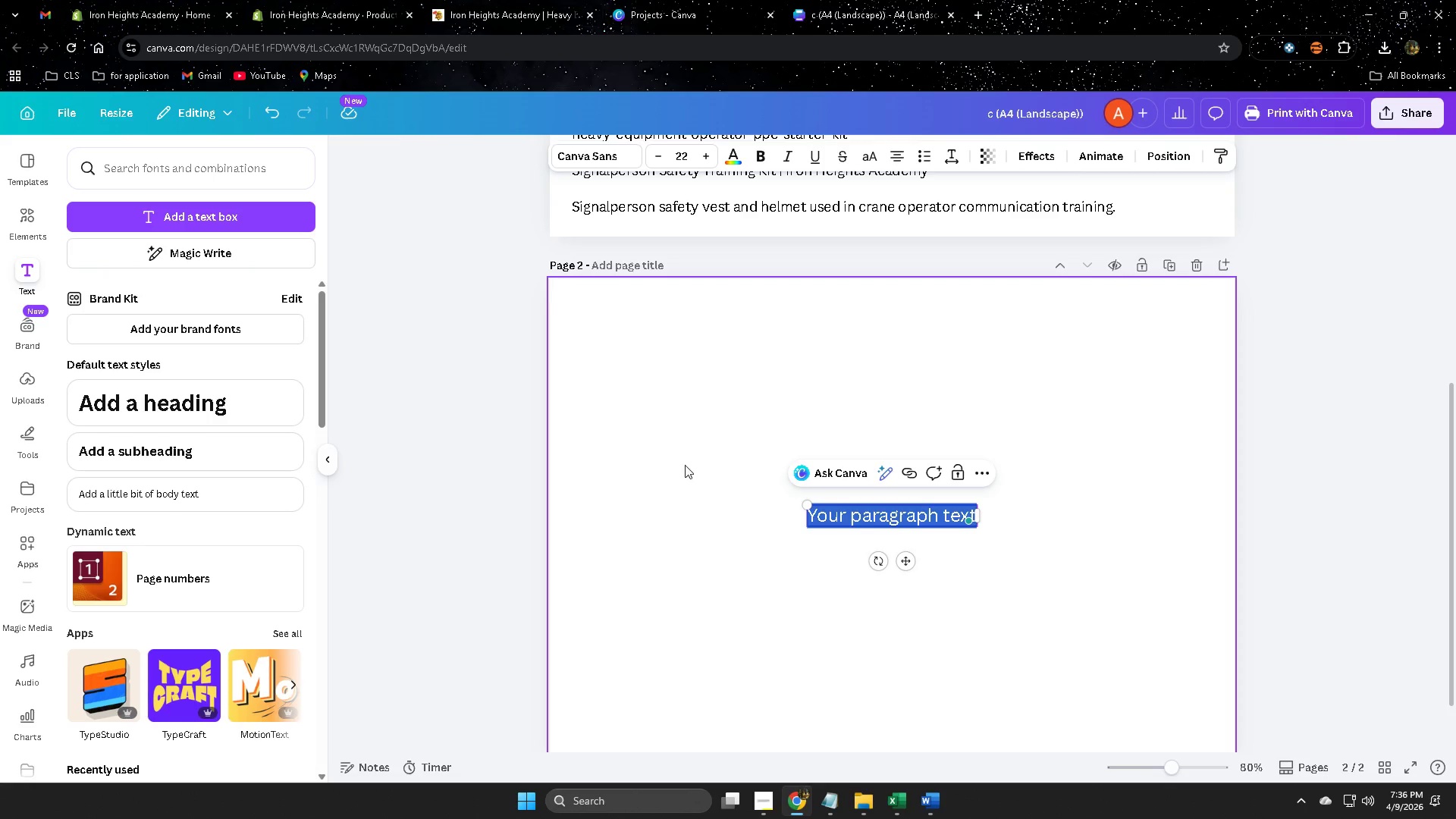 
left_click_drag(start_coordinate=[835, 514], to_coordinate=[596, 305])
 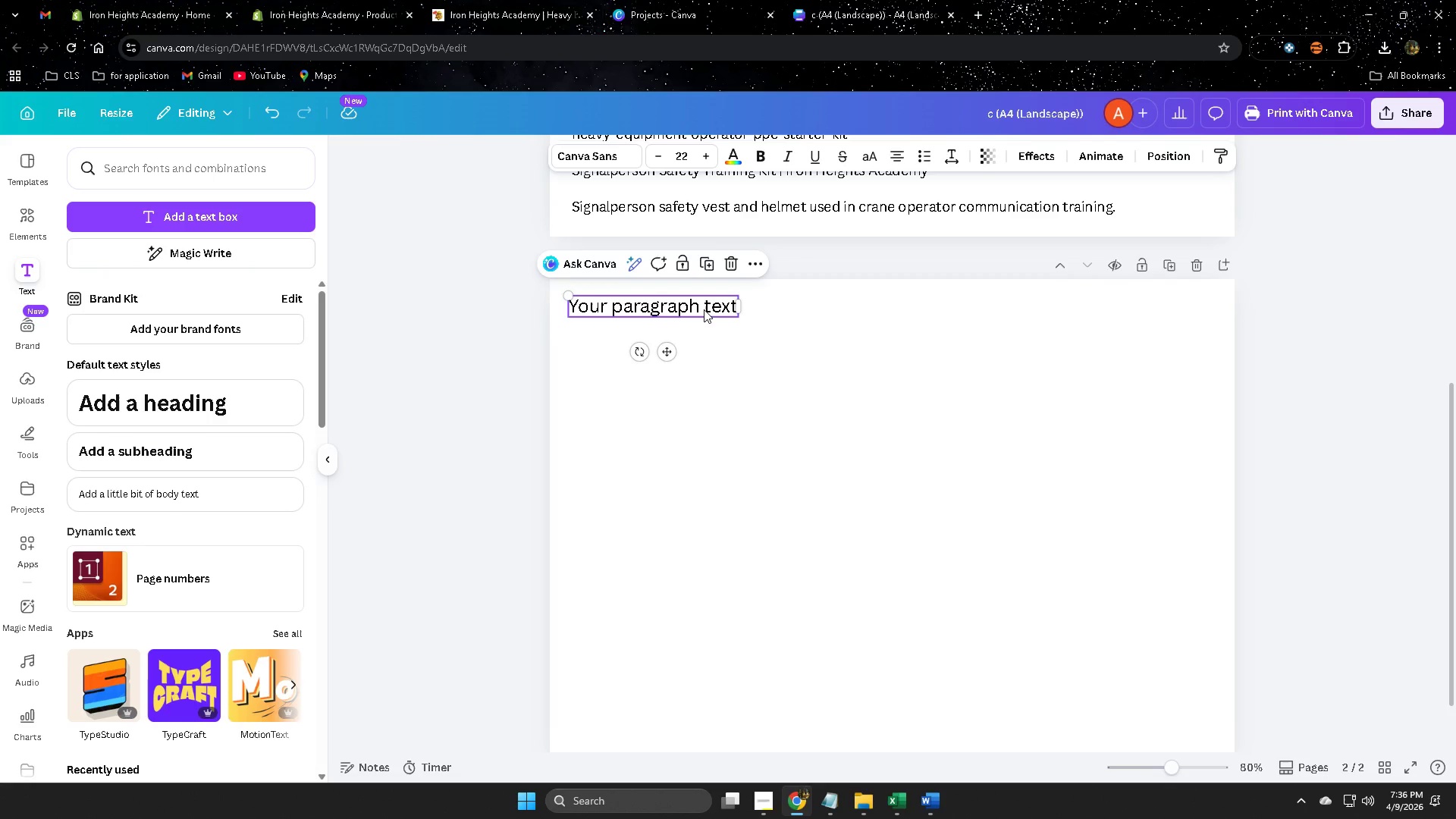 
double_click([704, 309])
 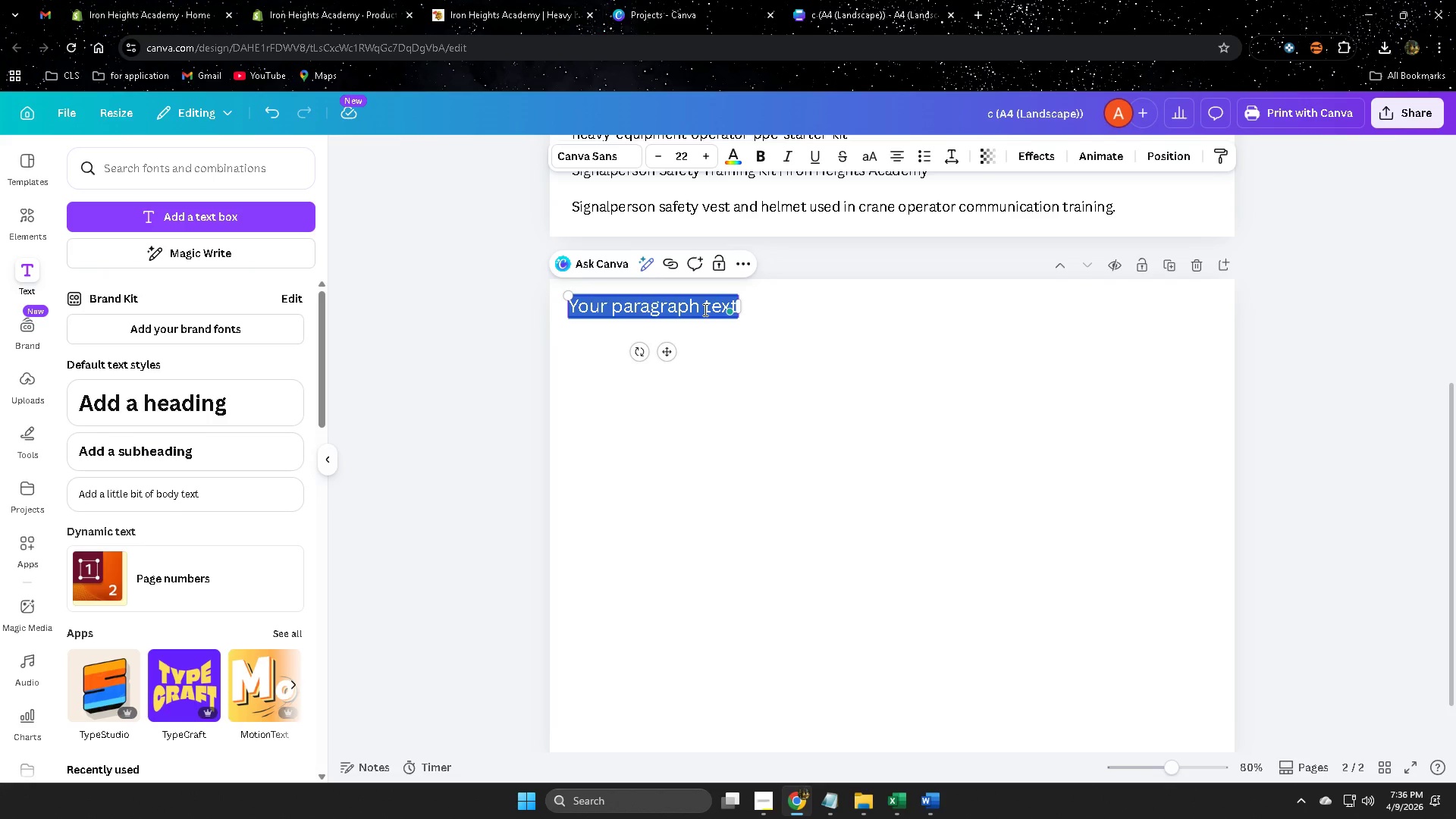 
key(Delete)
 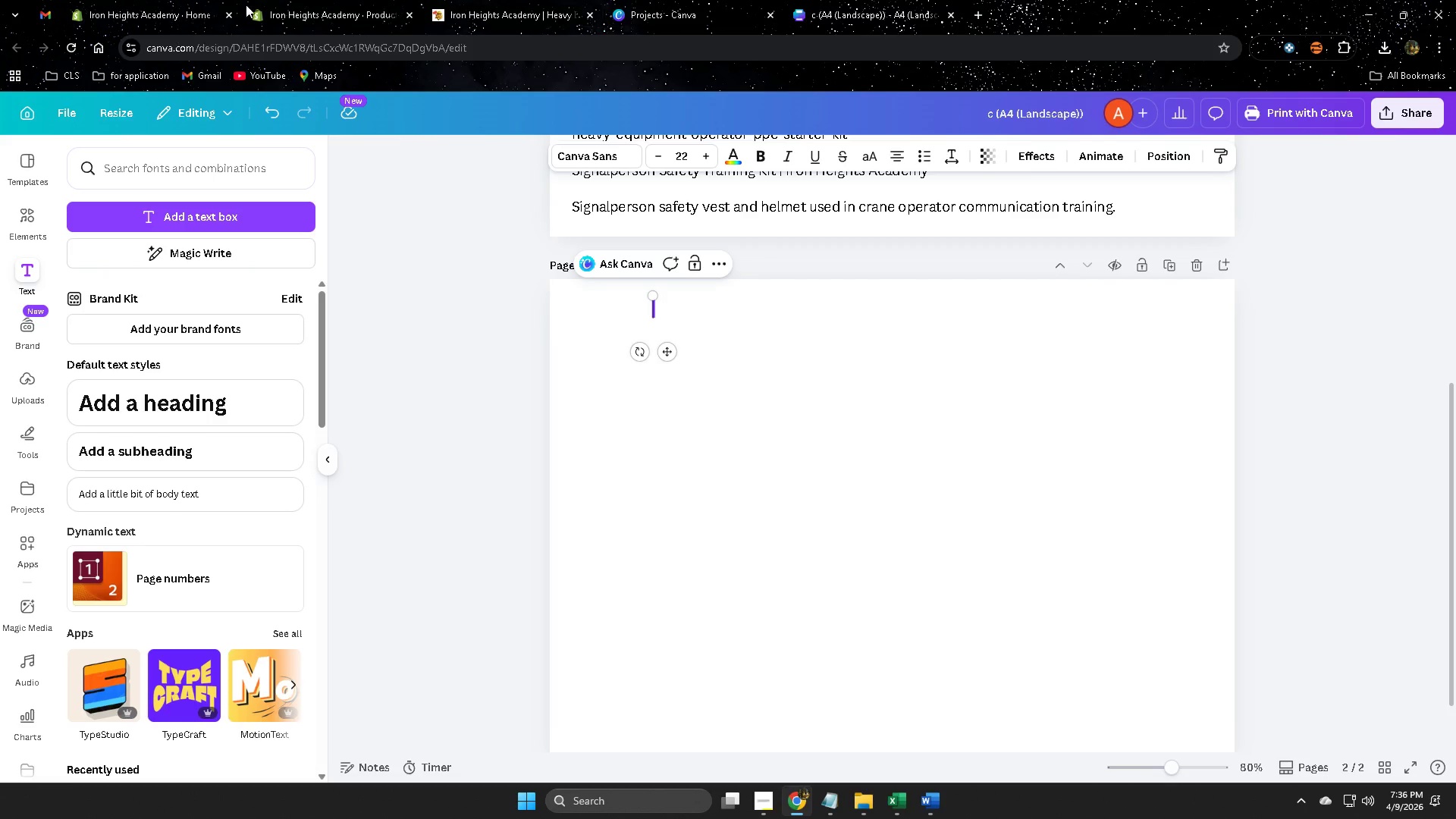 
left_click([323, 7])
 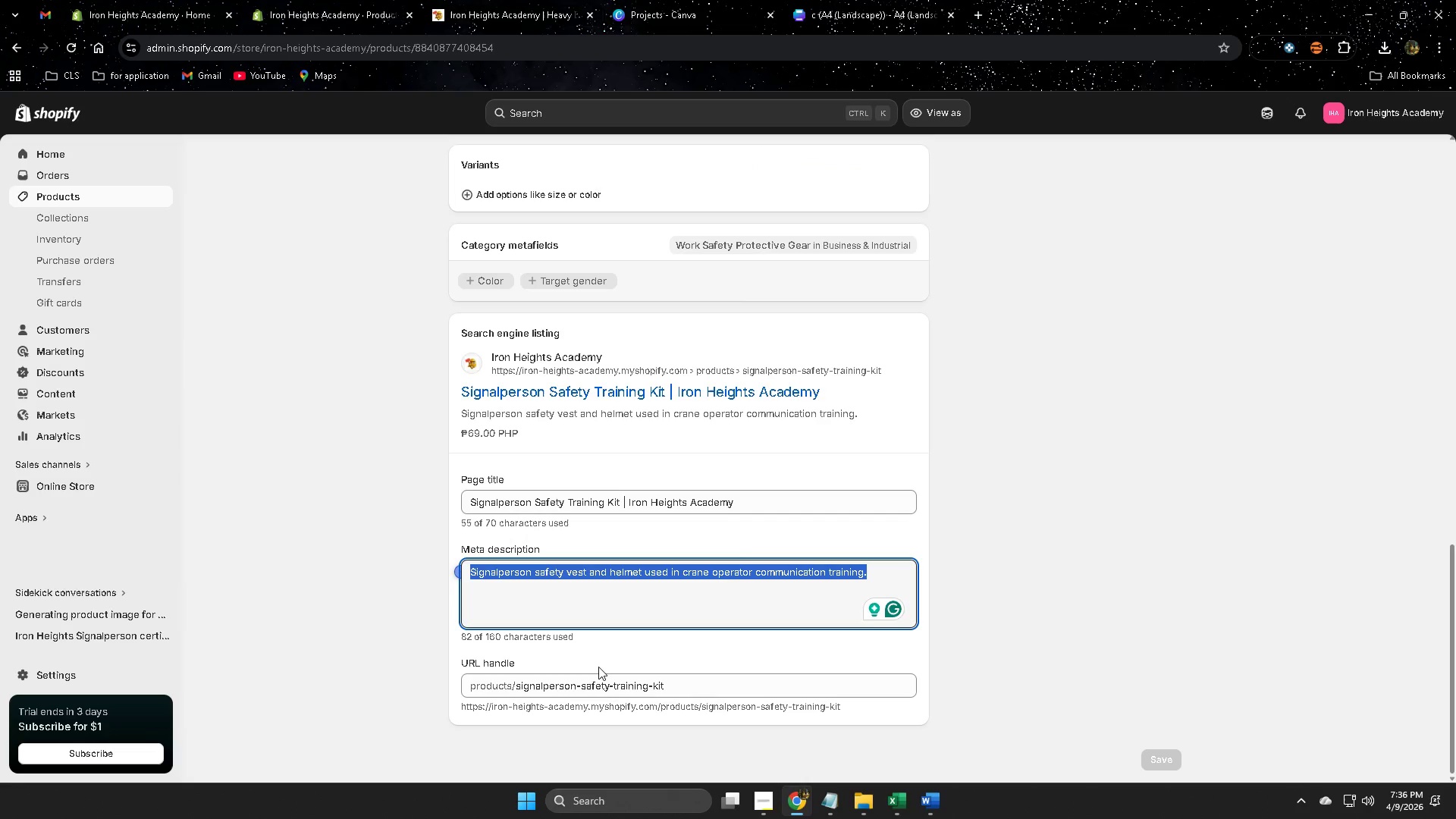 
double_click([671, 682])
 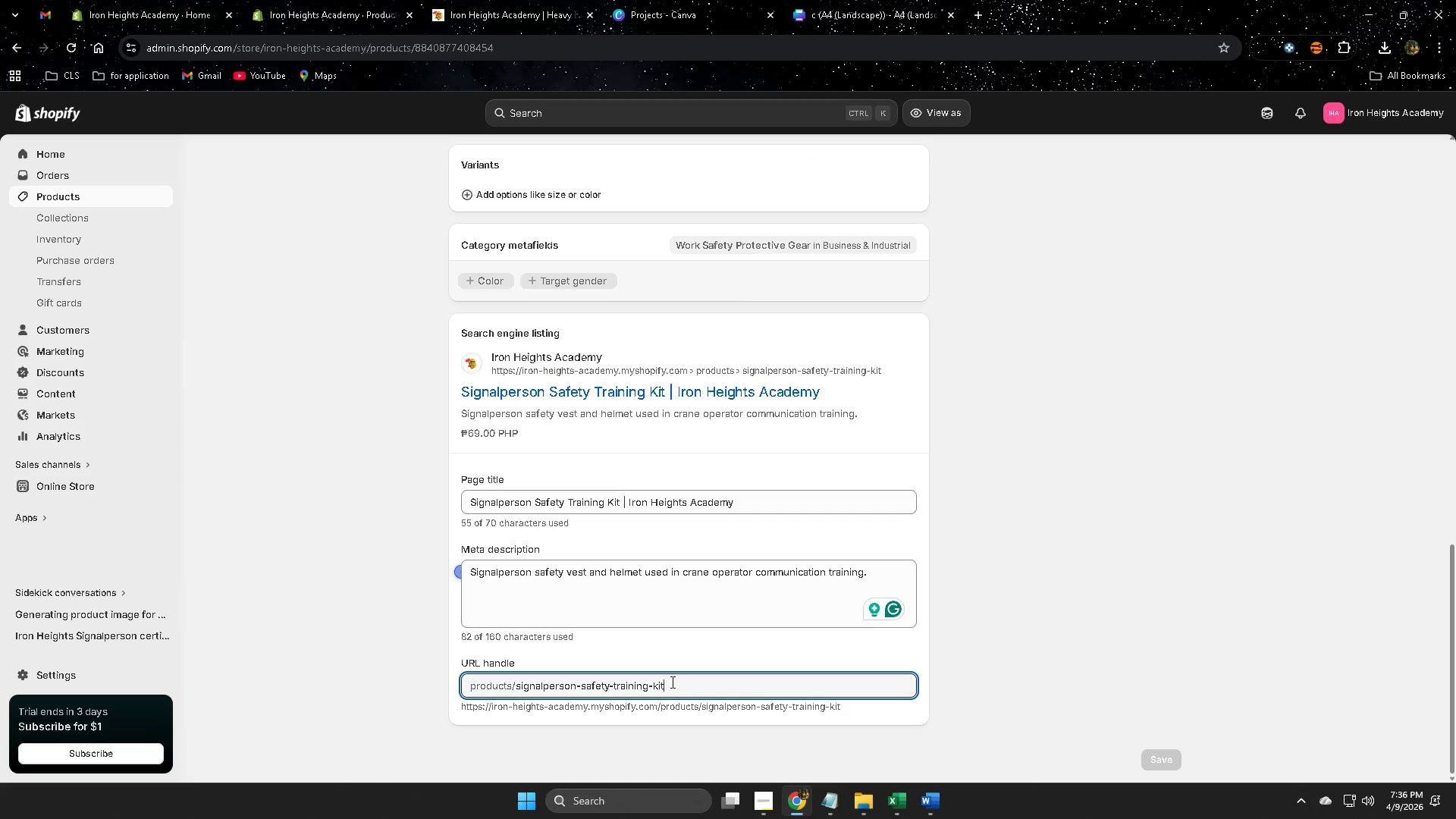 
triple_click([671, 682])
 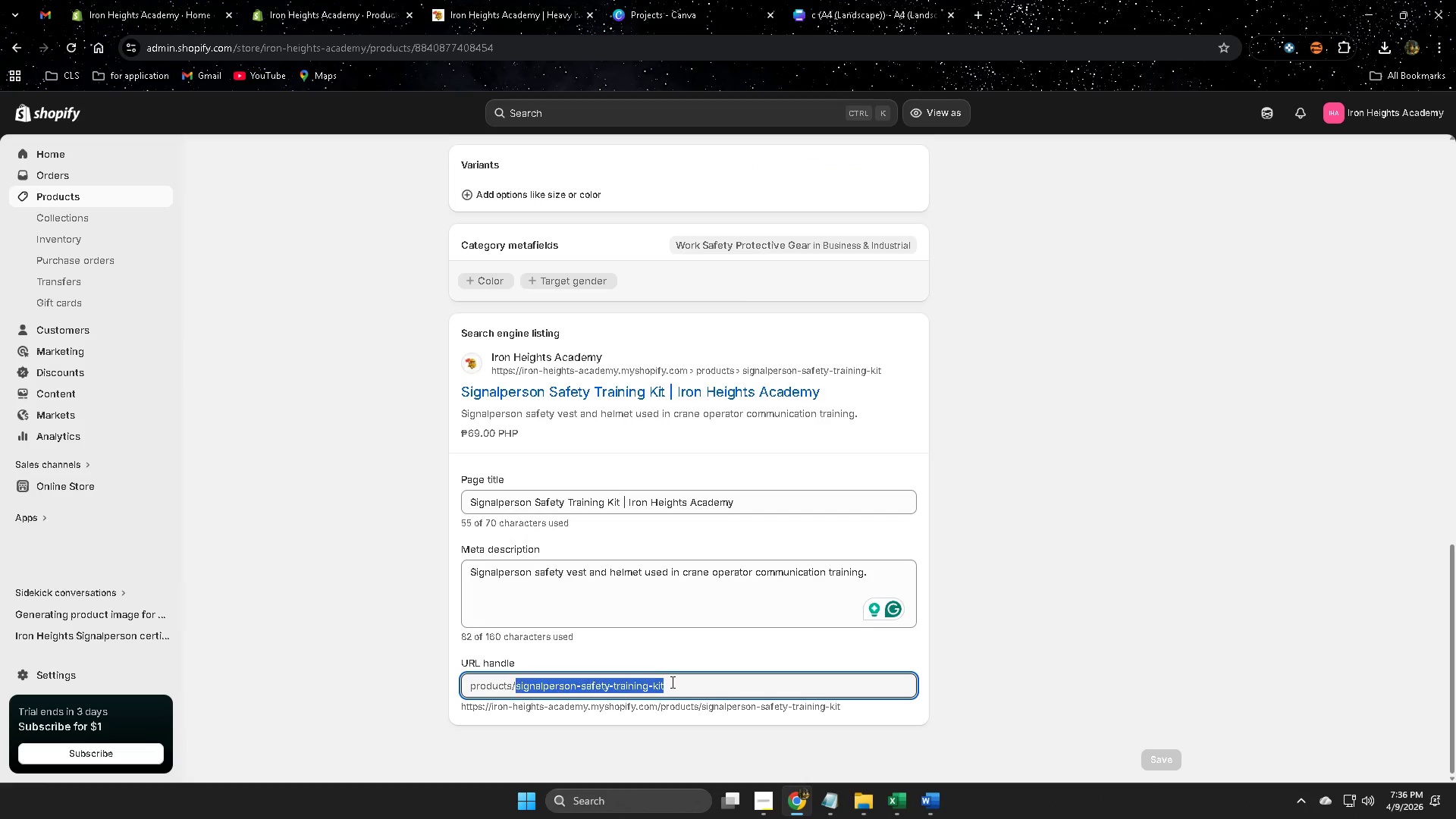 
triple_click([671, 682])
 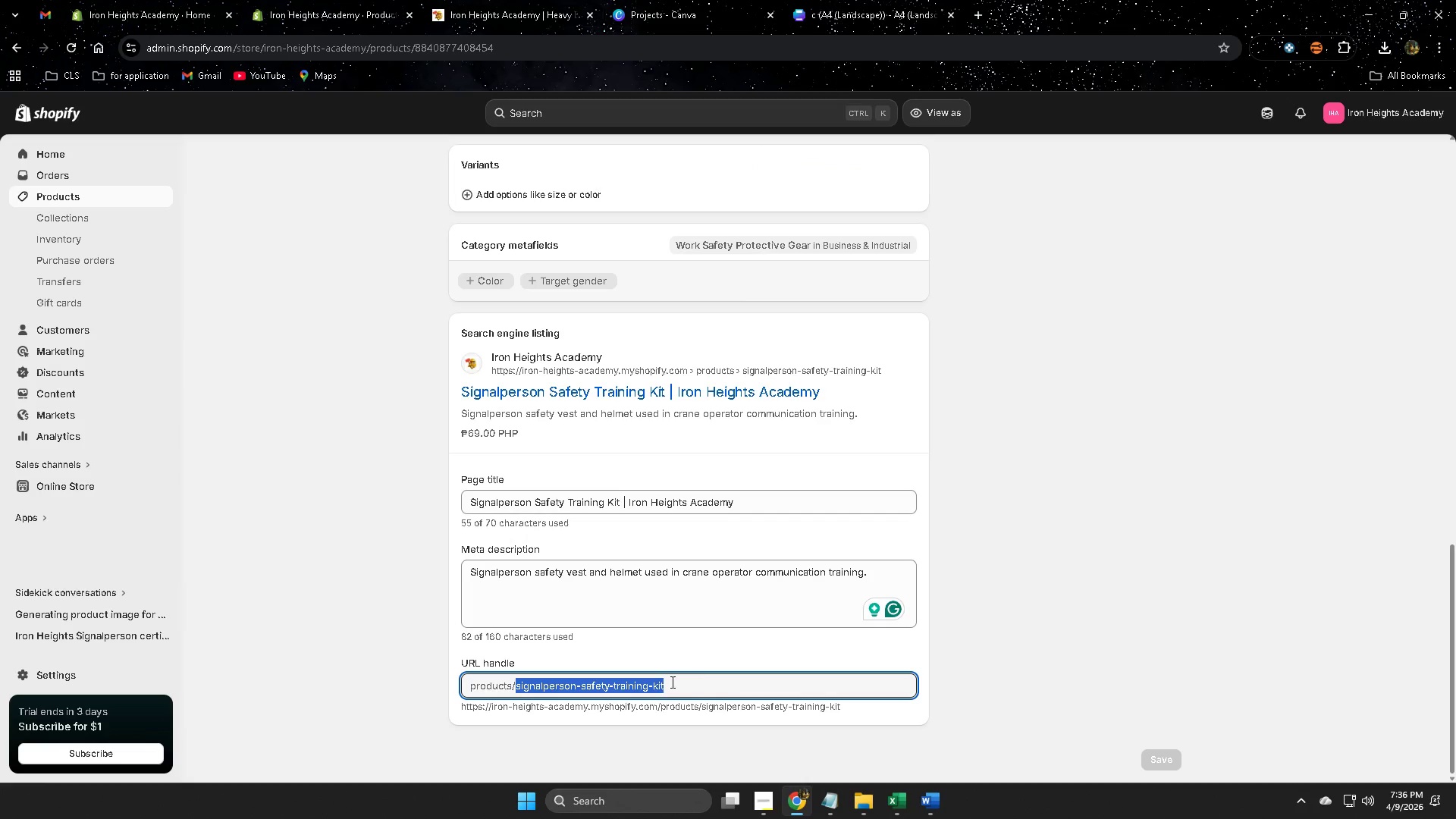 
key(Control+ControlLeft)
 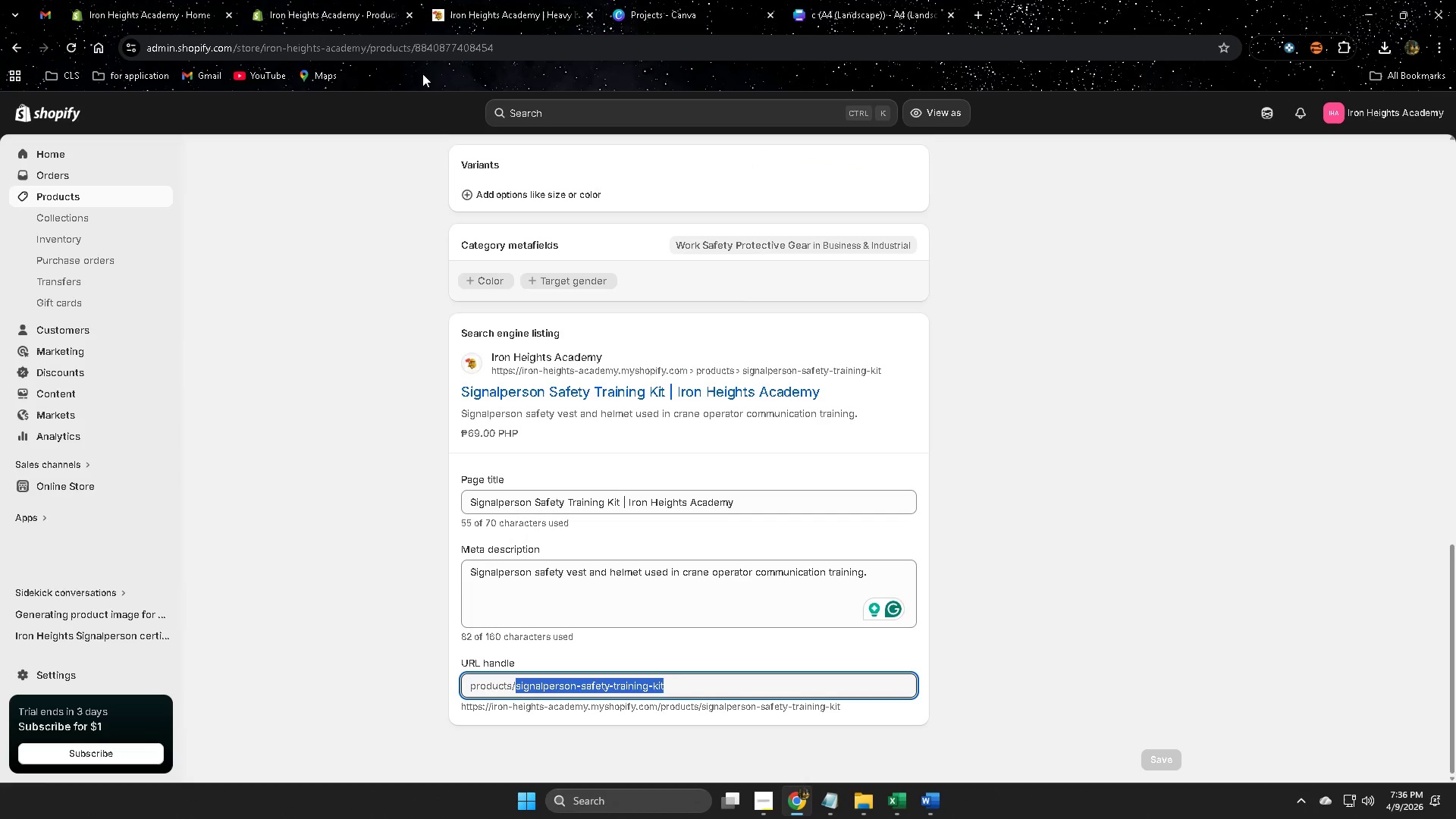 
left_click([357, 14])
 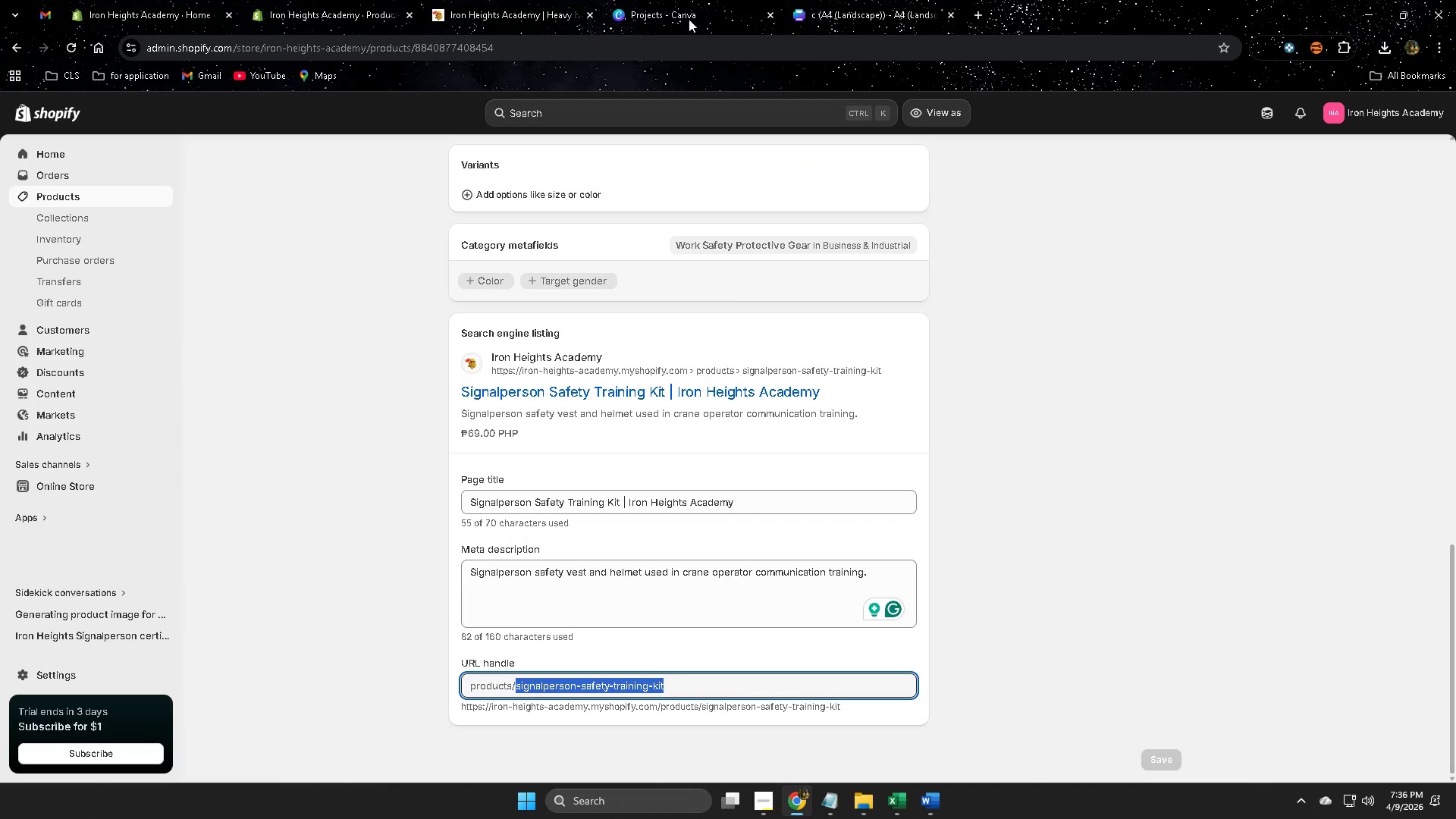 
left_click([859, 0])
 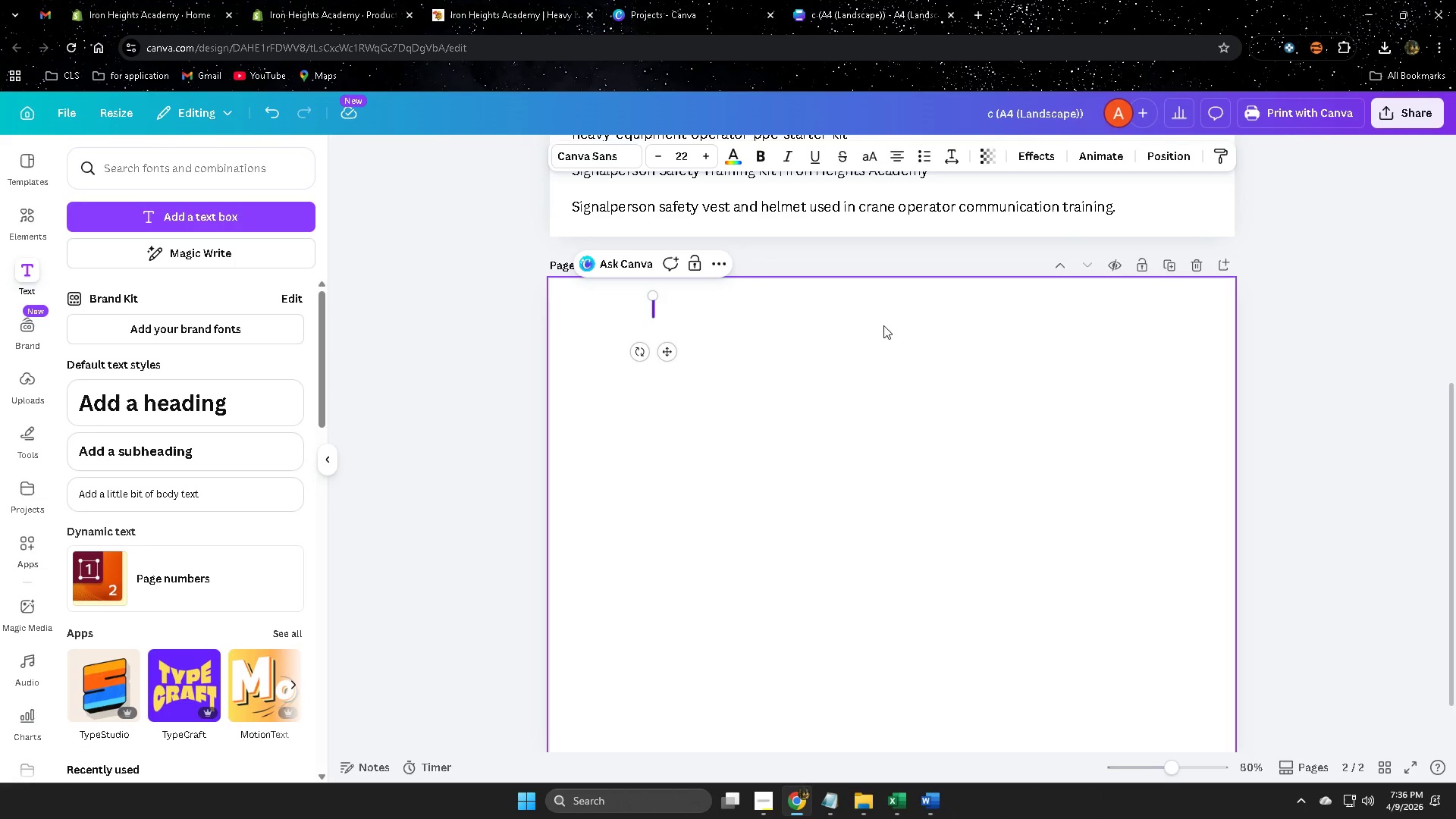 
key(Control+V)
 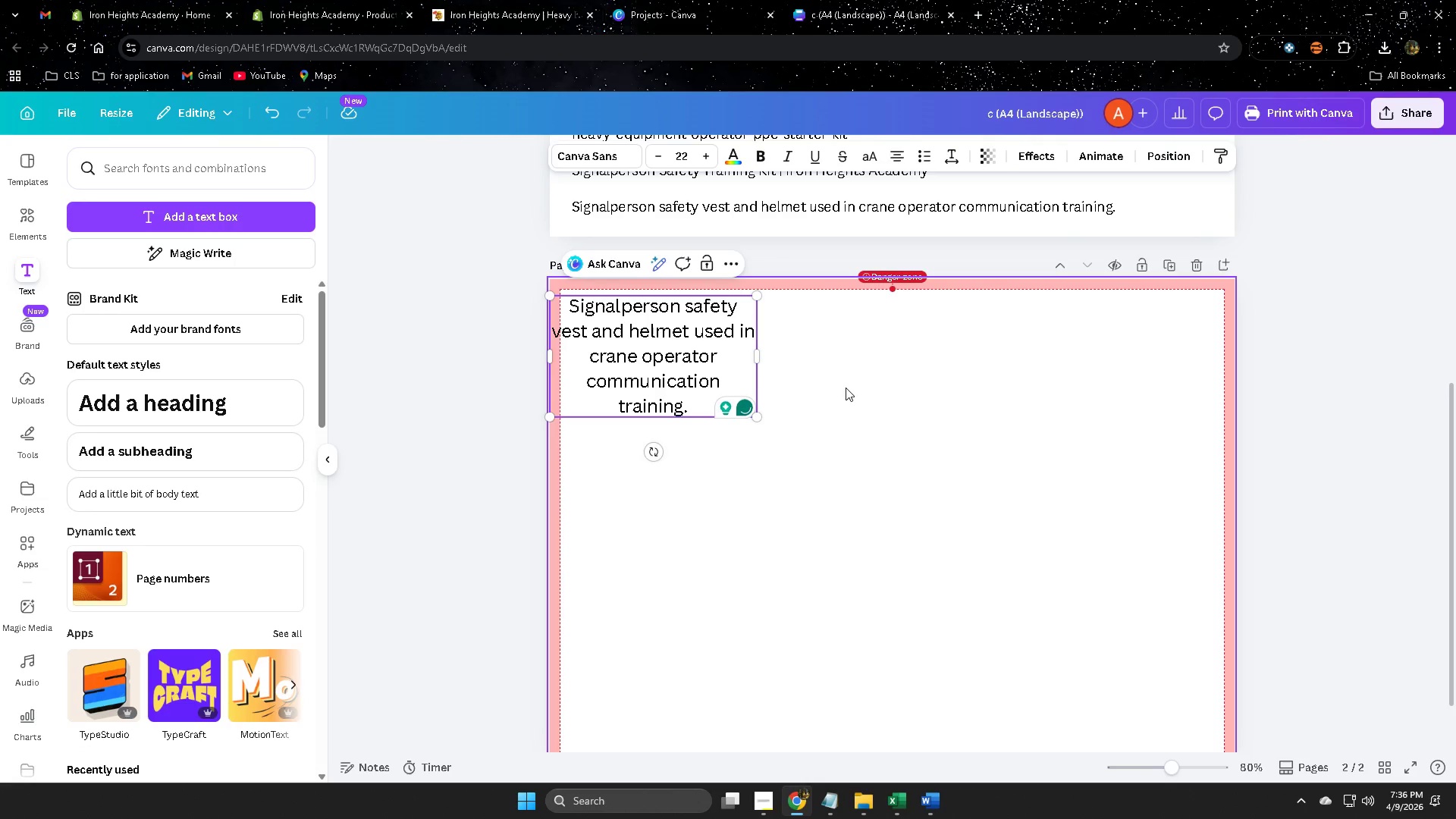 
hold_key(key=ControlLeft, duration=0.44)
 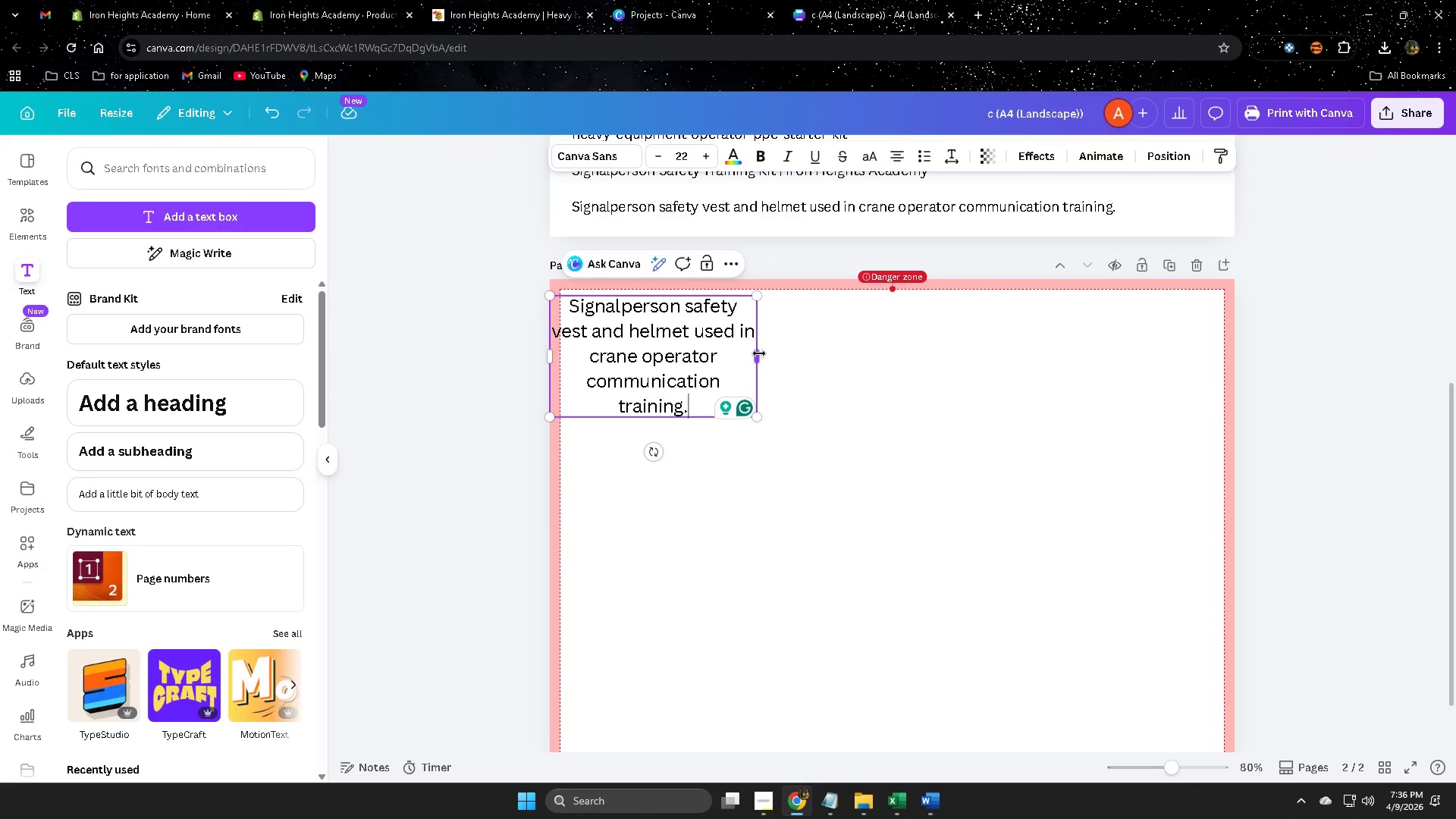 
left_click_drag(start_coordinate=[759, 353], to_coordinate=[1223, 382])
 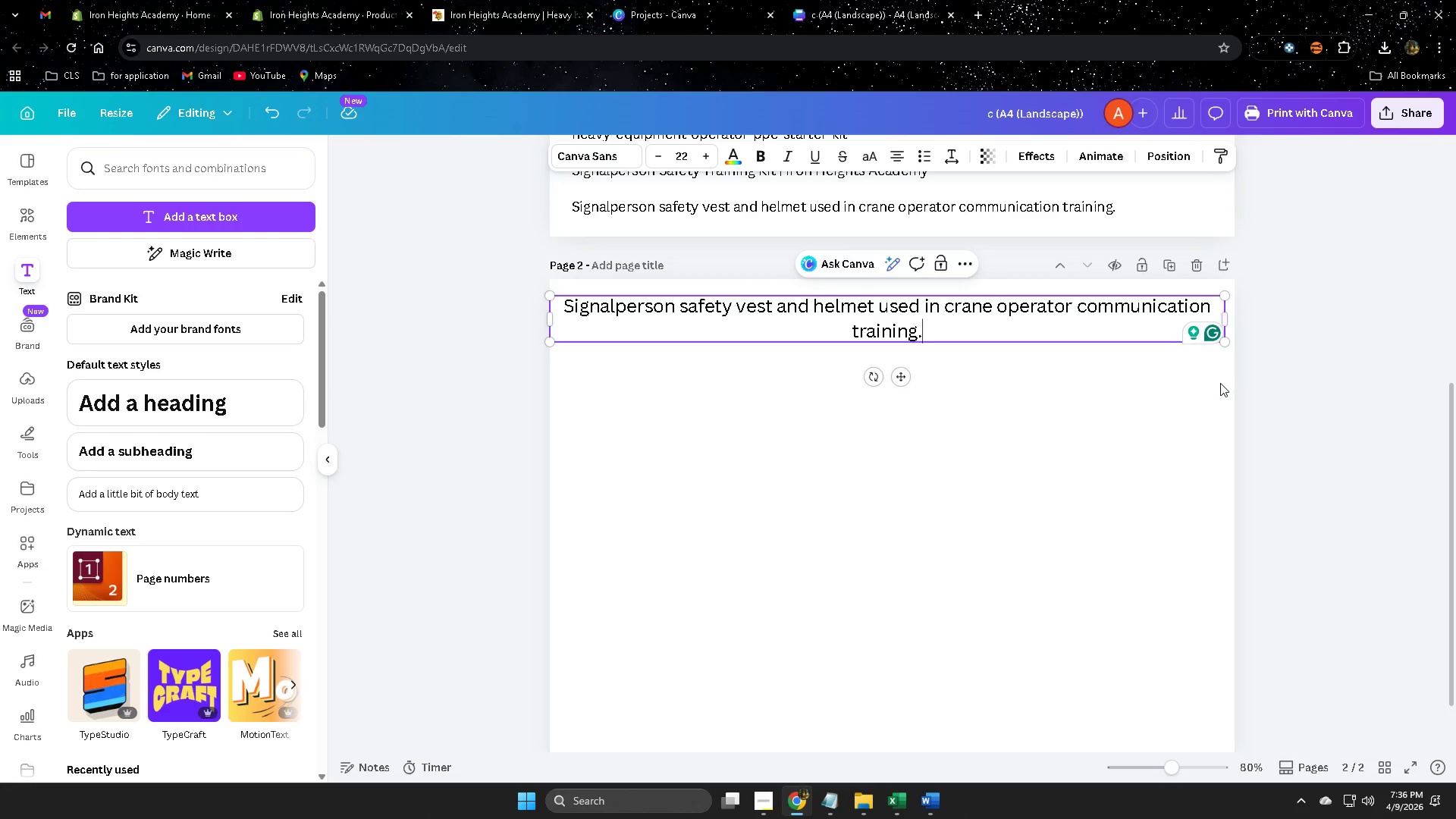 
hold_key(key=ControlLeft, duration=1.5)
 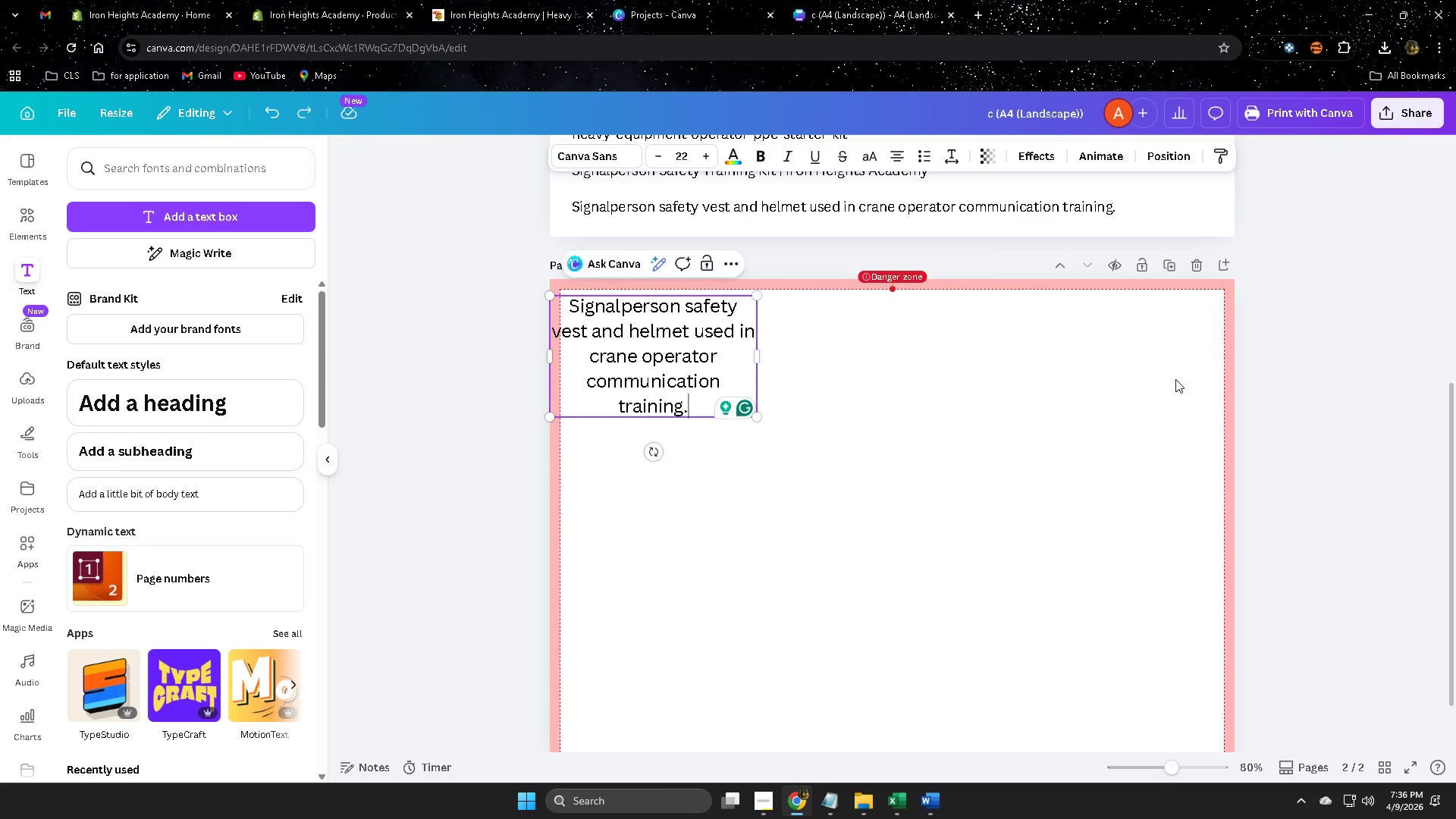 
key(Control+Z)
 